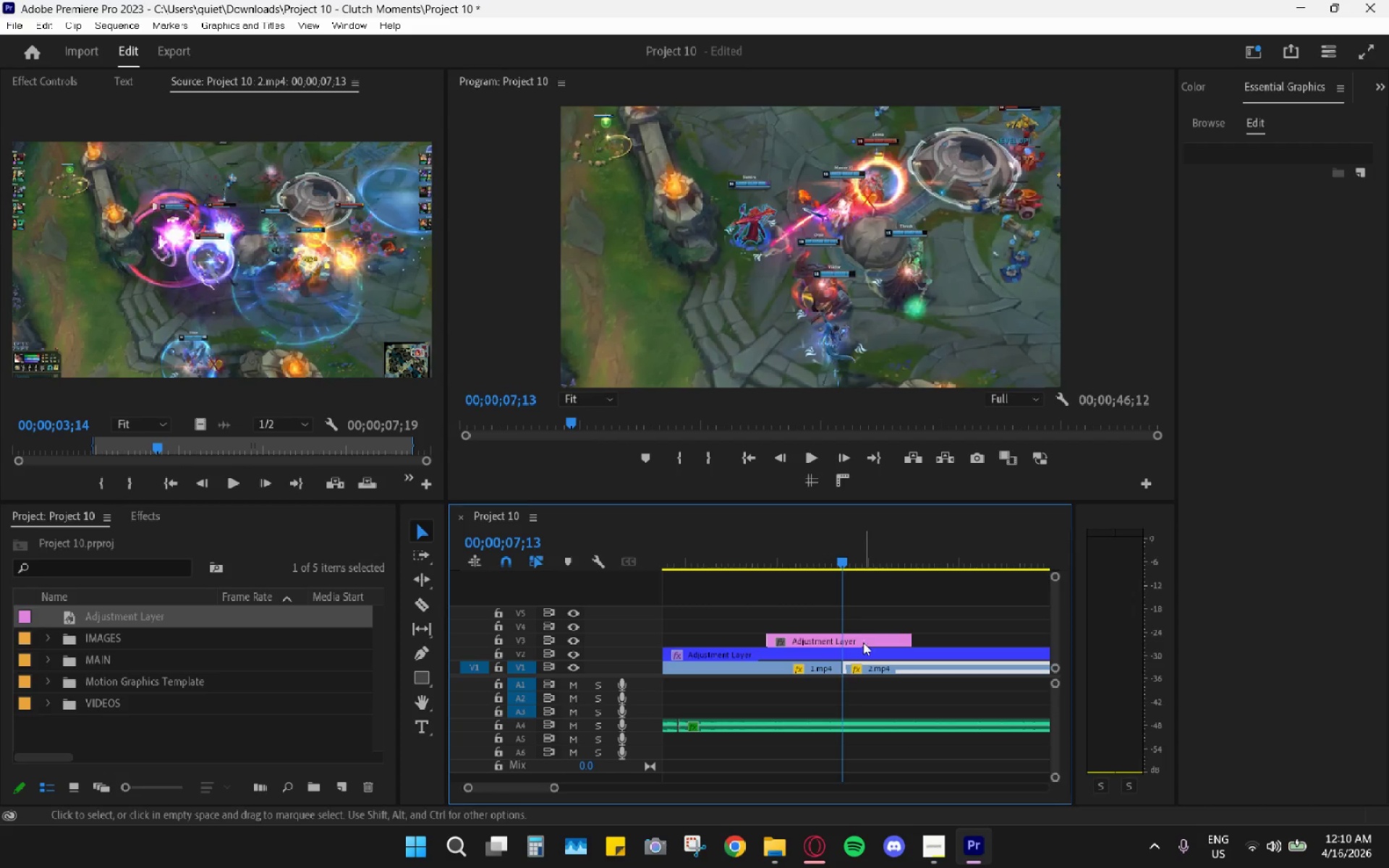 
left_click_drag(start_coordinate=[863, 642], to_coordinate=[869, 642])
 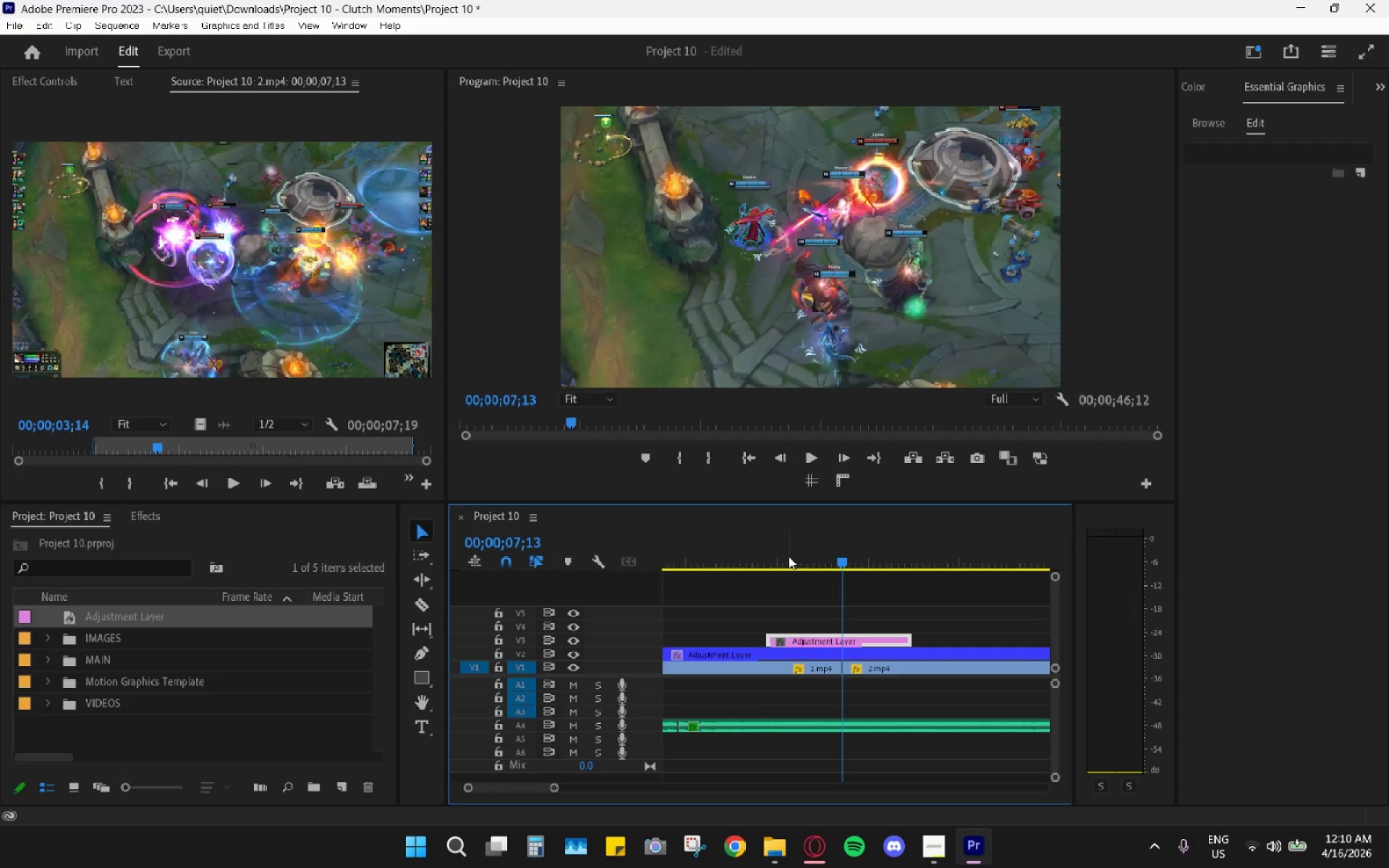 
left_click_drag(start_coordinate=[785, 553], to_coordinate=[775, 551])
 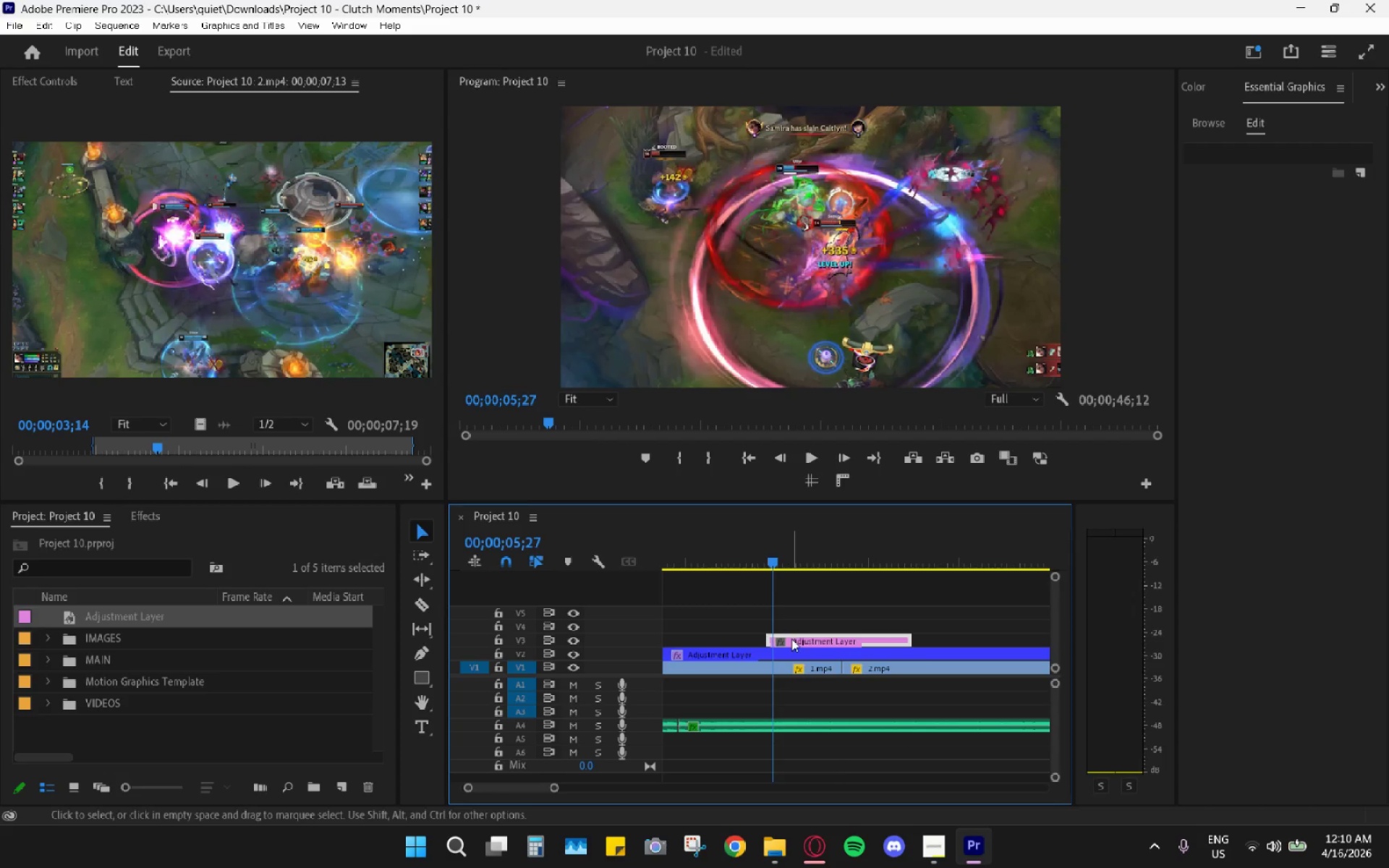 
left_click_drag(start_coordinate=[791, 637], to_coordinate=[796, 638])
 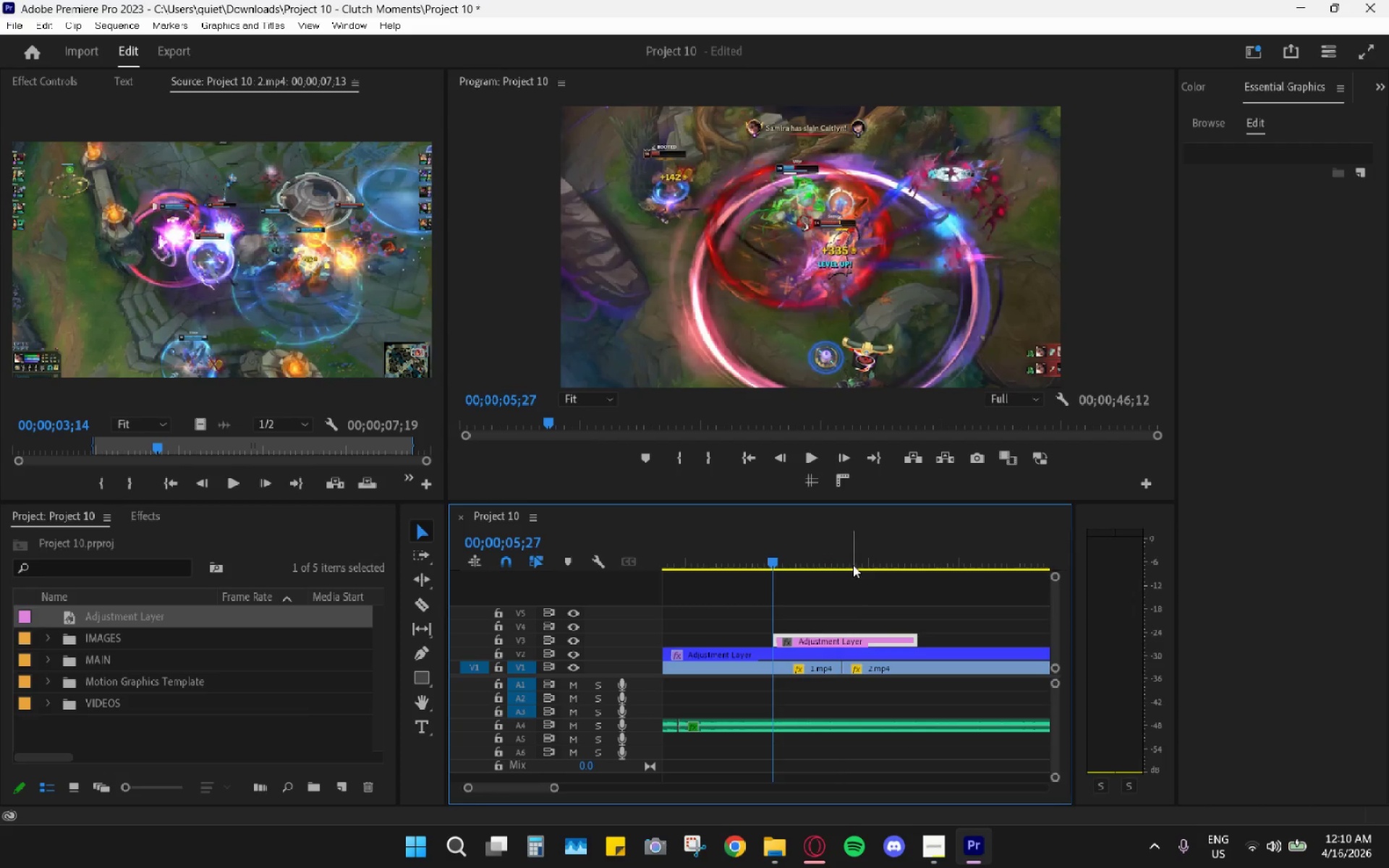 
hold_key(key=AltLeft, duration=0.52)
scroll: coordinate [852, 626], scroll_direction: up, amount: 4.0
 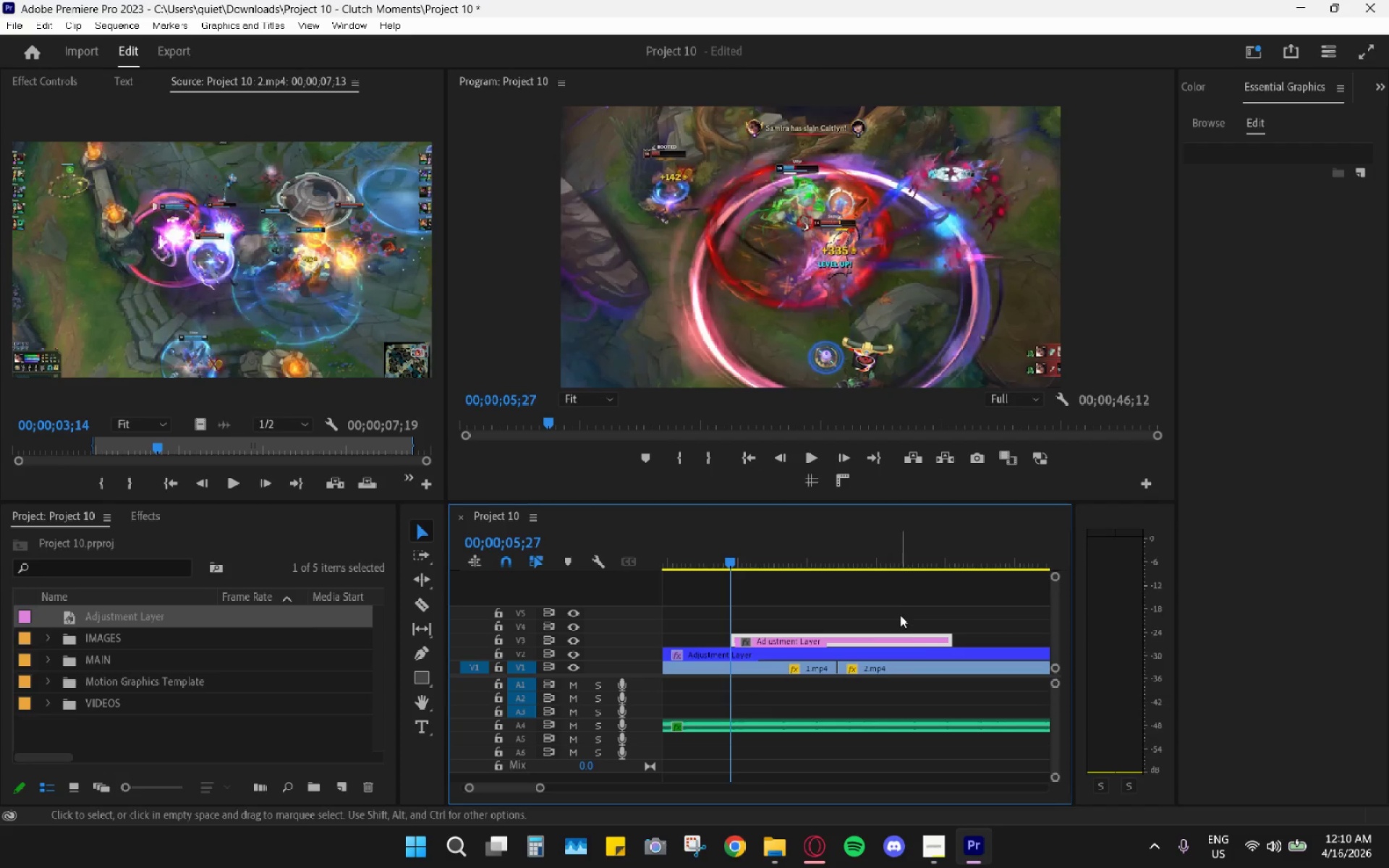 
key(C)
 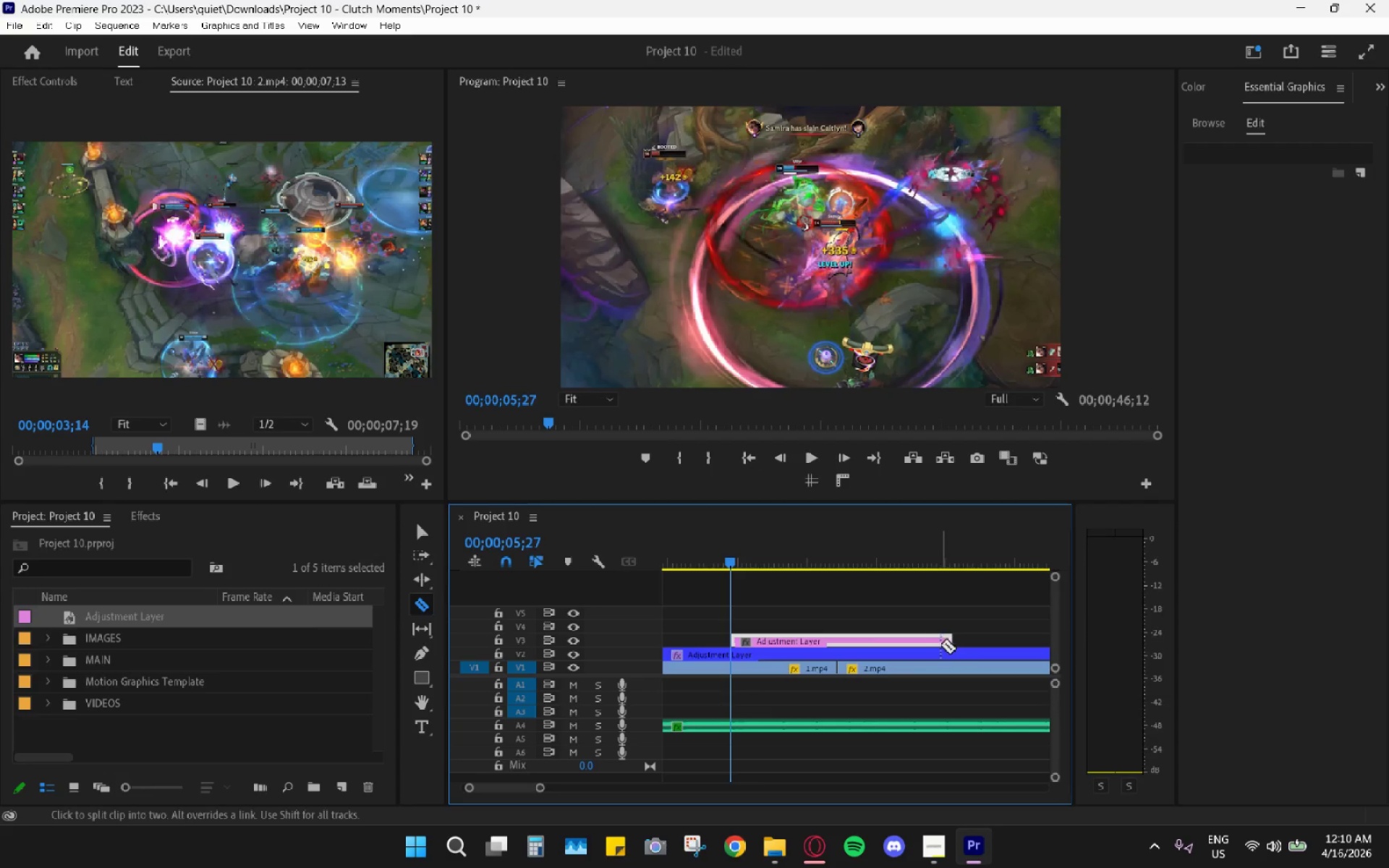 
left_click([941, 644])
 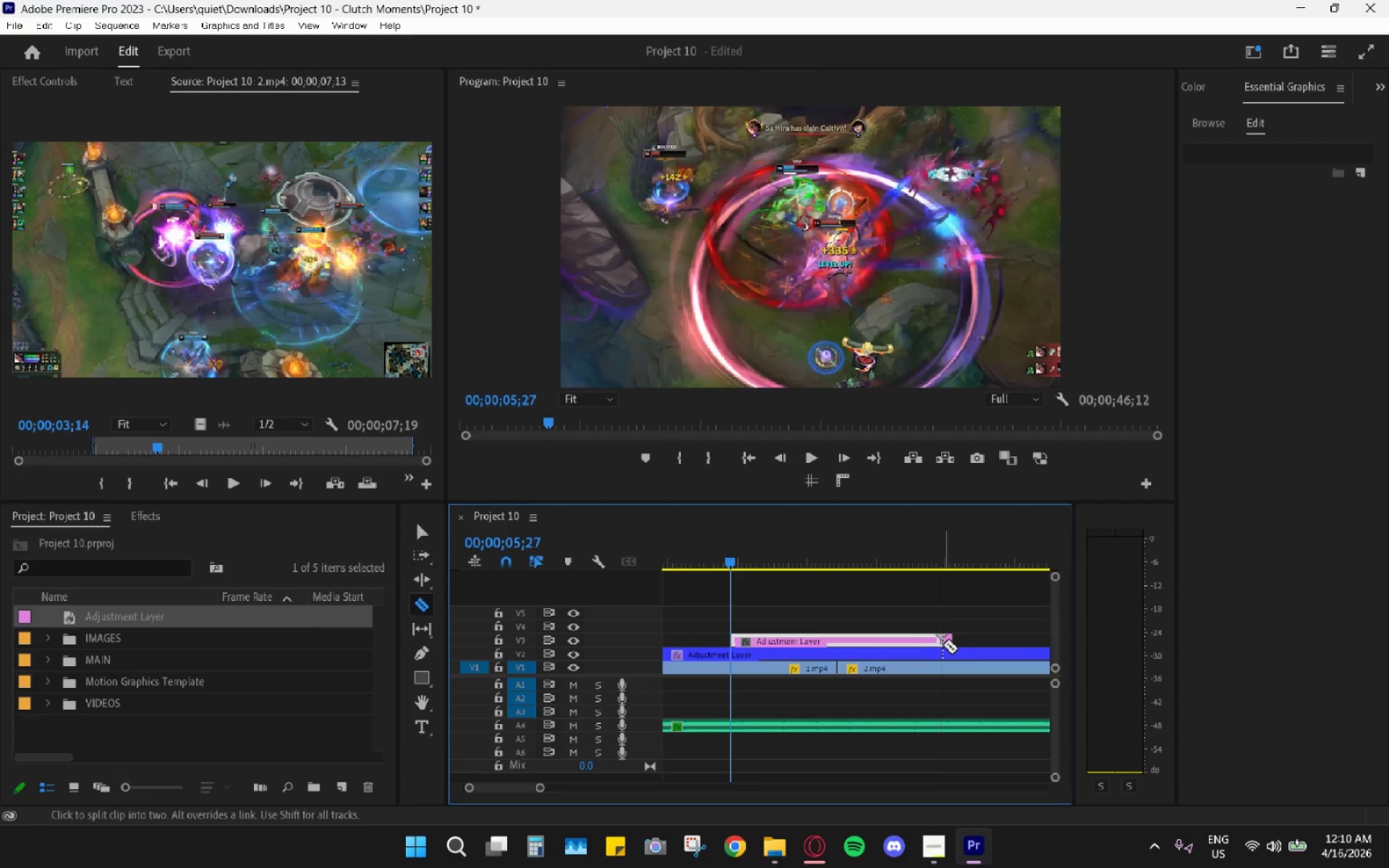 
key(V)
 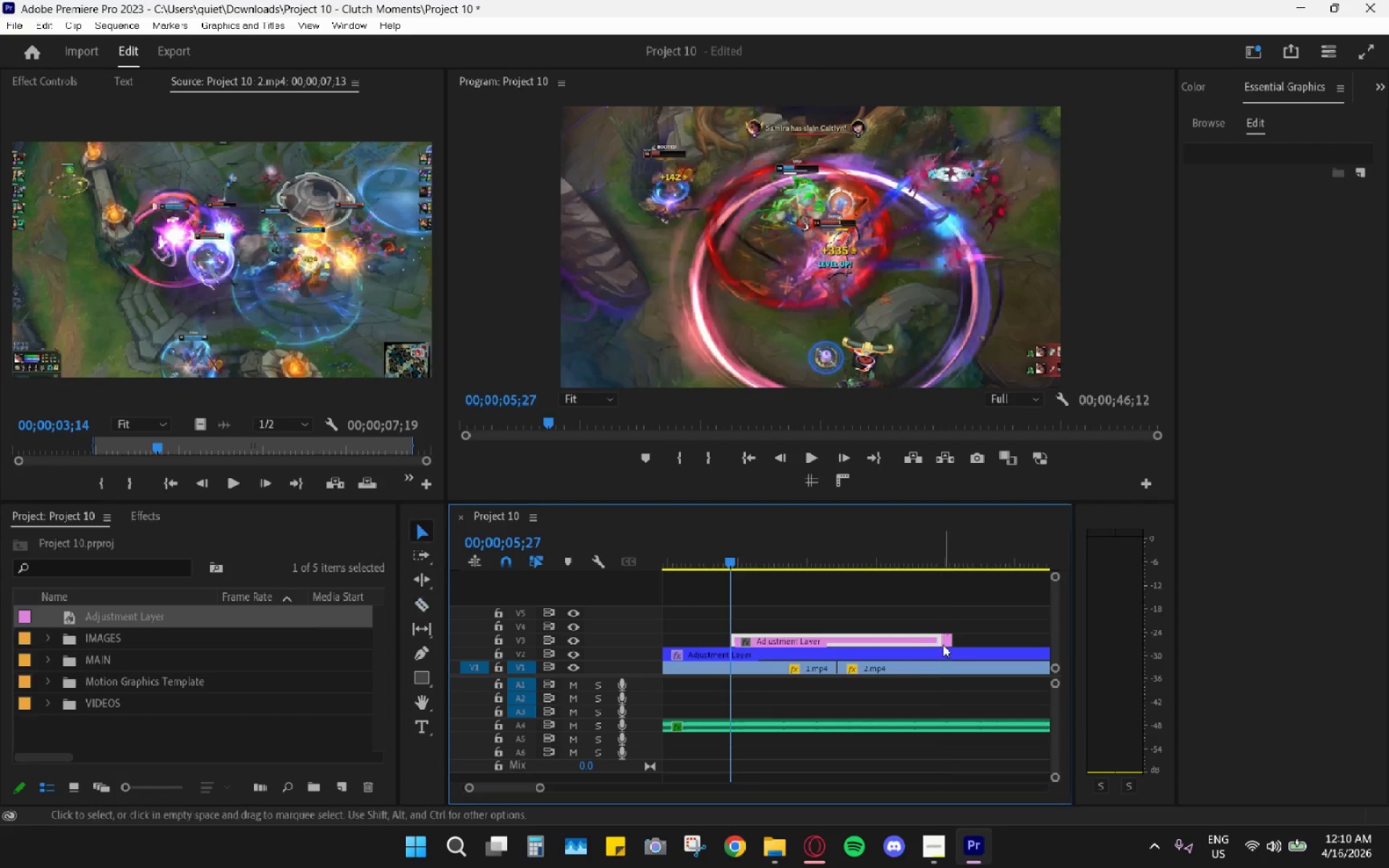 
double_click([943, 644])
 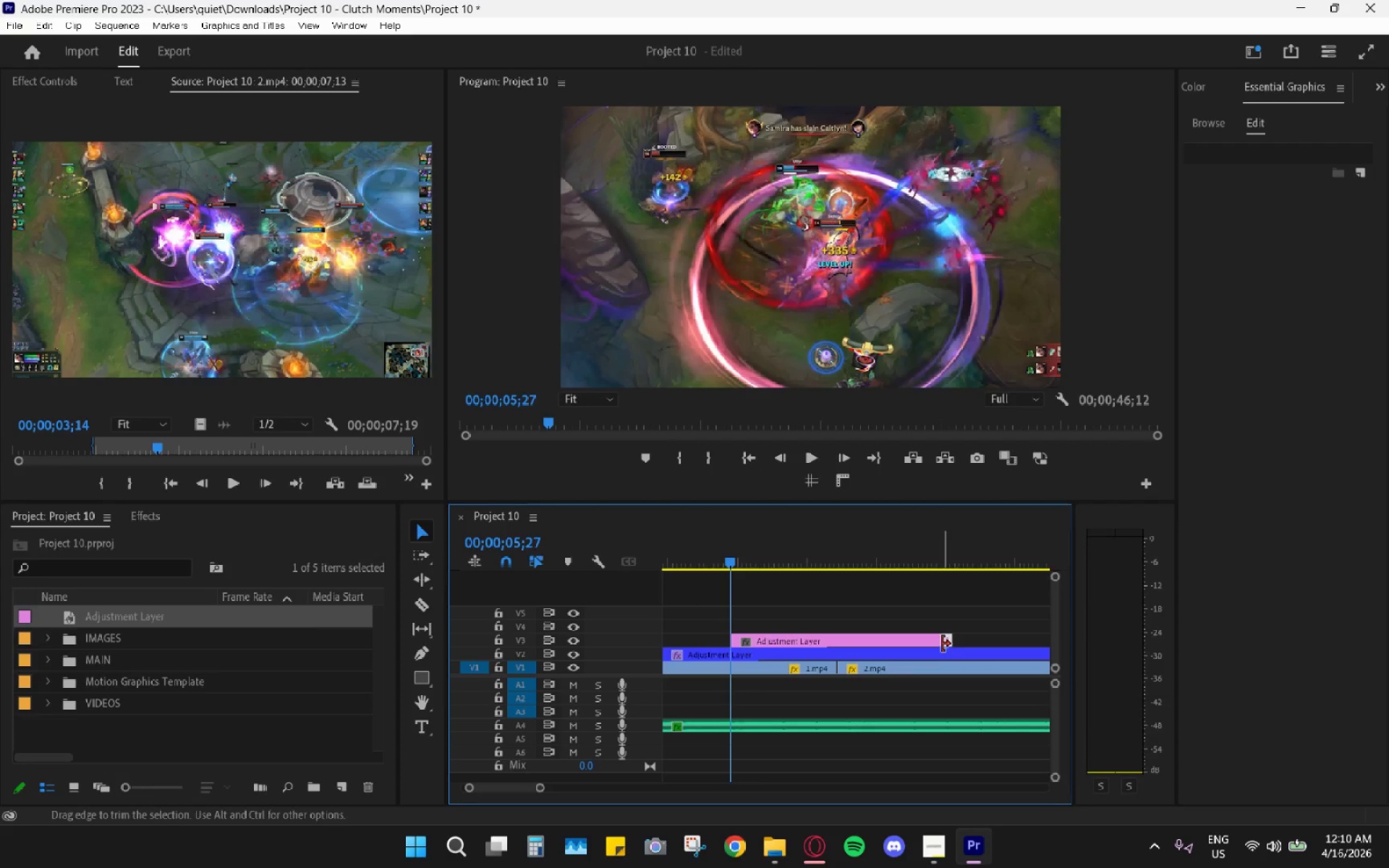 
key(H)
 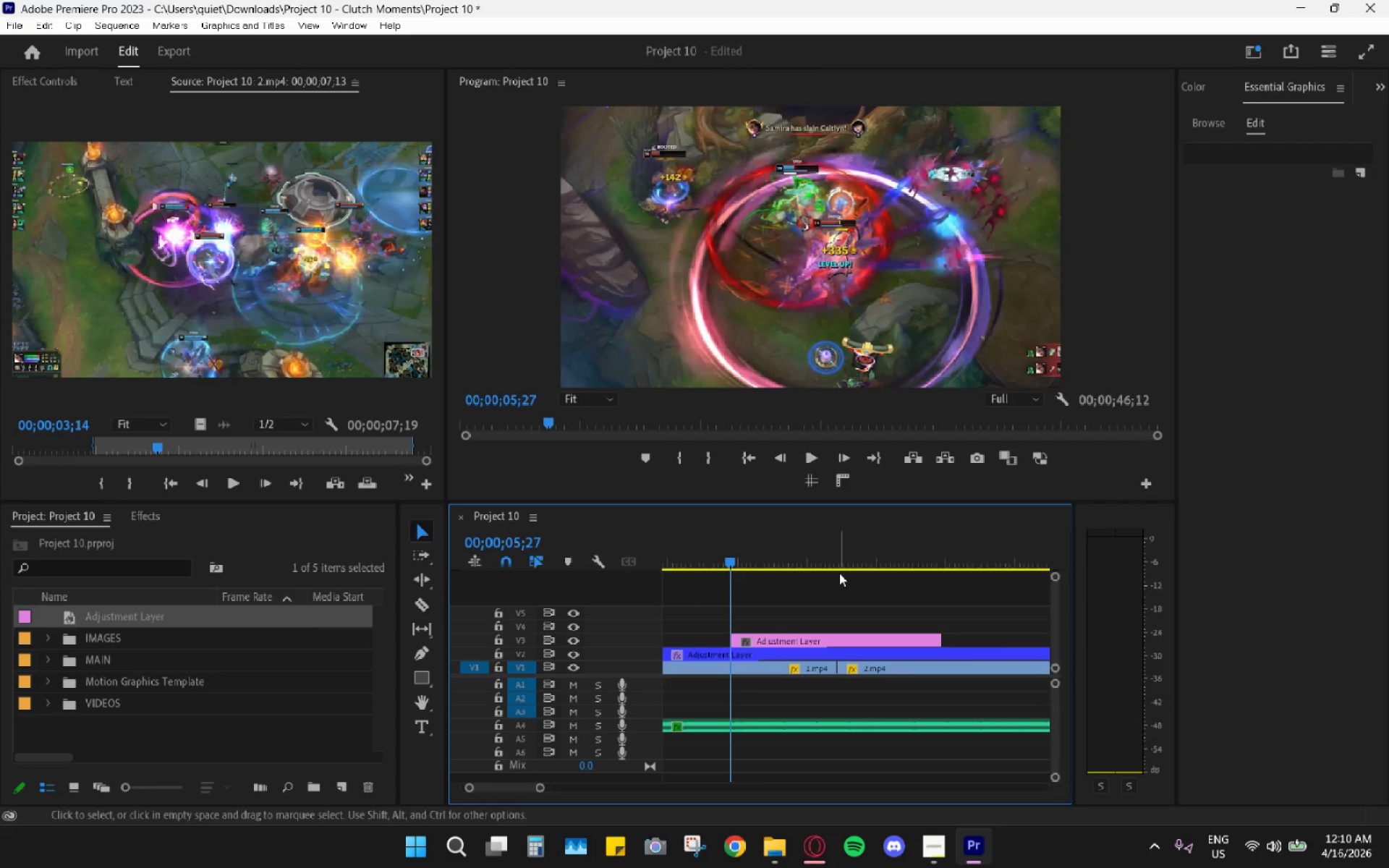 
left_click_drag(start_coordinate=[836, 544], to_coordinate=[839, 548])
 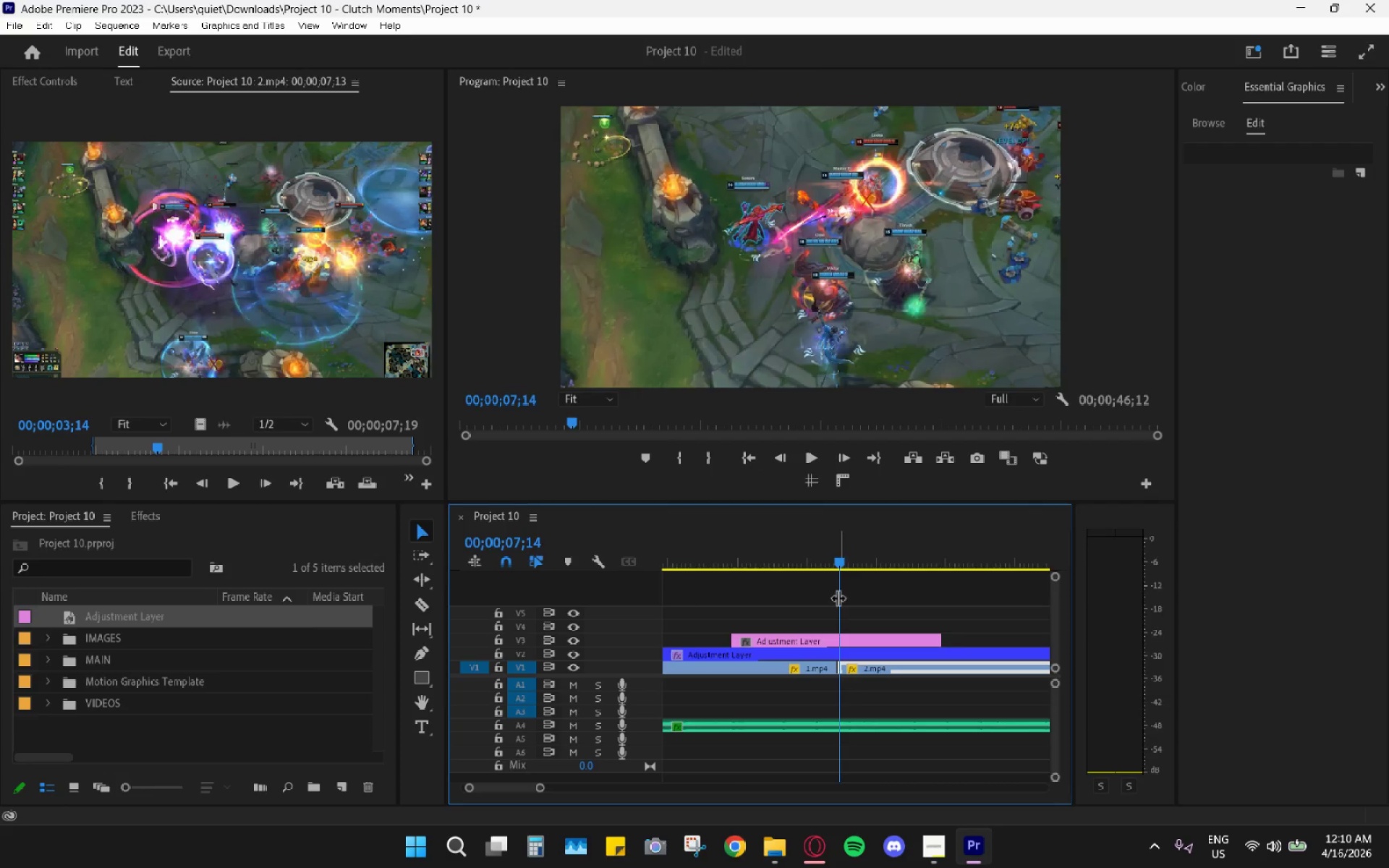 
hold_key(key=AltLeft, duration=0.44)
scroll: coordinate [839, 622], scroll_direction: up, amount: 4.0
 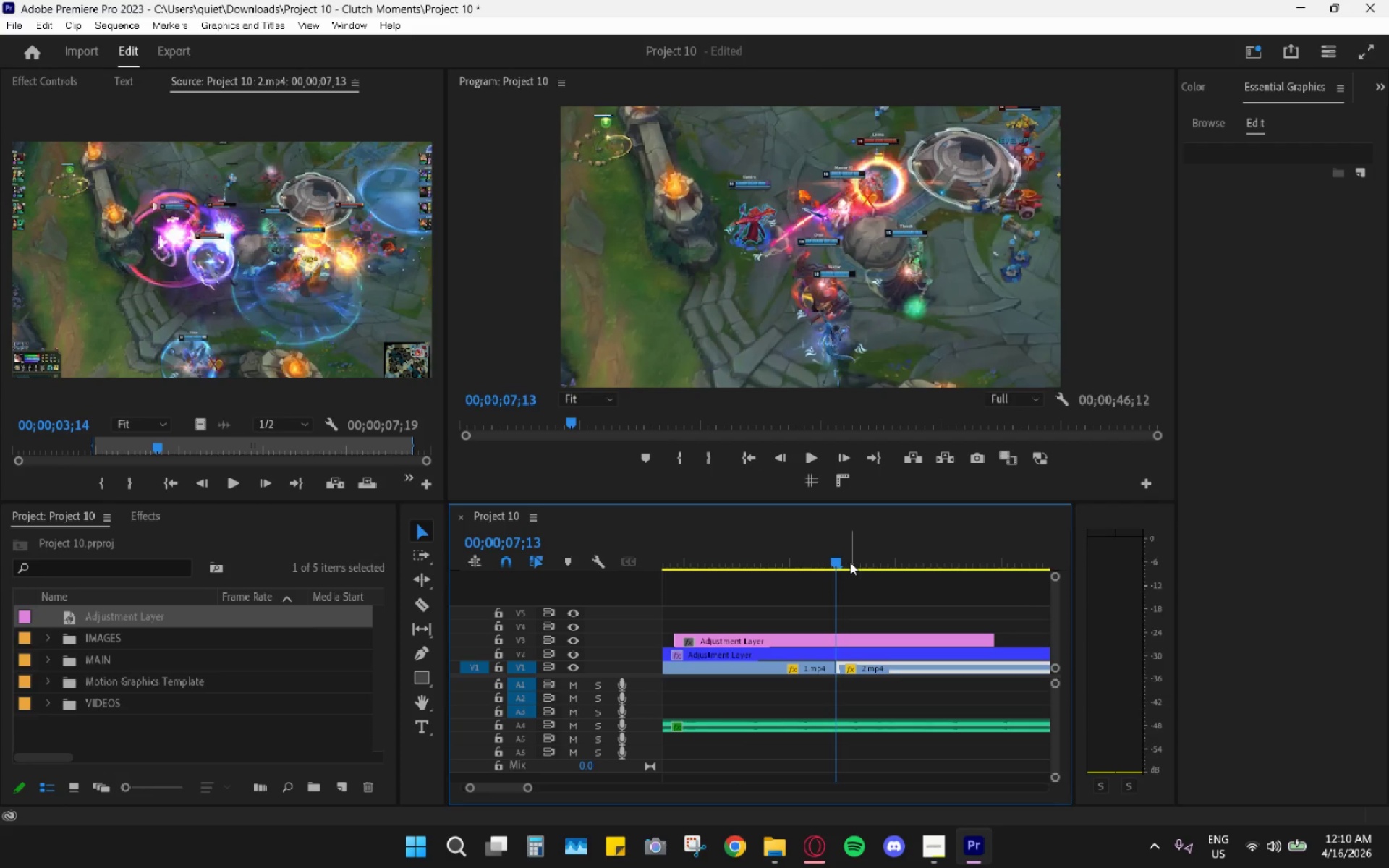 
key(ArrowLeft)
 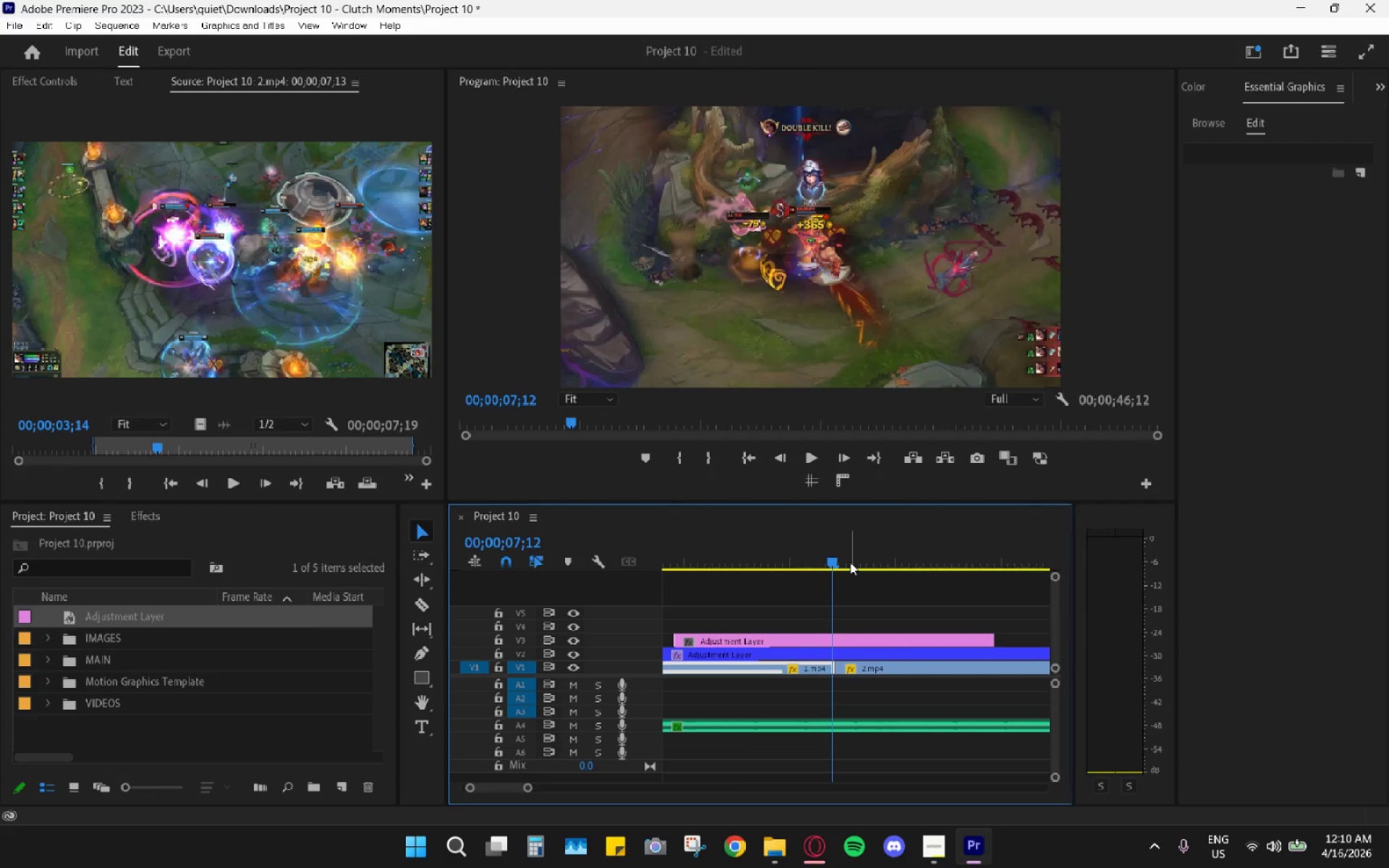 
hold_key(key=AltLeft, duration=0.84)
scroll: coordinate [882, 550], scroll_direction: up, amount: 7.0
 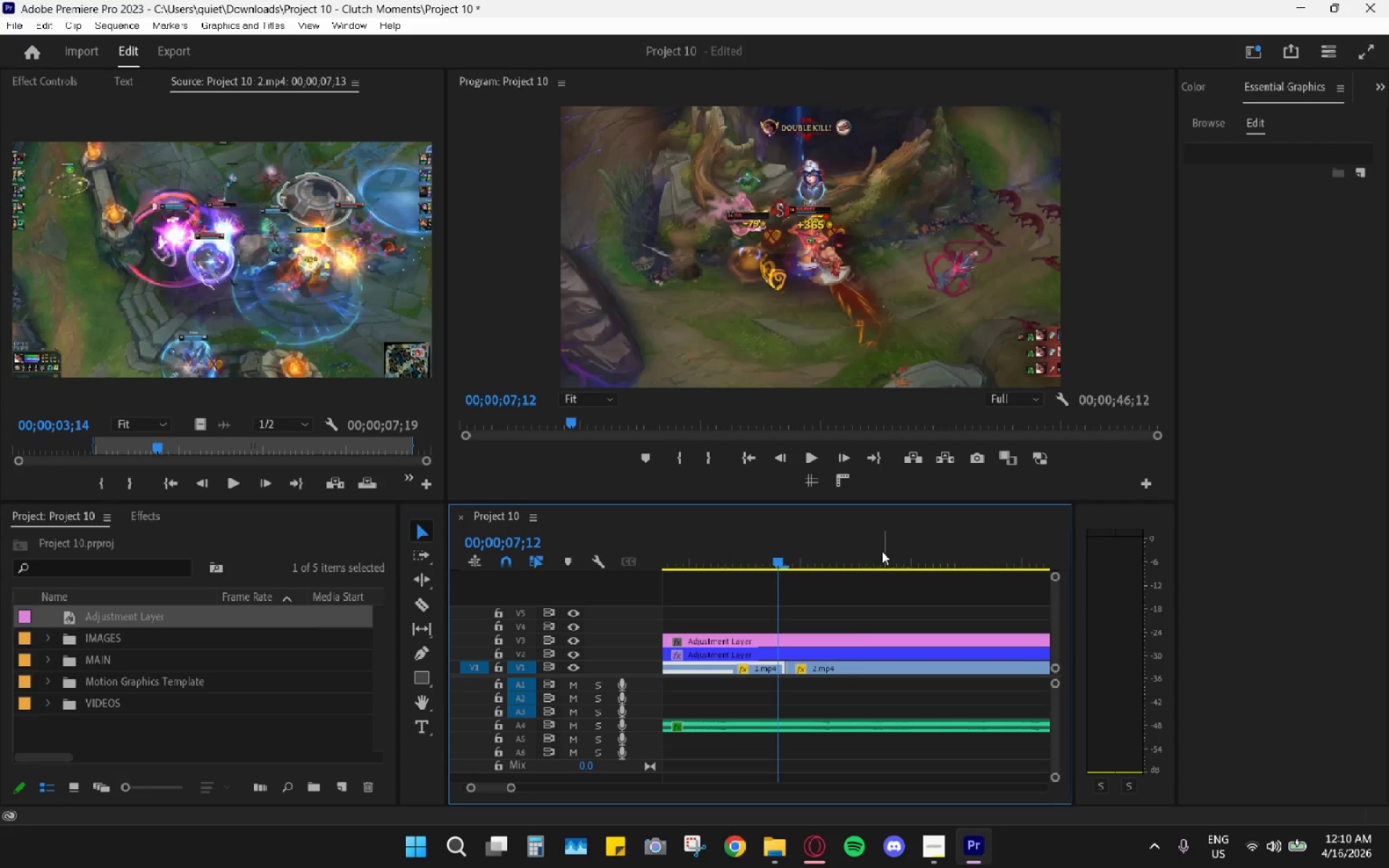 
key(ArrowRight)
 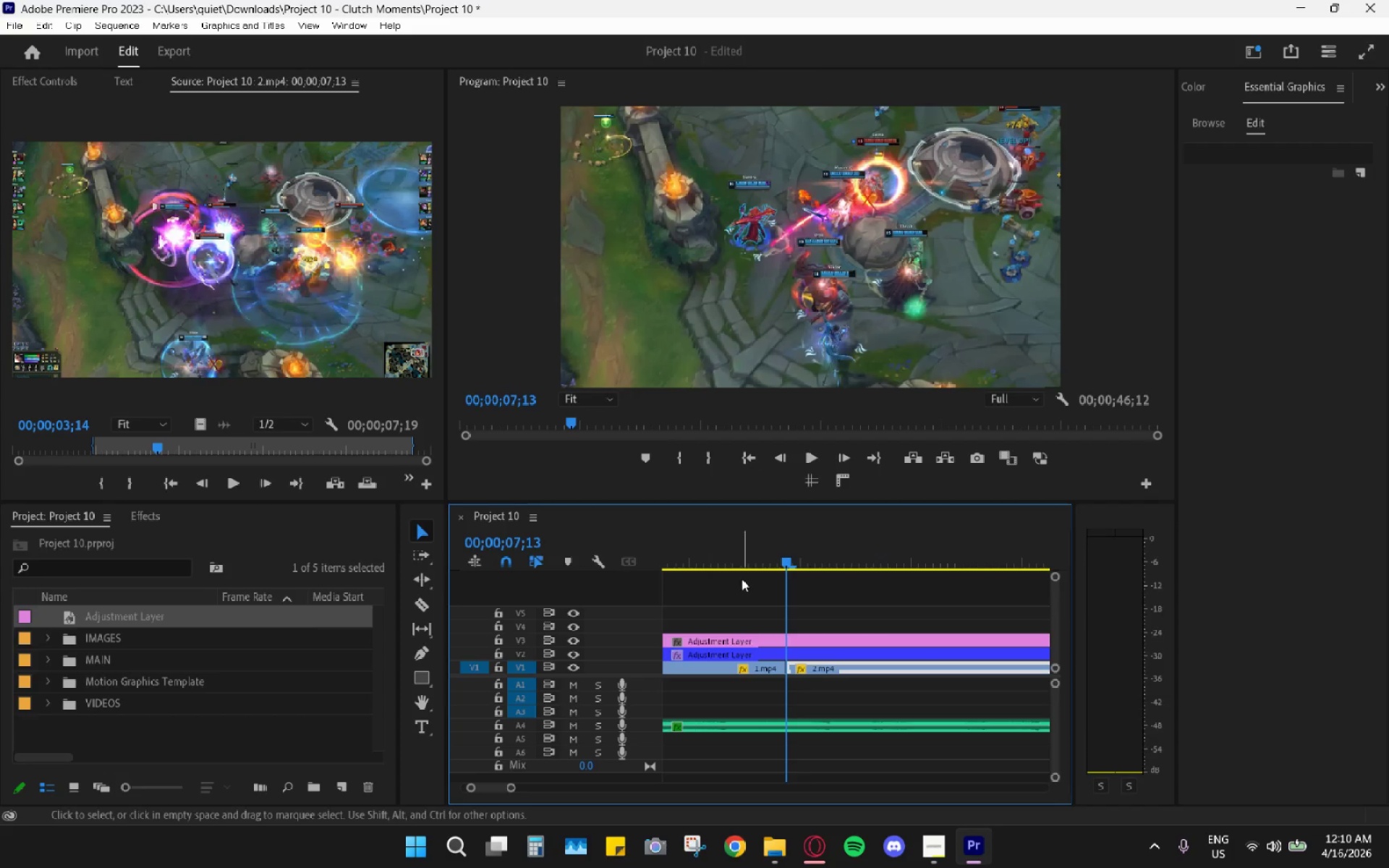 
hold_key(key=AltLeft, duration=0.44)
 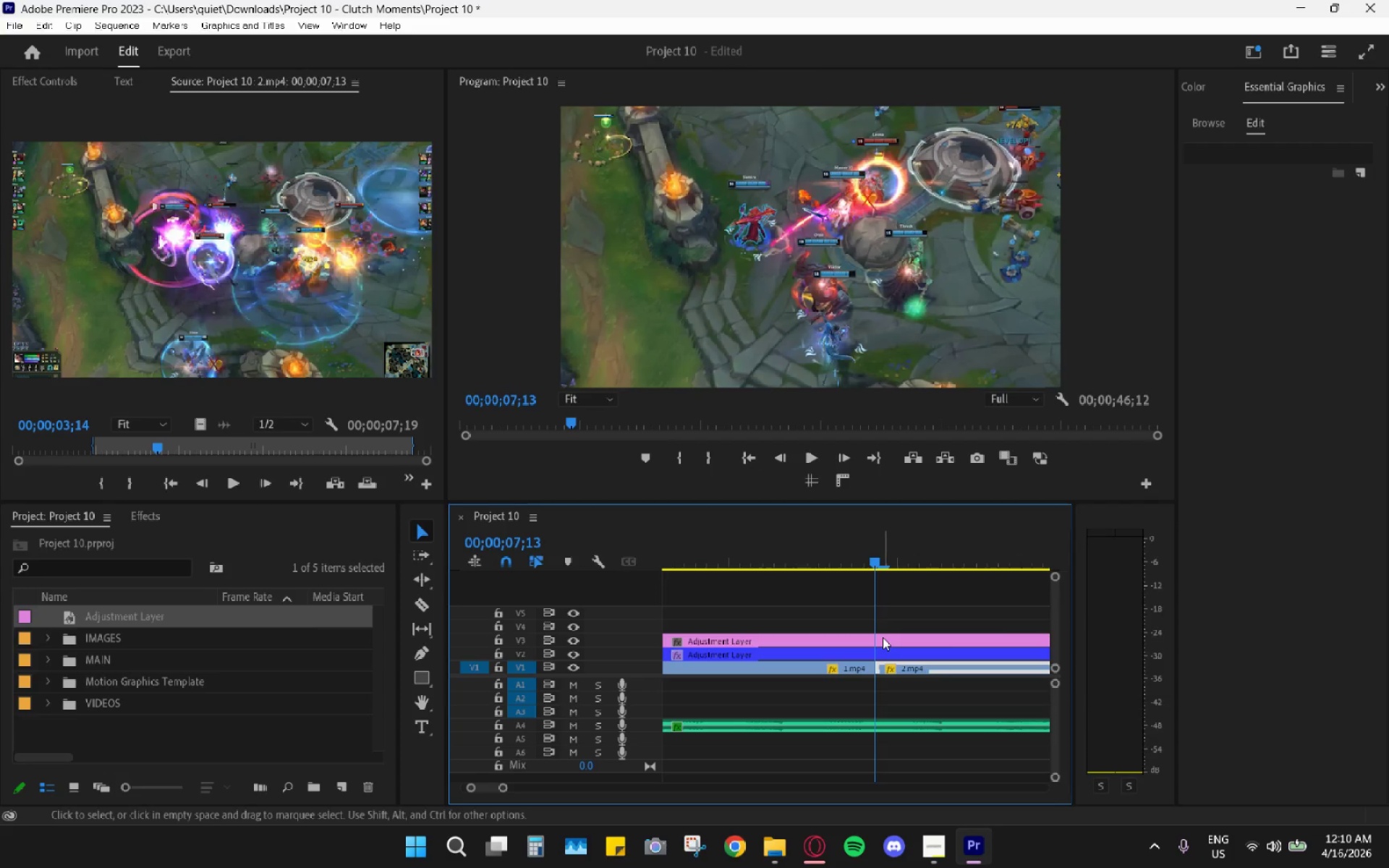 
left_click([883, 637])
 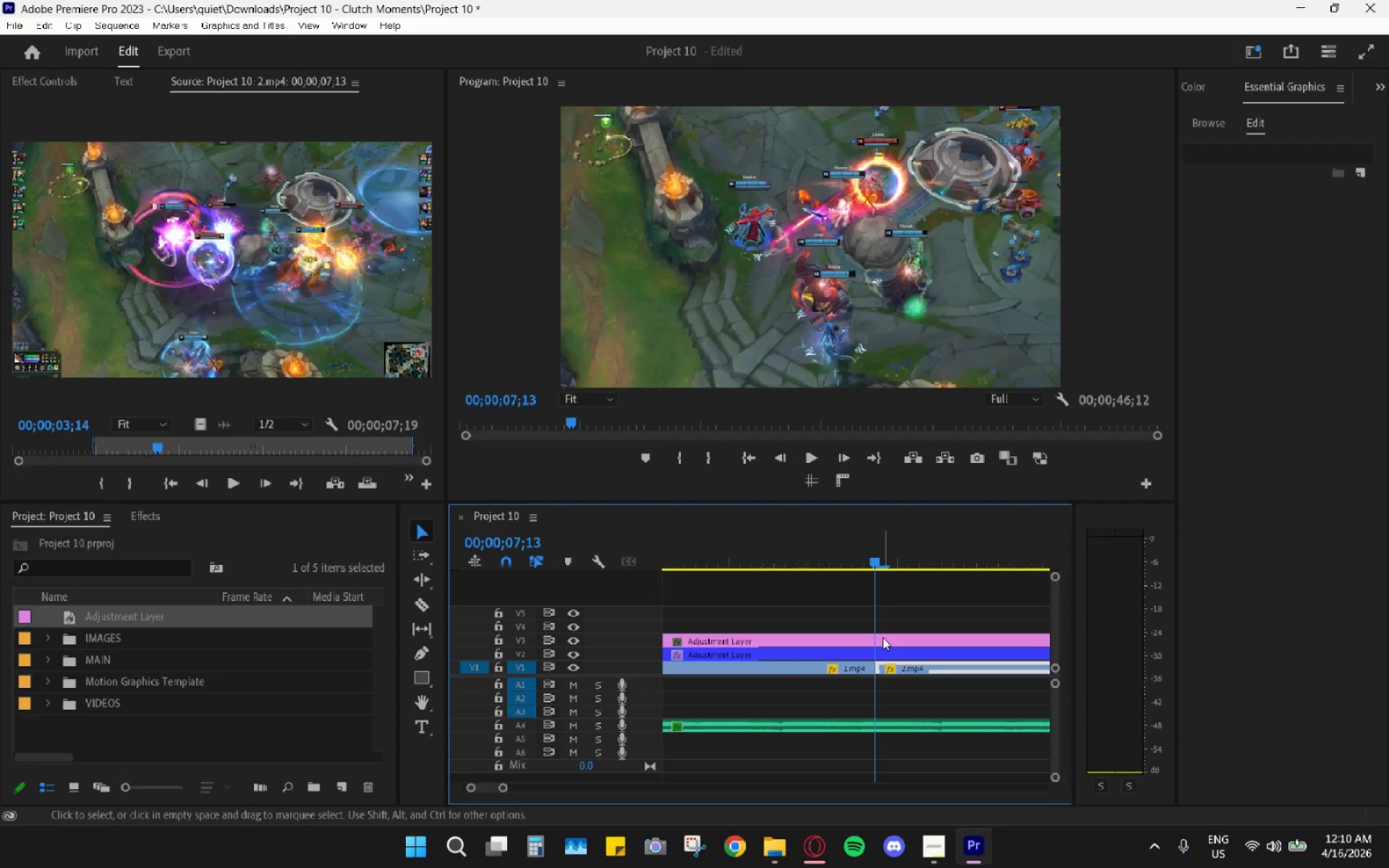 
scroll: coordinate [851, 653], scroll_direction: up, amount: 7.0
 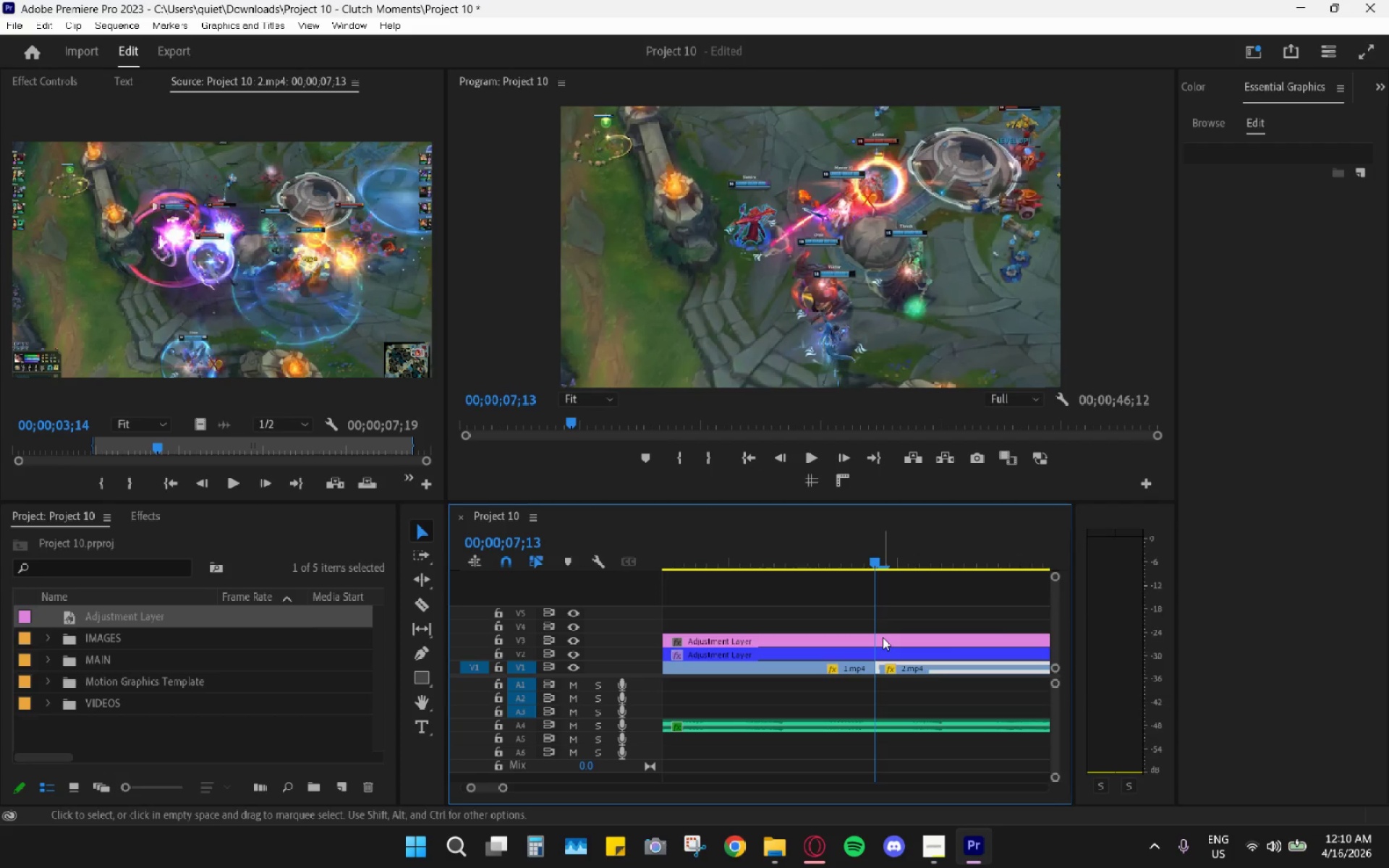 
double_click([888, 638])
 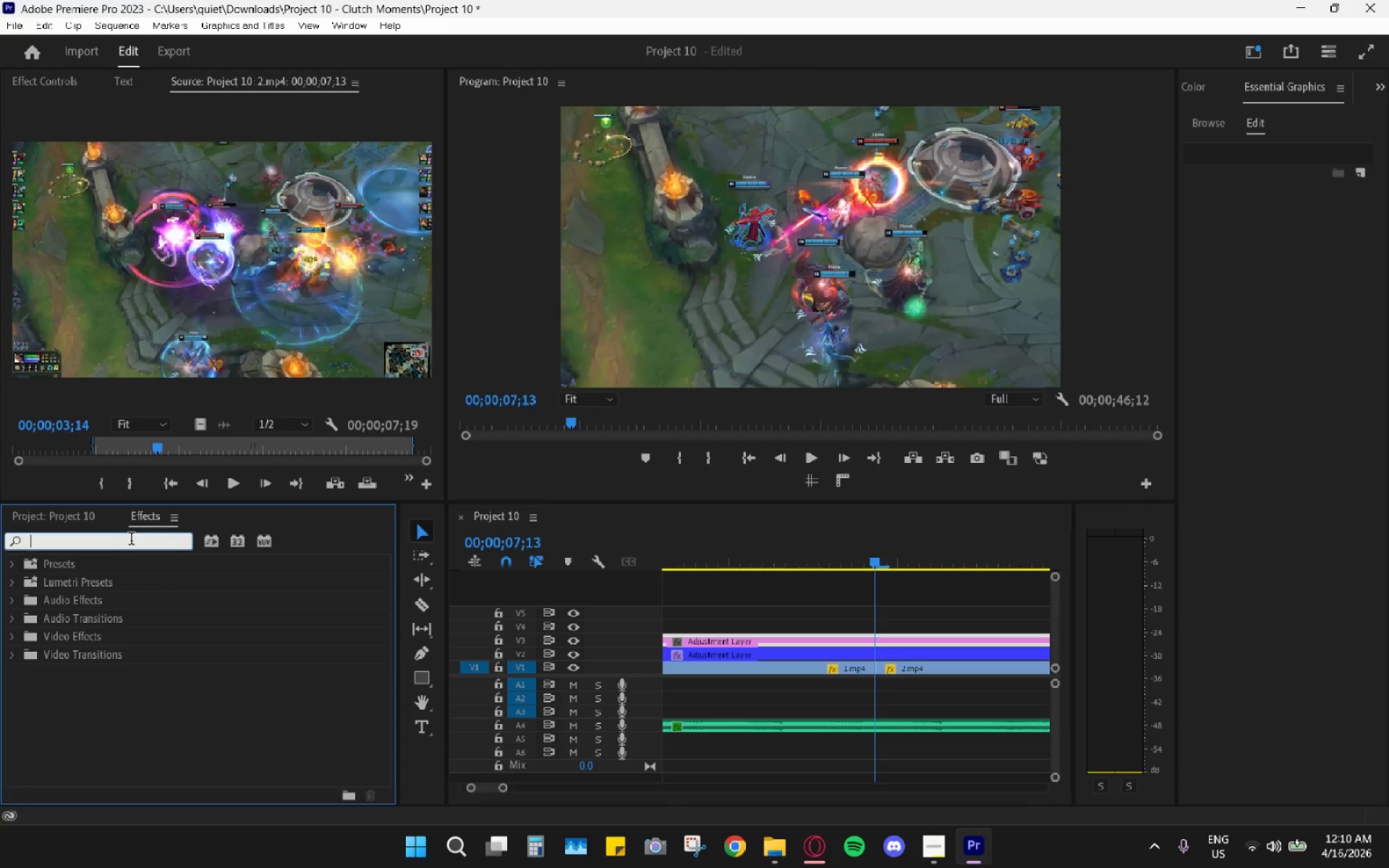 
key(T)
 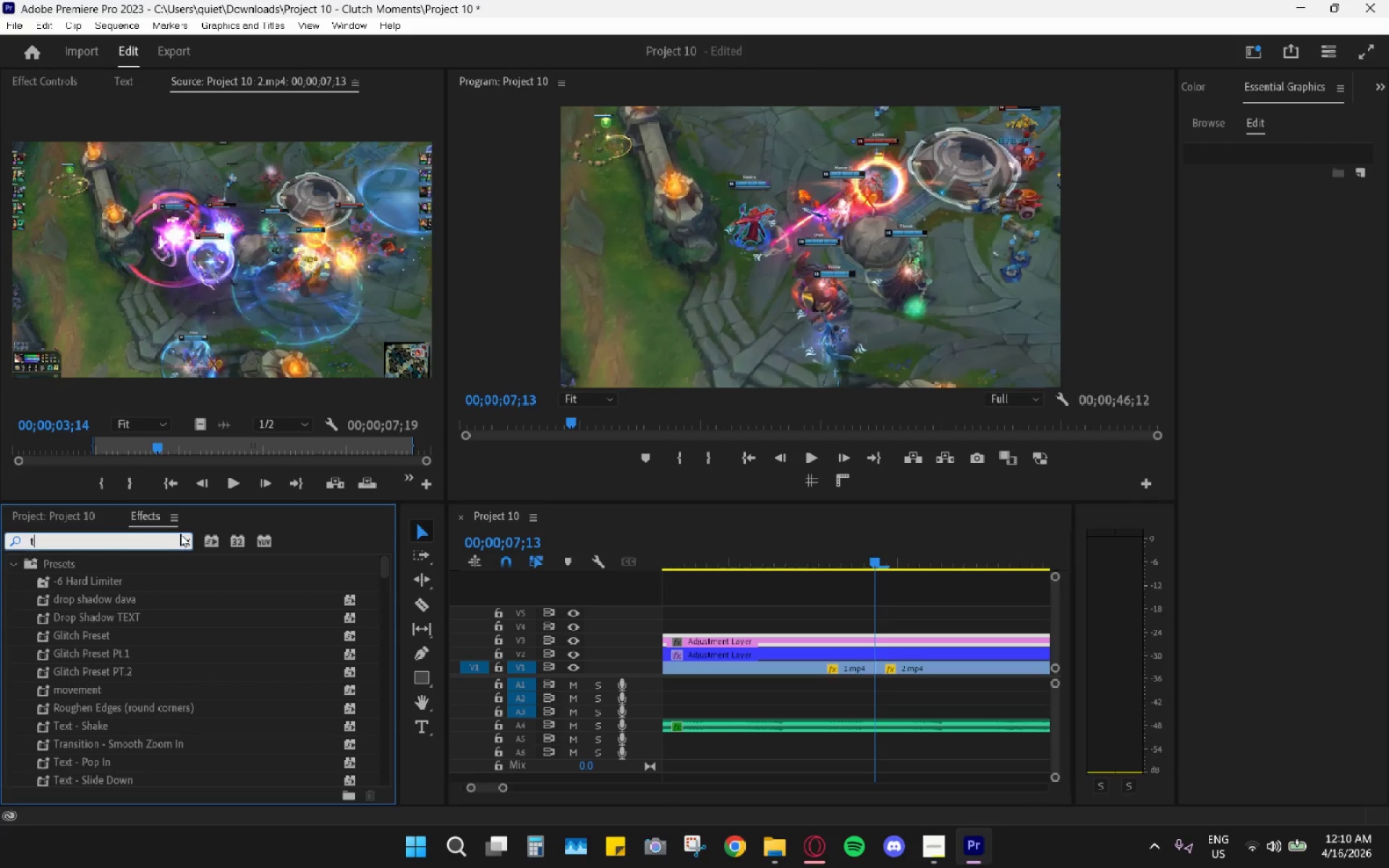 
left_click([187, 539])
 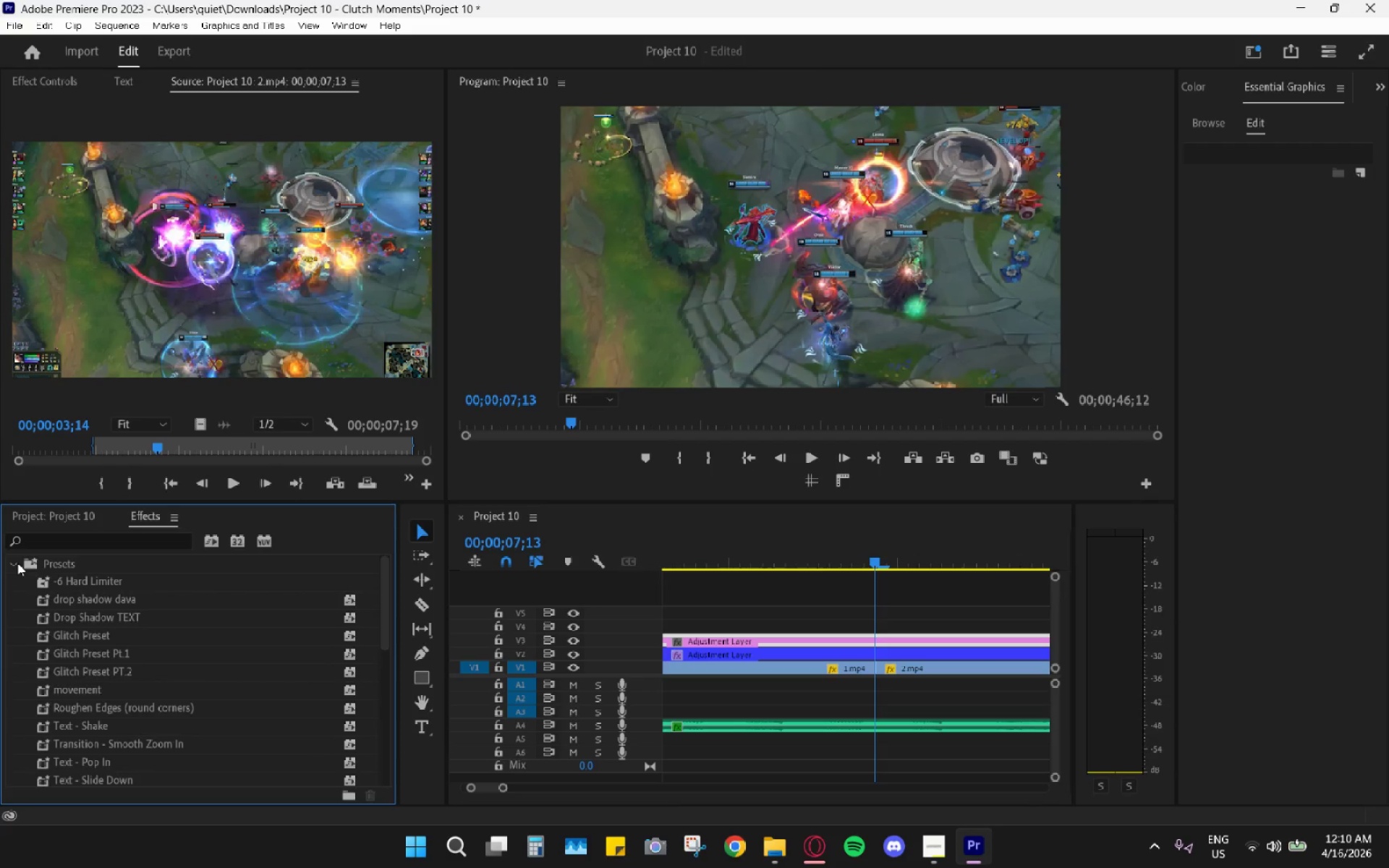 
scroll: coordinate [93, 624], scroll_direction: down, amount: 8.0
 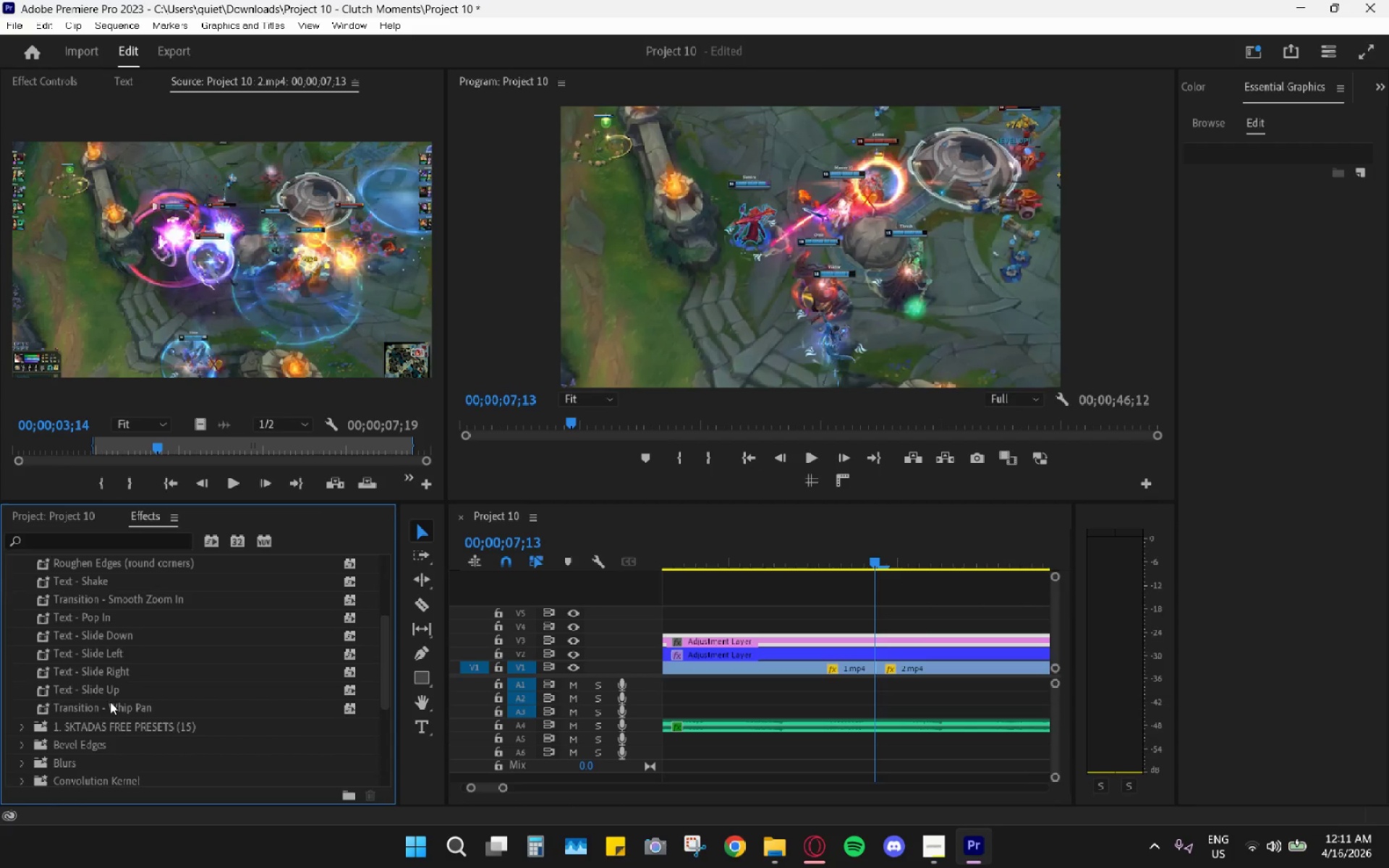 
left_click_drag(start_coordinate=[109, 709], to_coordinate=[861, 637])
 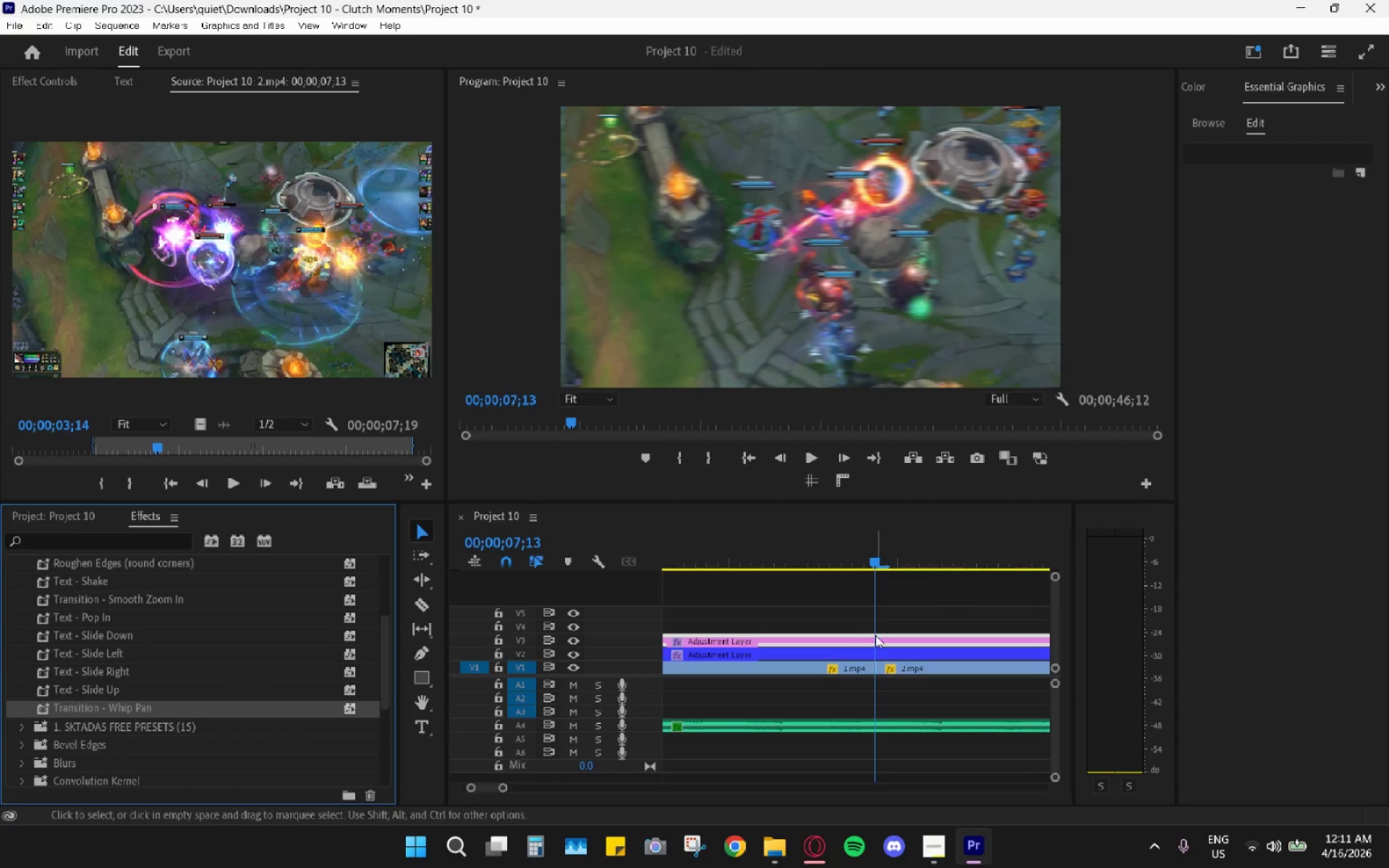 
left_click([874, 639])
 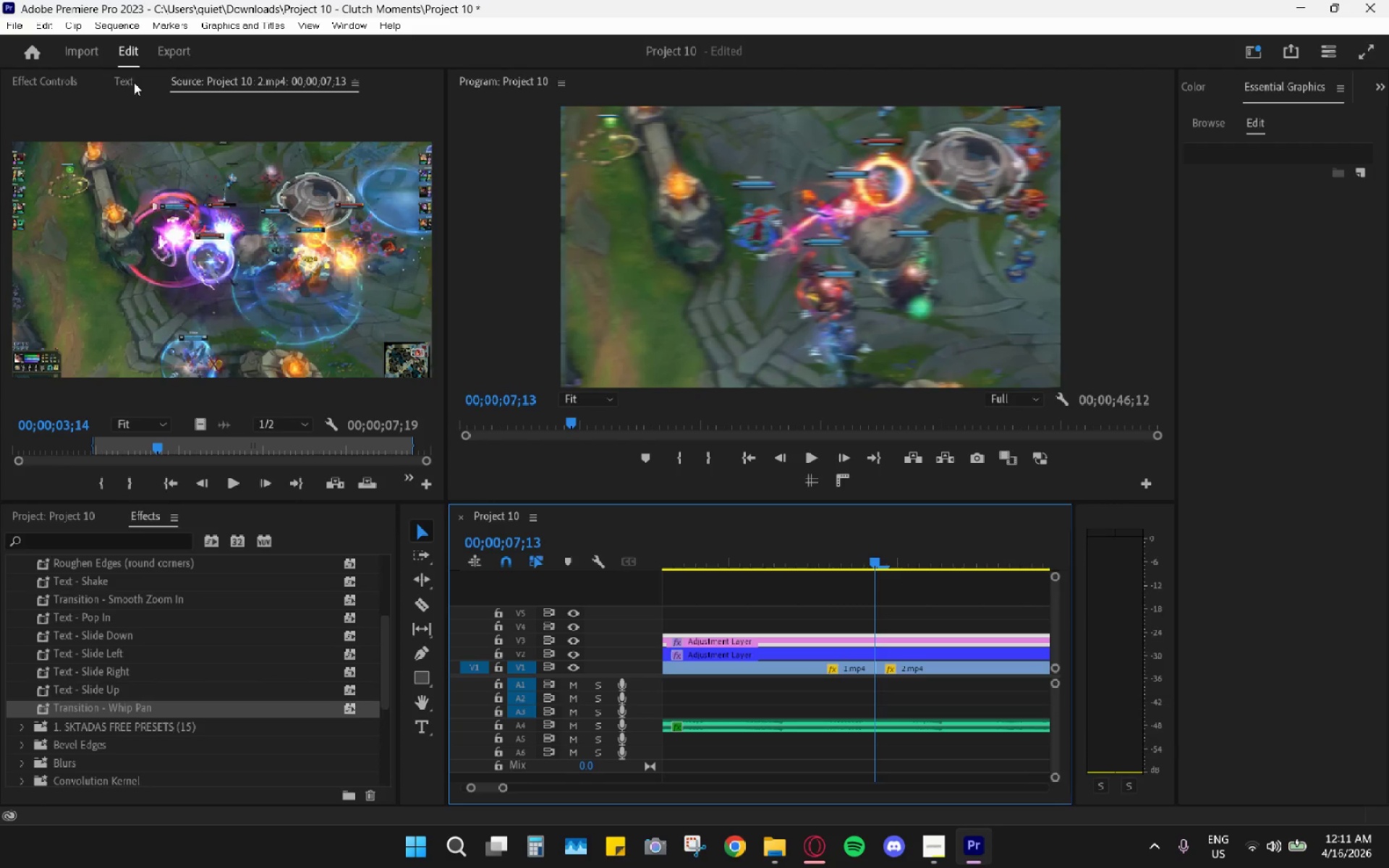 
left_click([38, 80])
 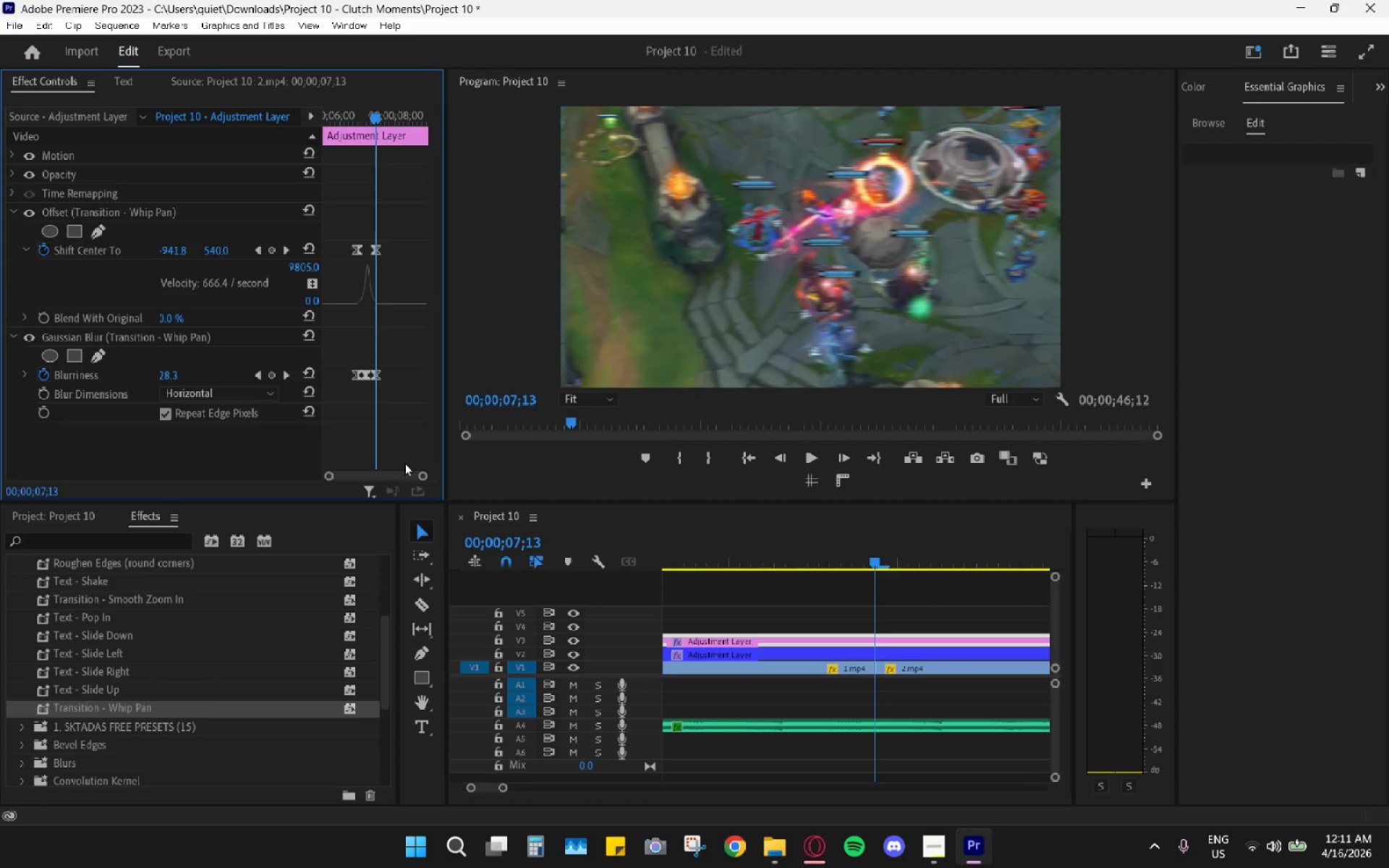 
left_click_drag(start_coordinate=[418, 478], to_coordinate=[403, 475])
 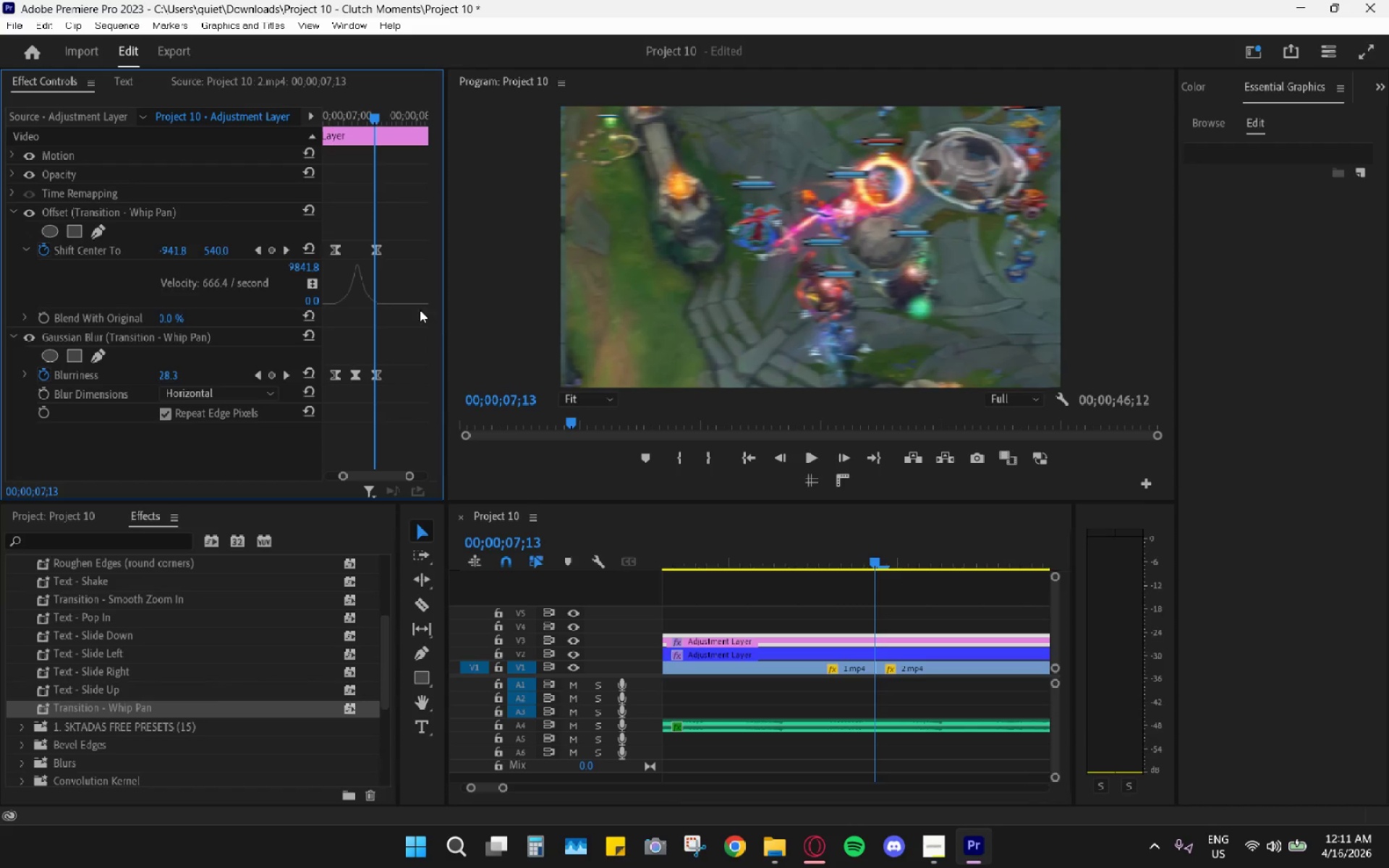 
left_click_drag(start_coordinate=[378, 378], to_coordinate=[396, 381])
 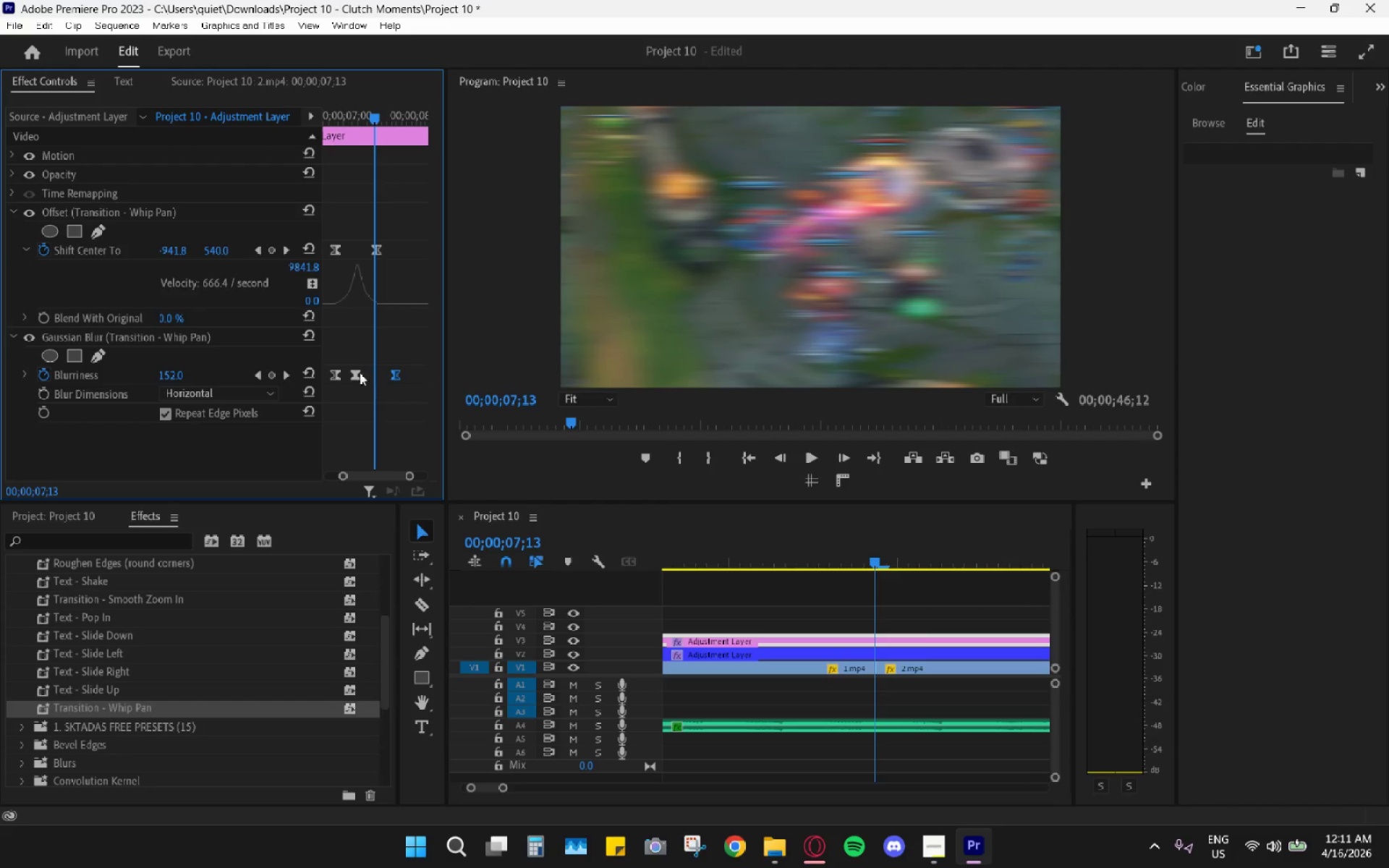 
left_click_drag(start_coordinate=[352, 374], to_coordinate=[373, 381])
 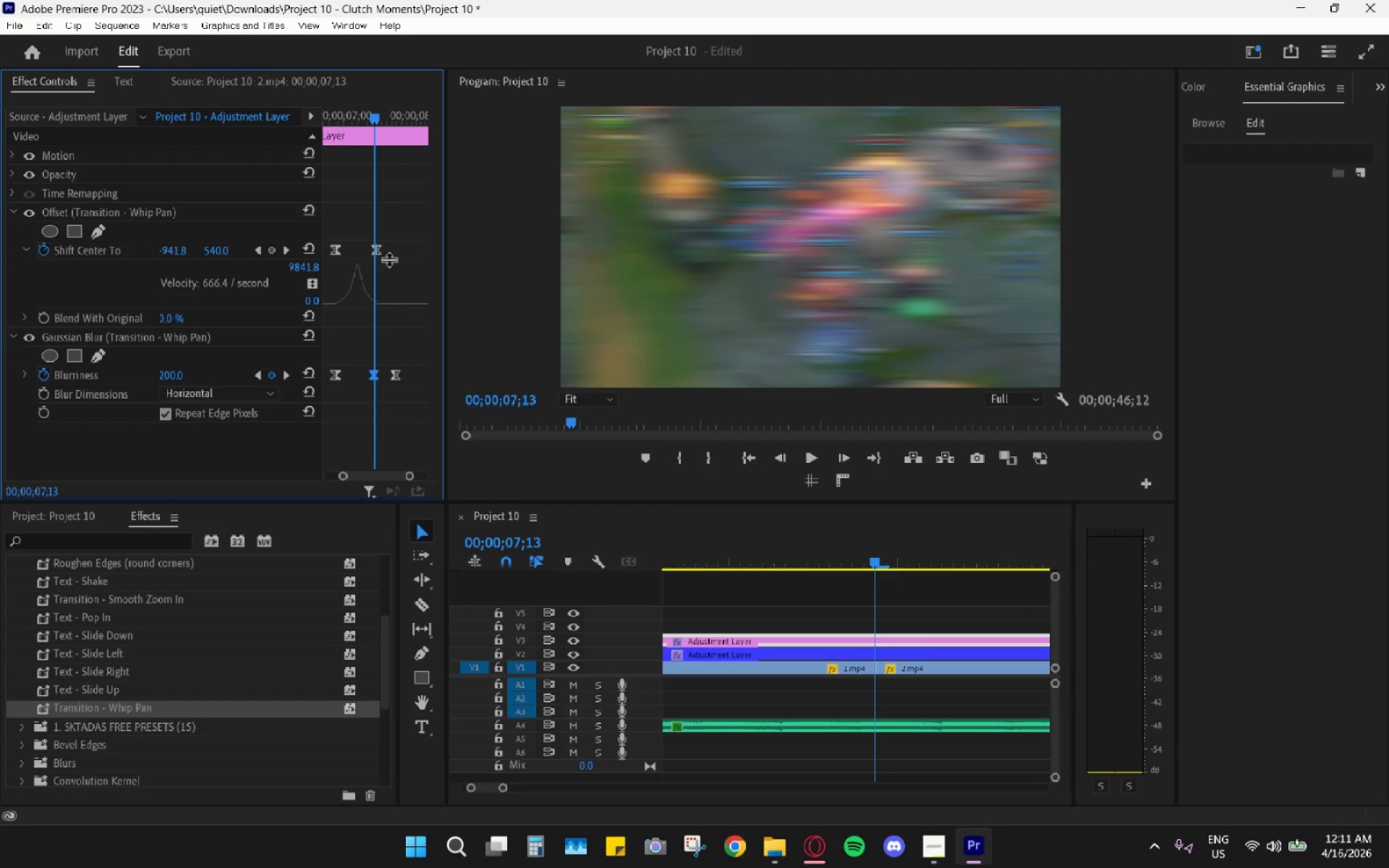 
left_click([383, 254])
 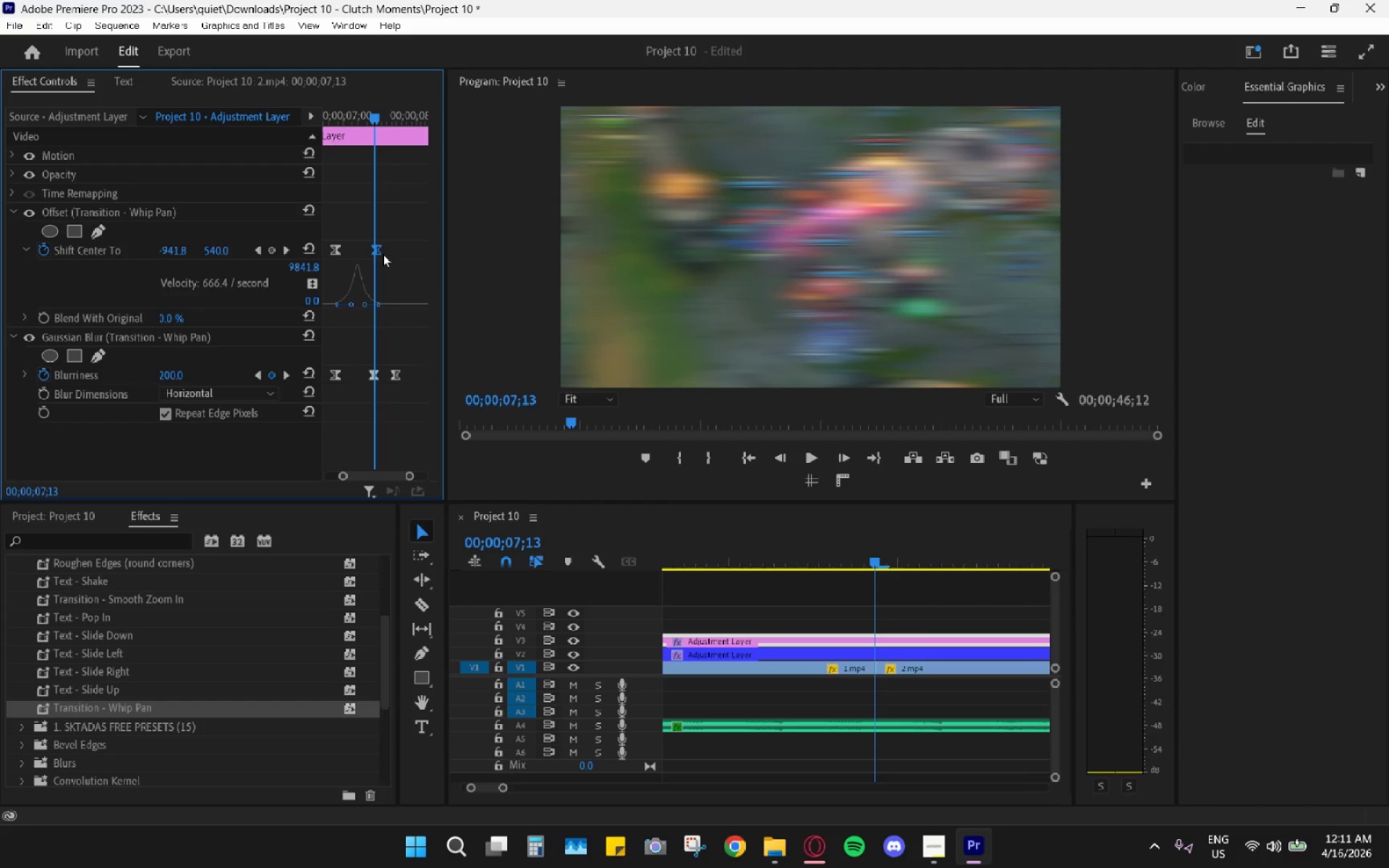 
left_click_drag(start_coordinate=[381, 254], to_coordinate=[400, 258])
 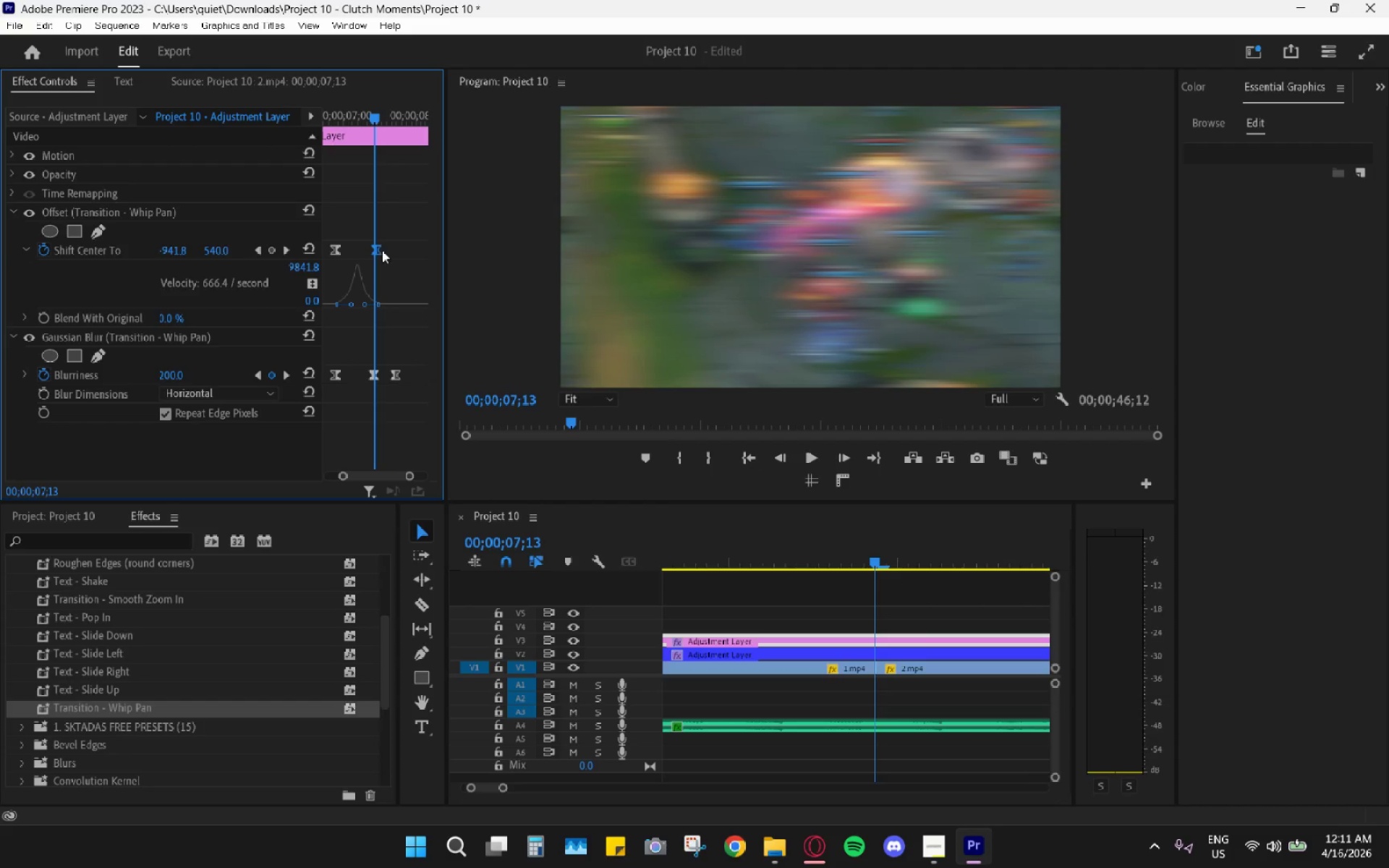 
left_click_drag(start_coordinate=[381, 250], to_coordinate=[393, 255])
 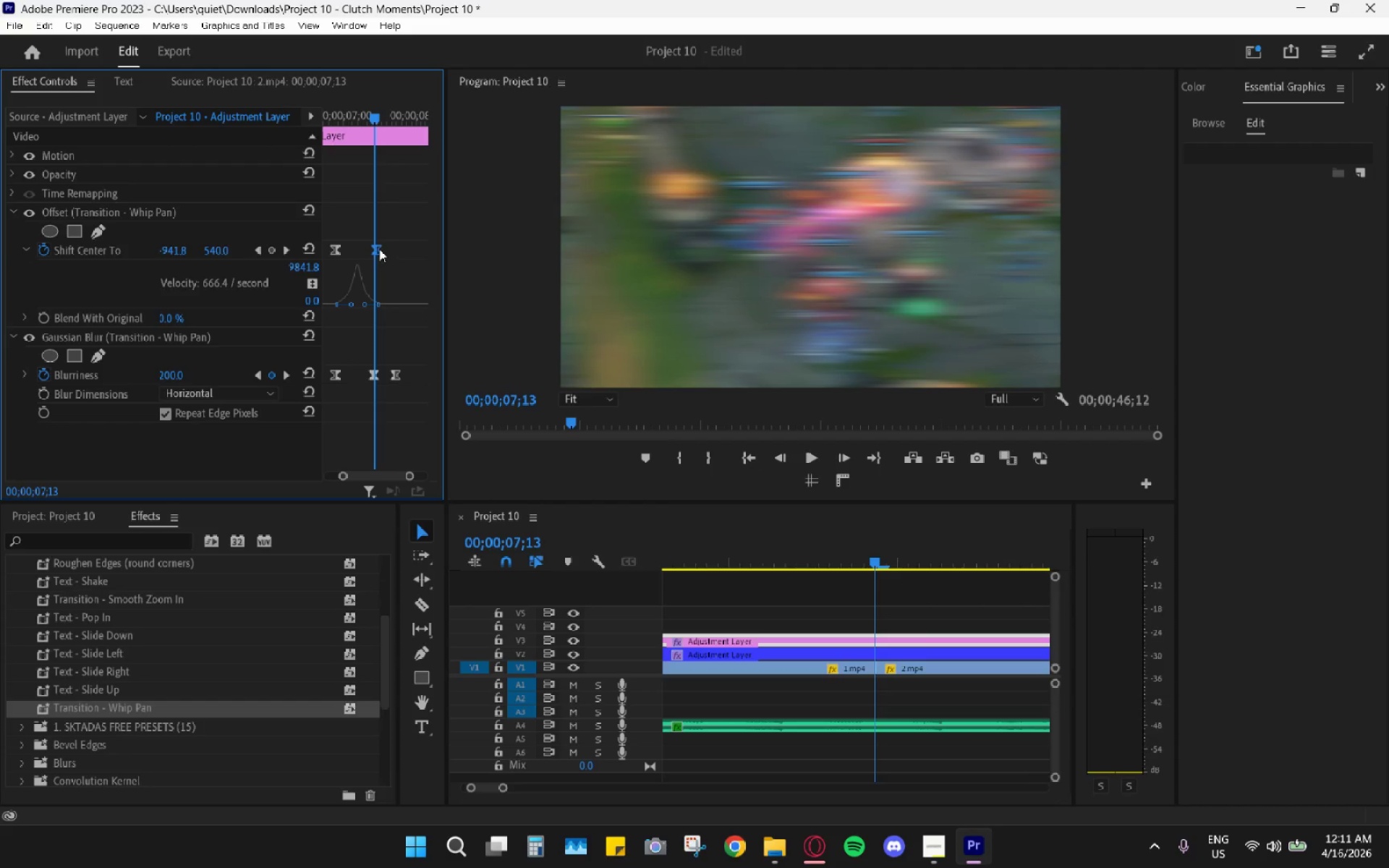 
left_click_drag(start_coordinate=[379, 249], to_coordinate=[396, 250])
 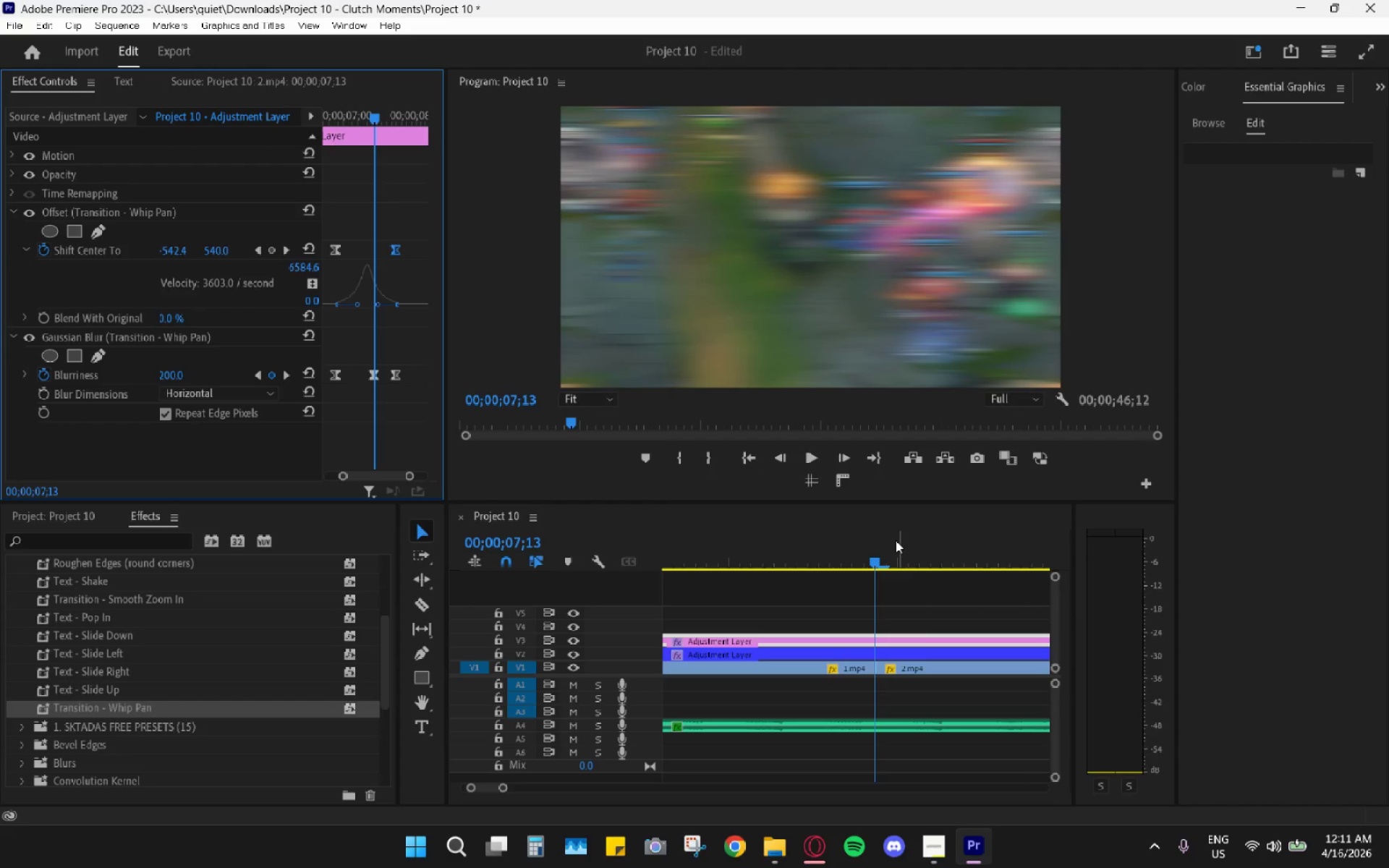 
key(ArrowLeft)
 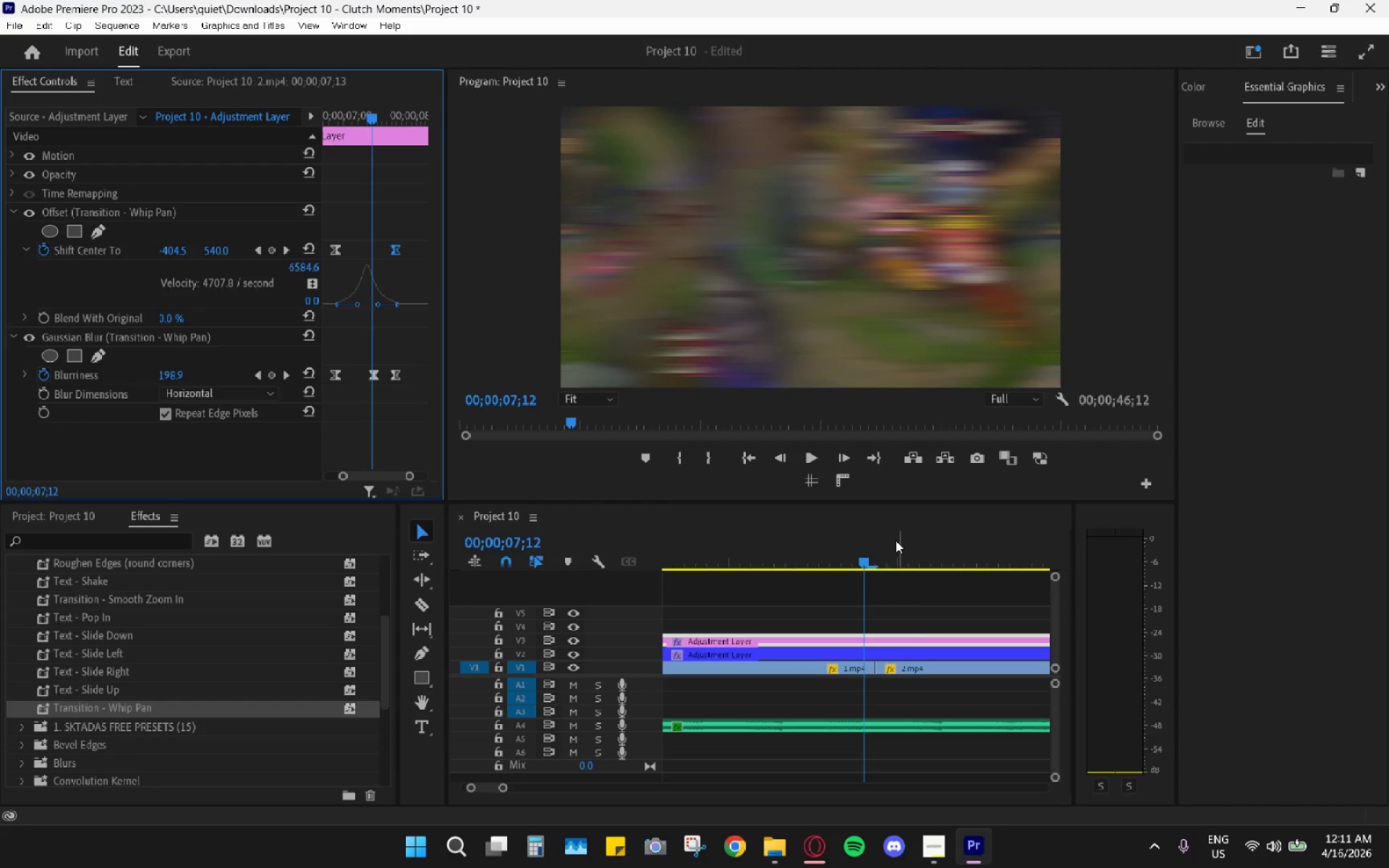 
key(ArrowLeft)
 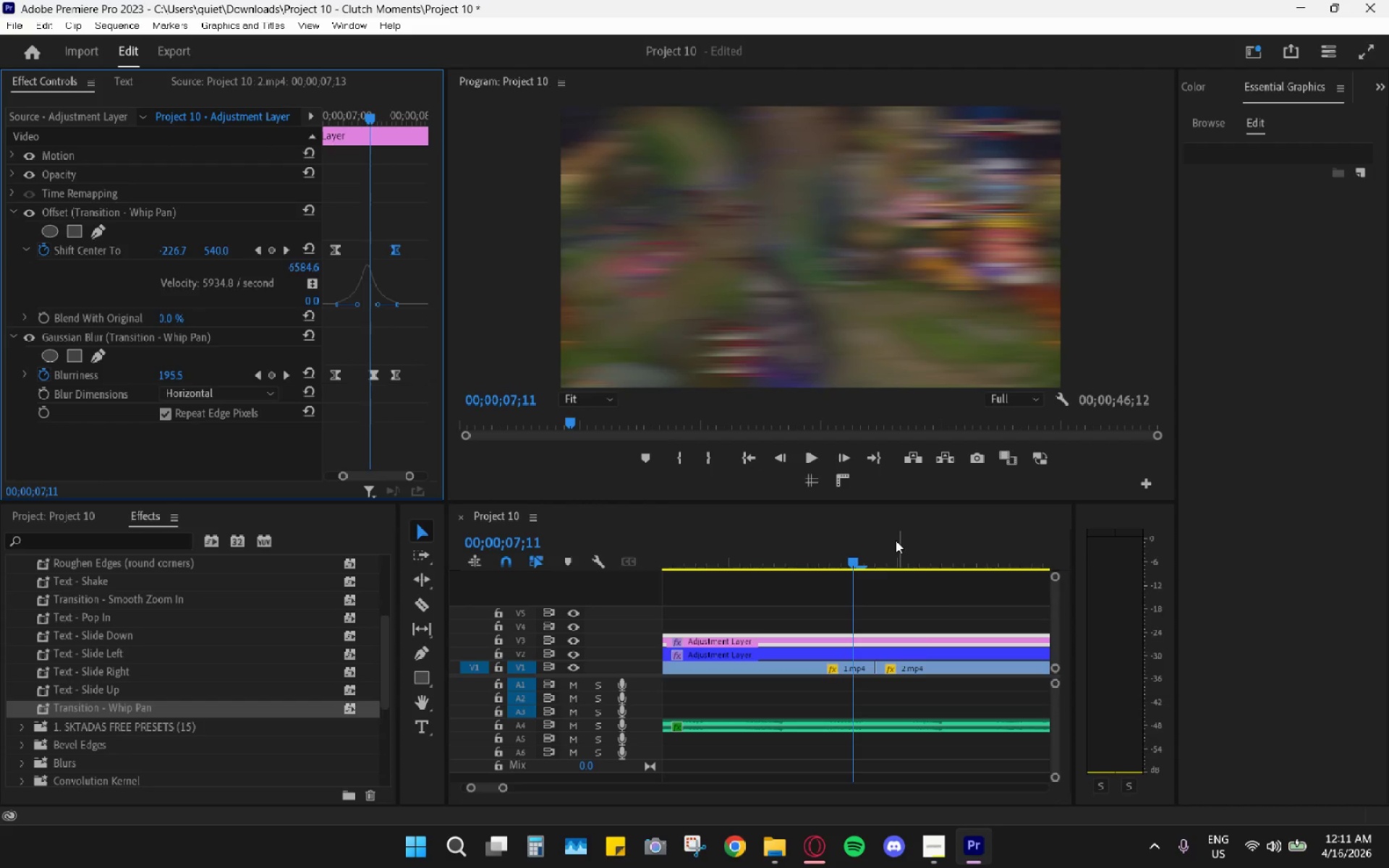 
key(ArrowLeft)
 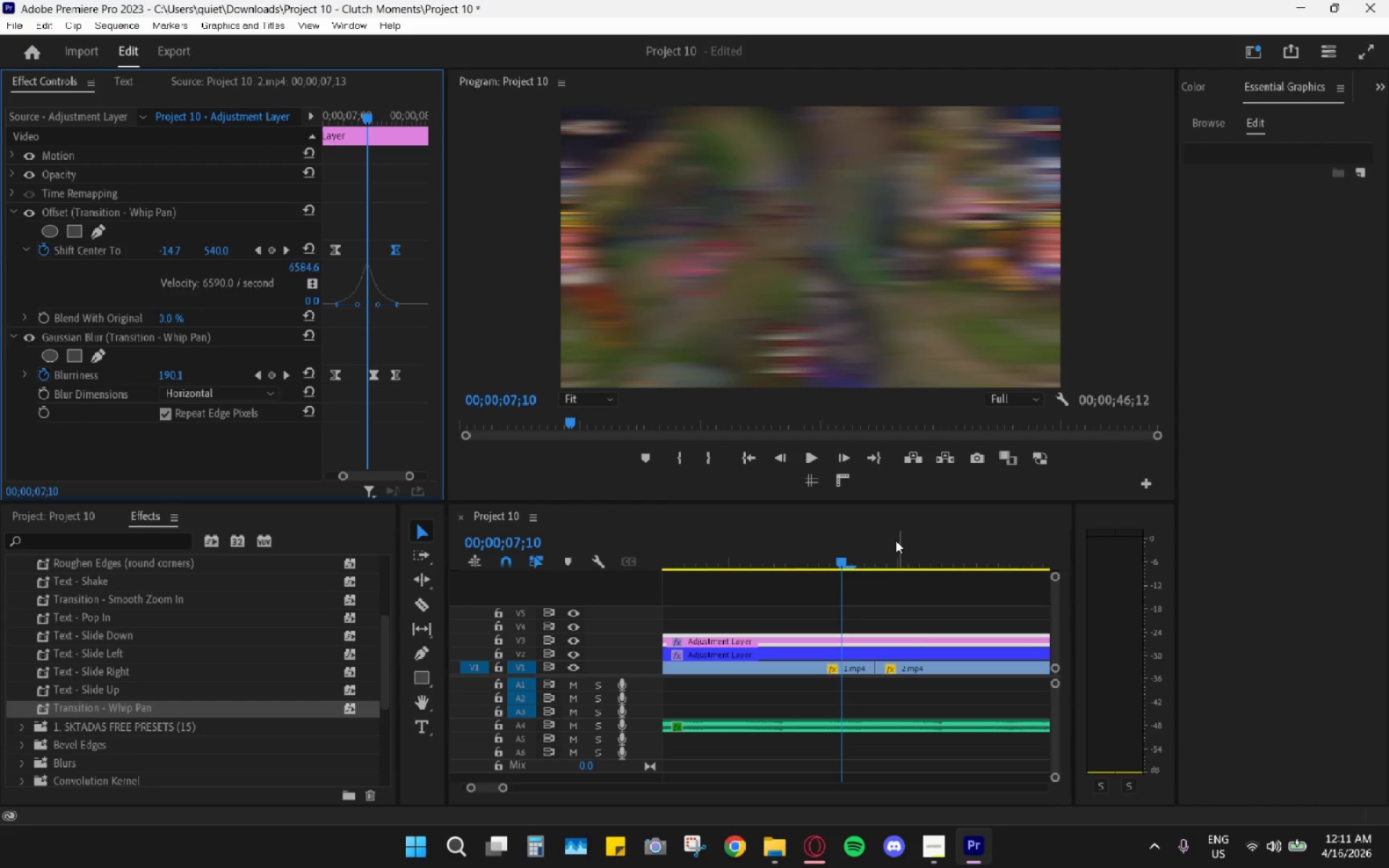 
key(ArrowLeft)
 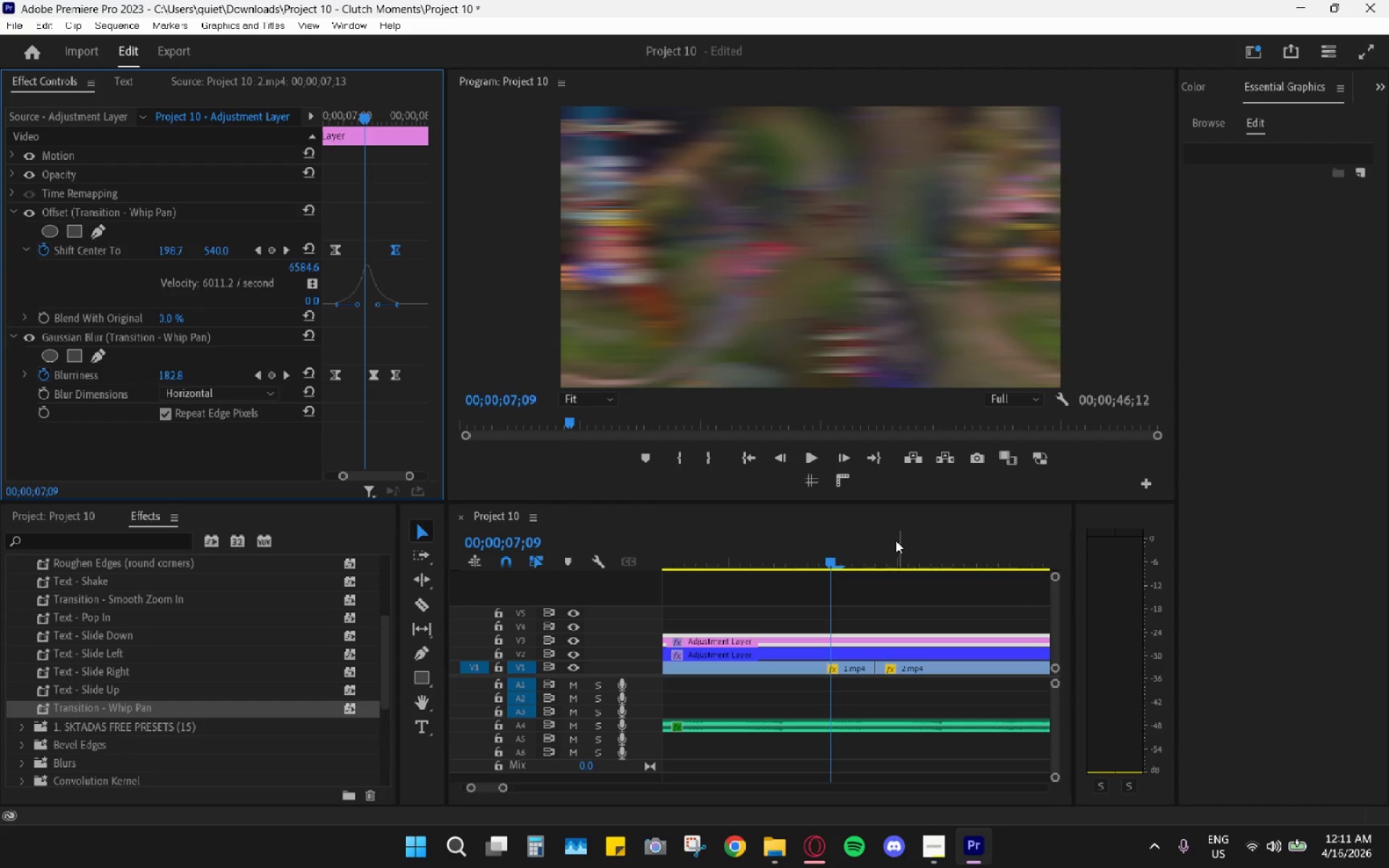 
key(ArrowLeft)
 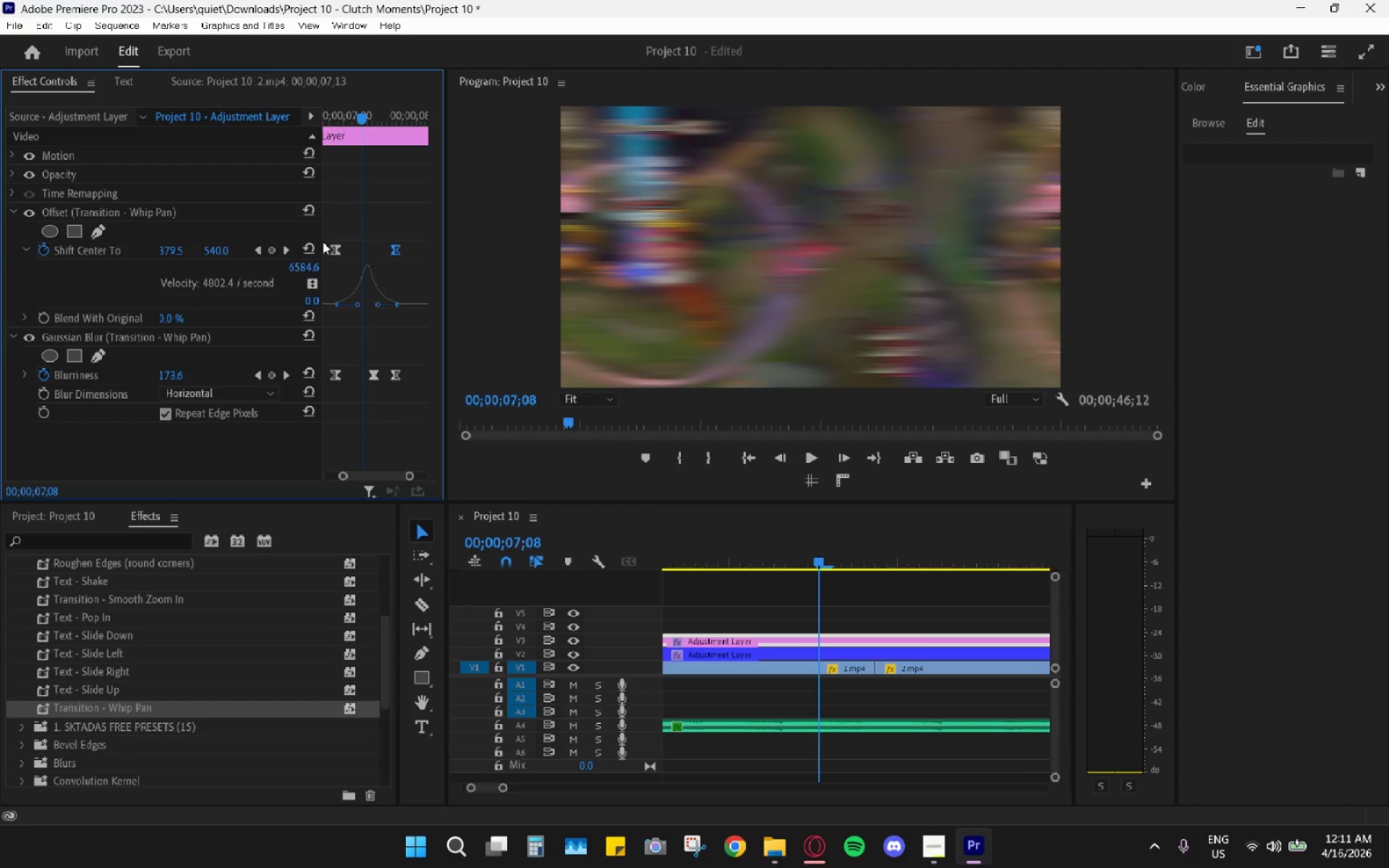 
left_click_drag(start_coordinate=[334, 252], to_coordinate=[356, 255])
 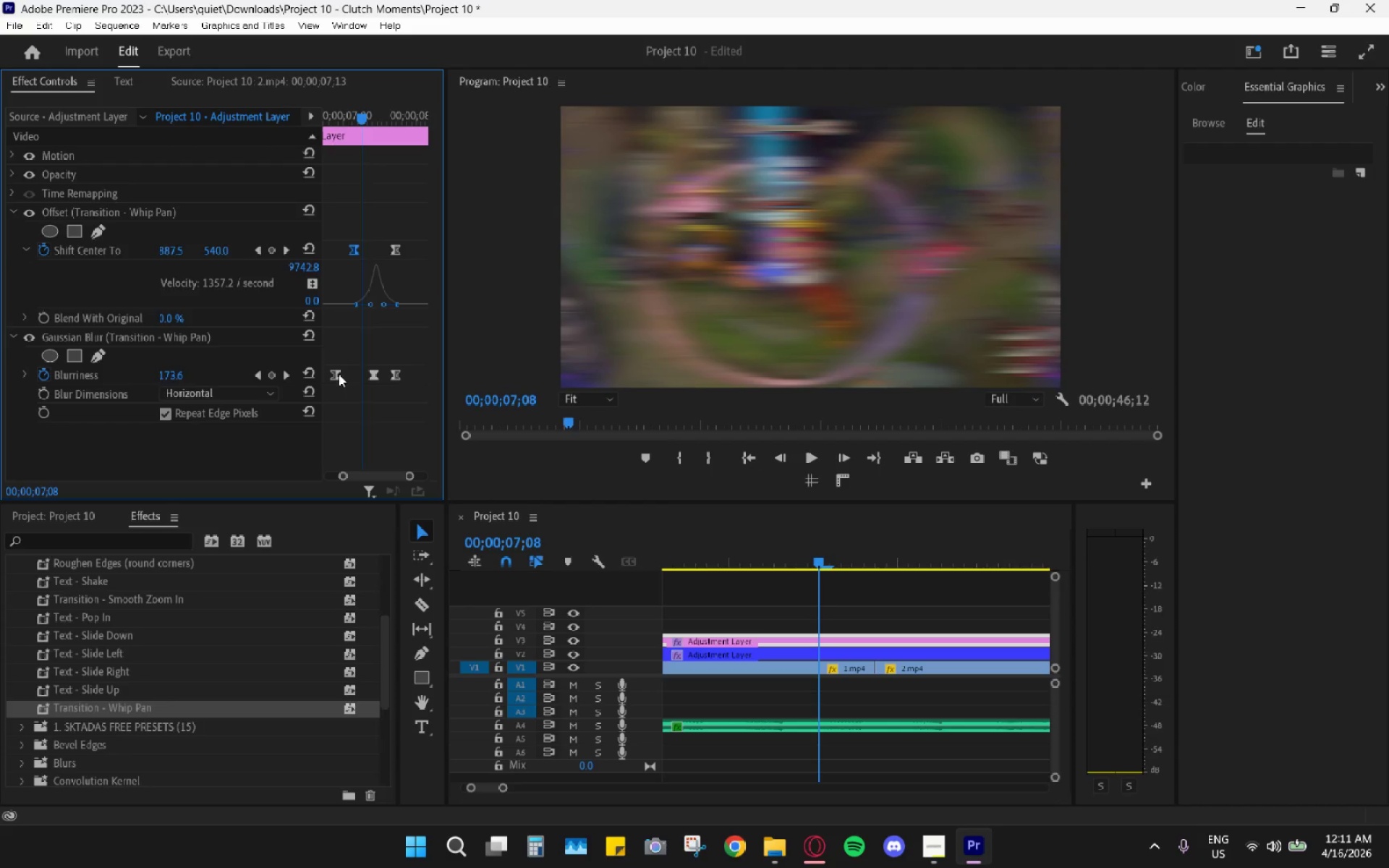 
left_click_drag(start_coordinate=[338, 373], to_coordinate=[362, 379])
 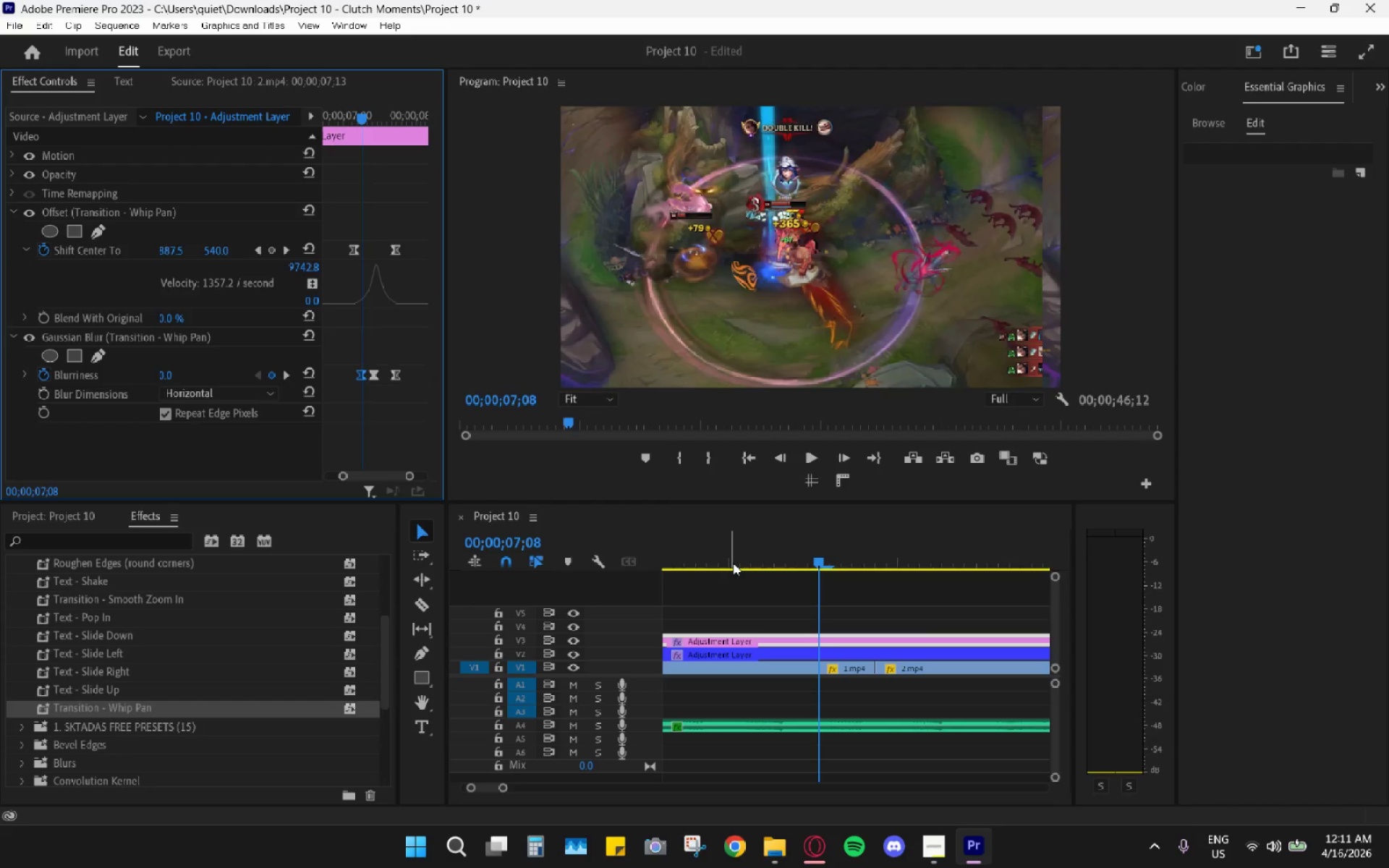 
key(ArrowRight)
 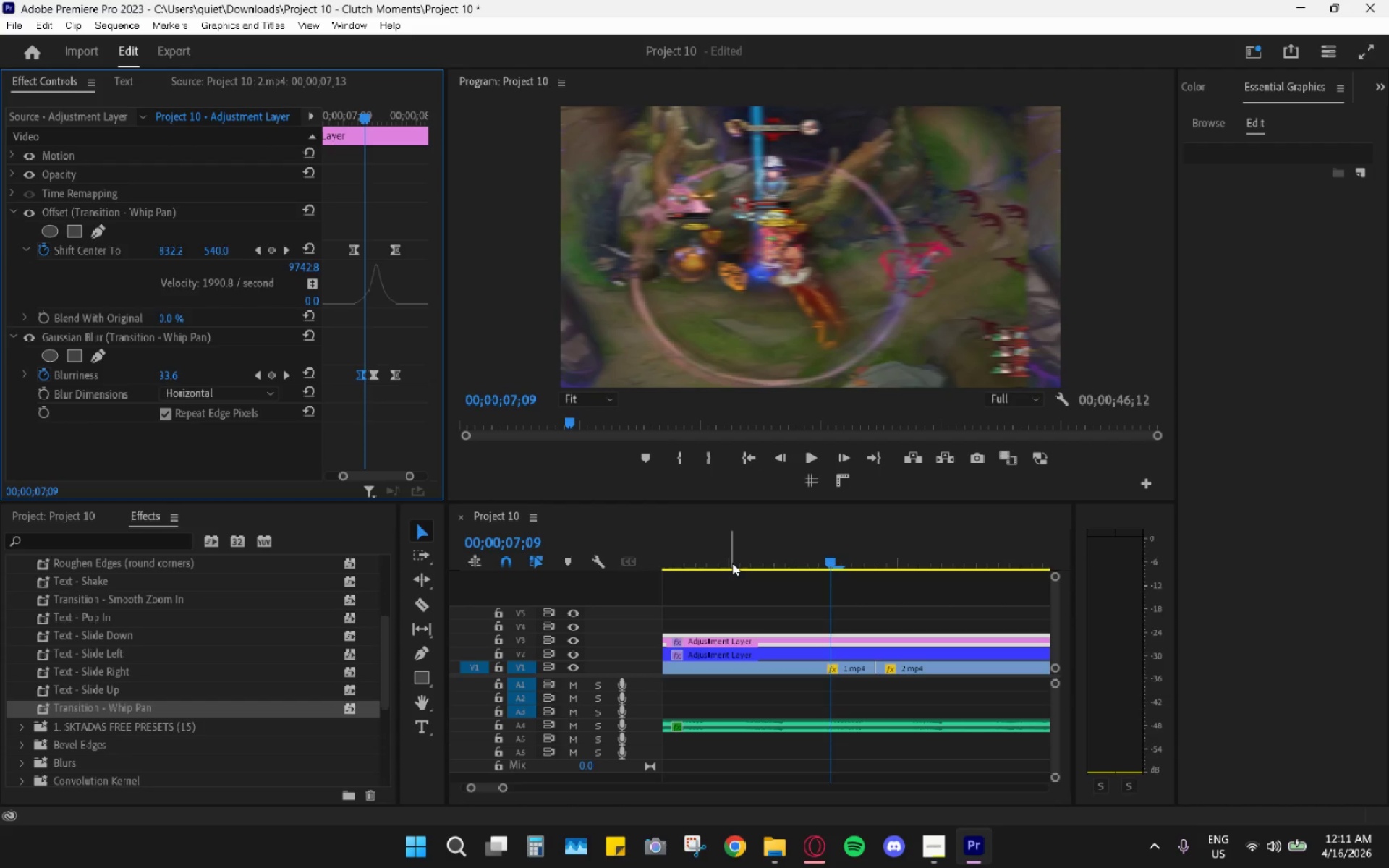 
key(ArrowRight)
 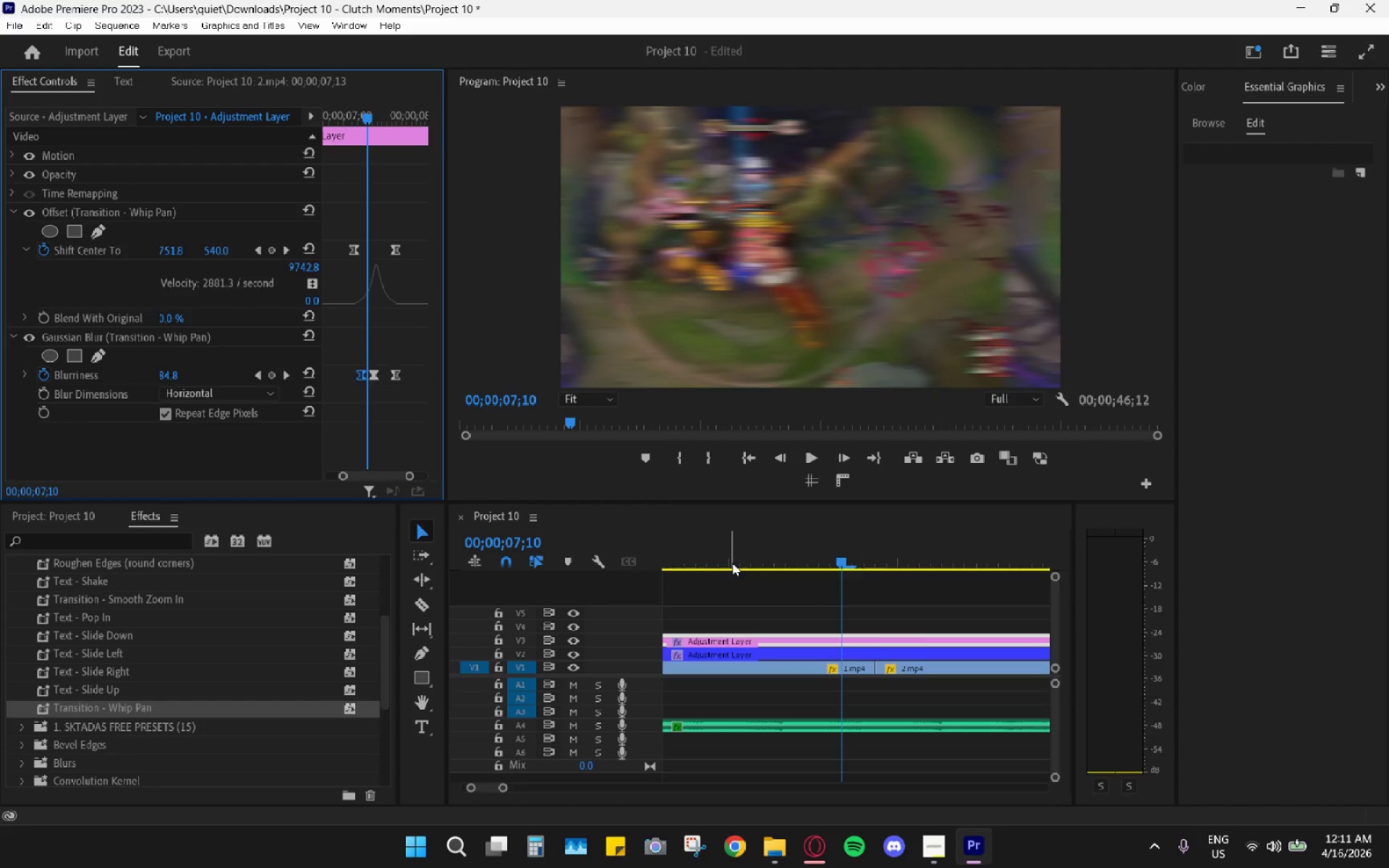 
key(ArrowRight)
 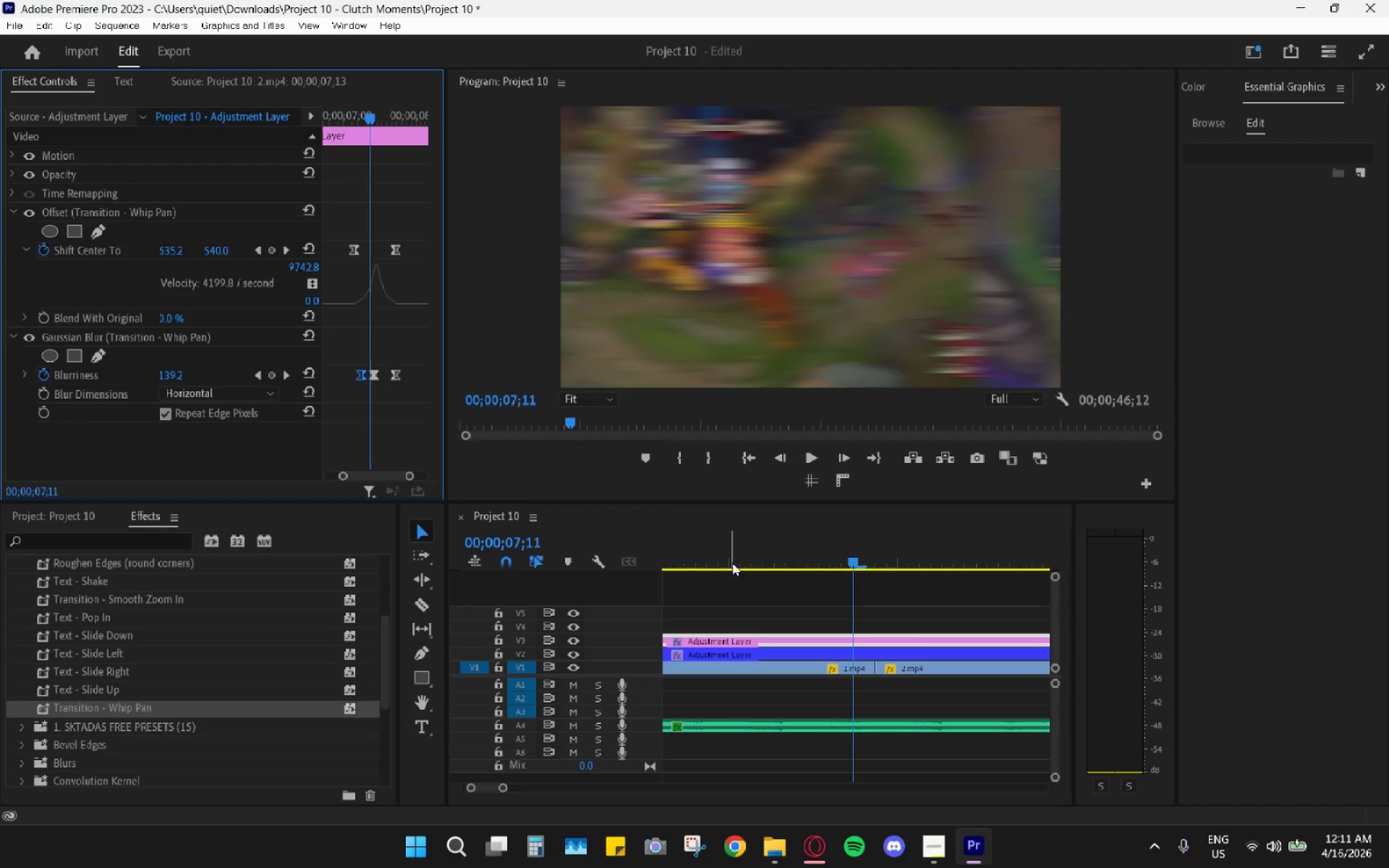 
key(ArrowRight)
 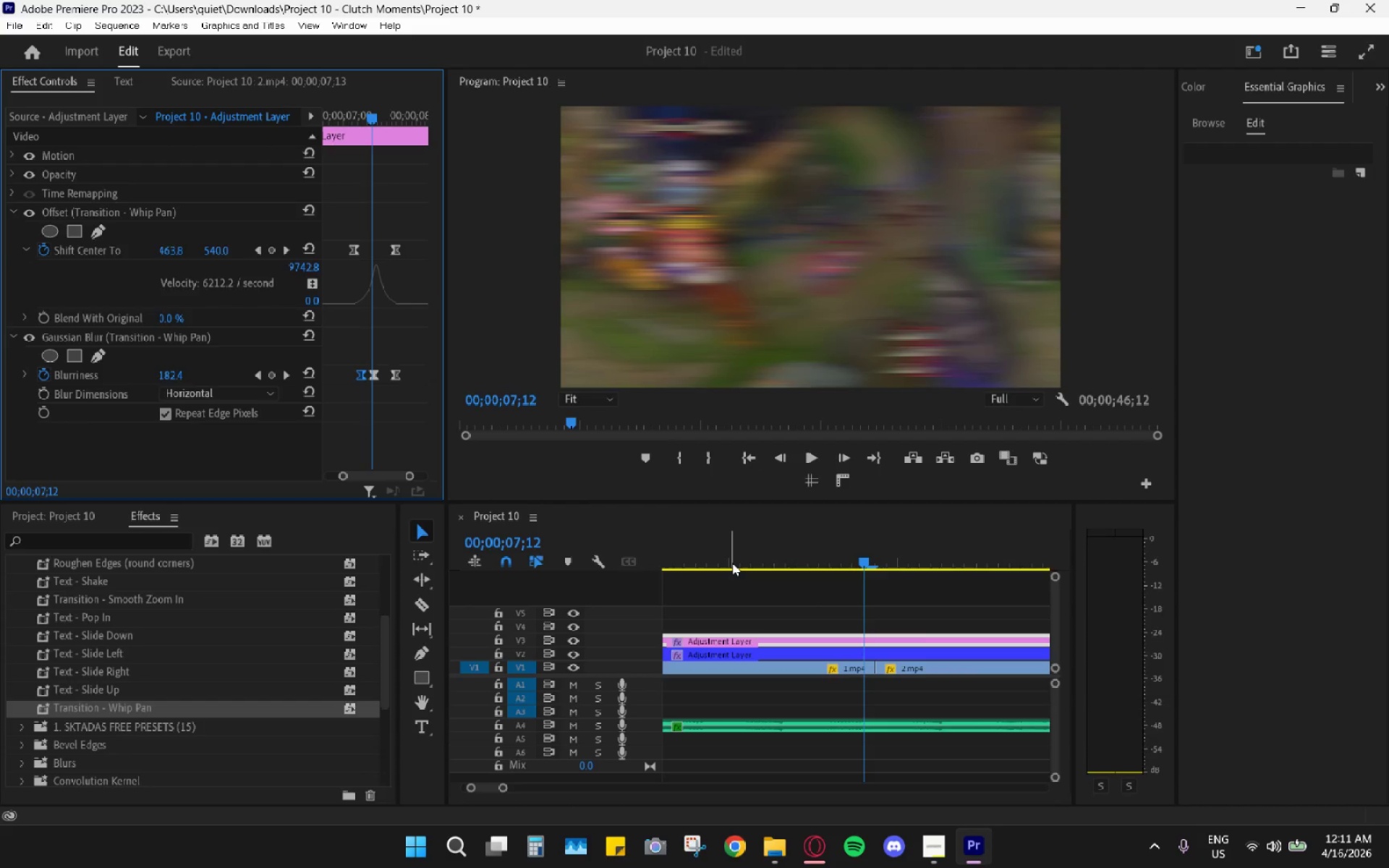 
key(ArrowRight)
 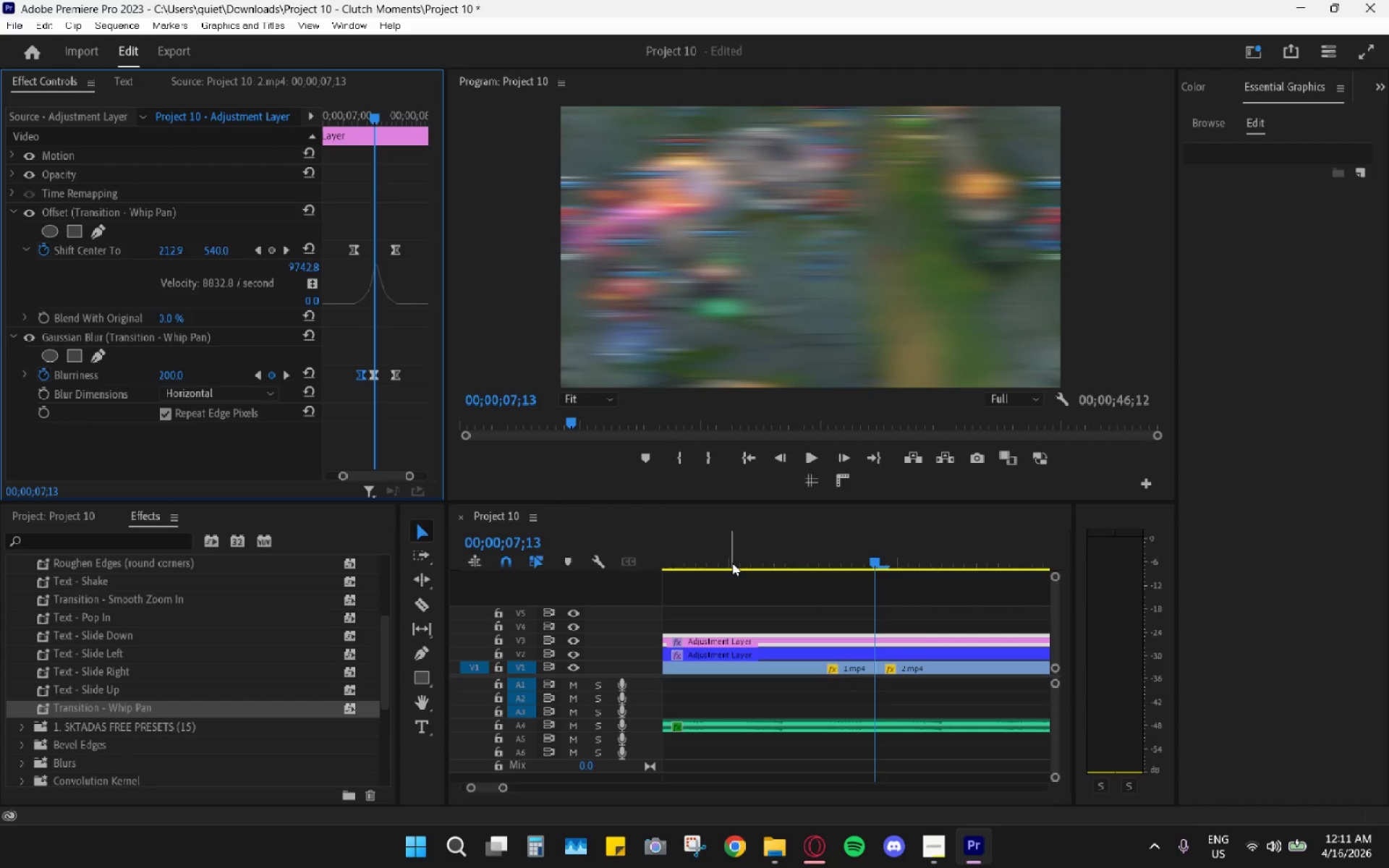 
key(ArrowRight)
 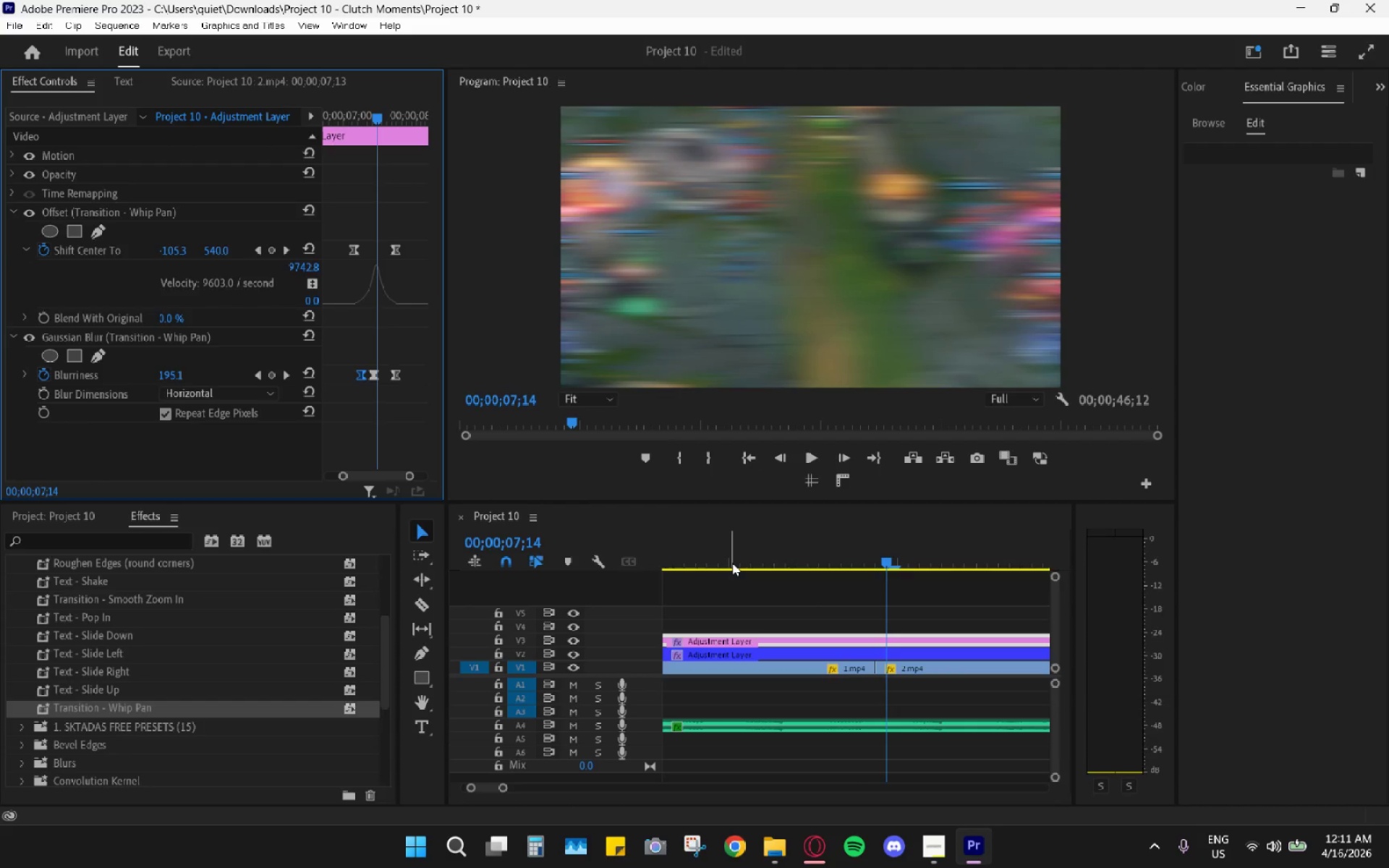 
key(ArrowRight)
 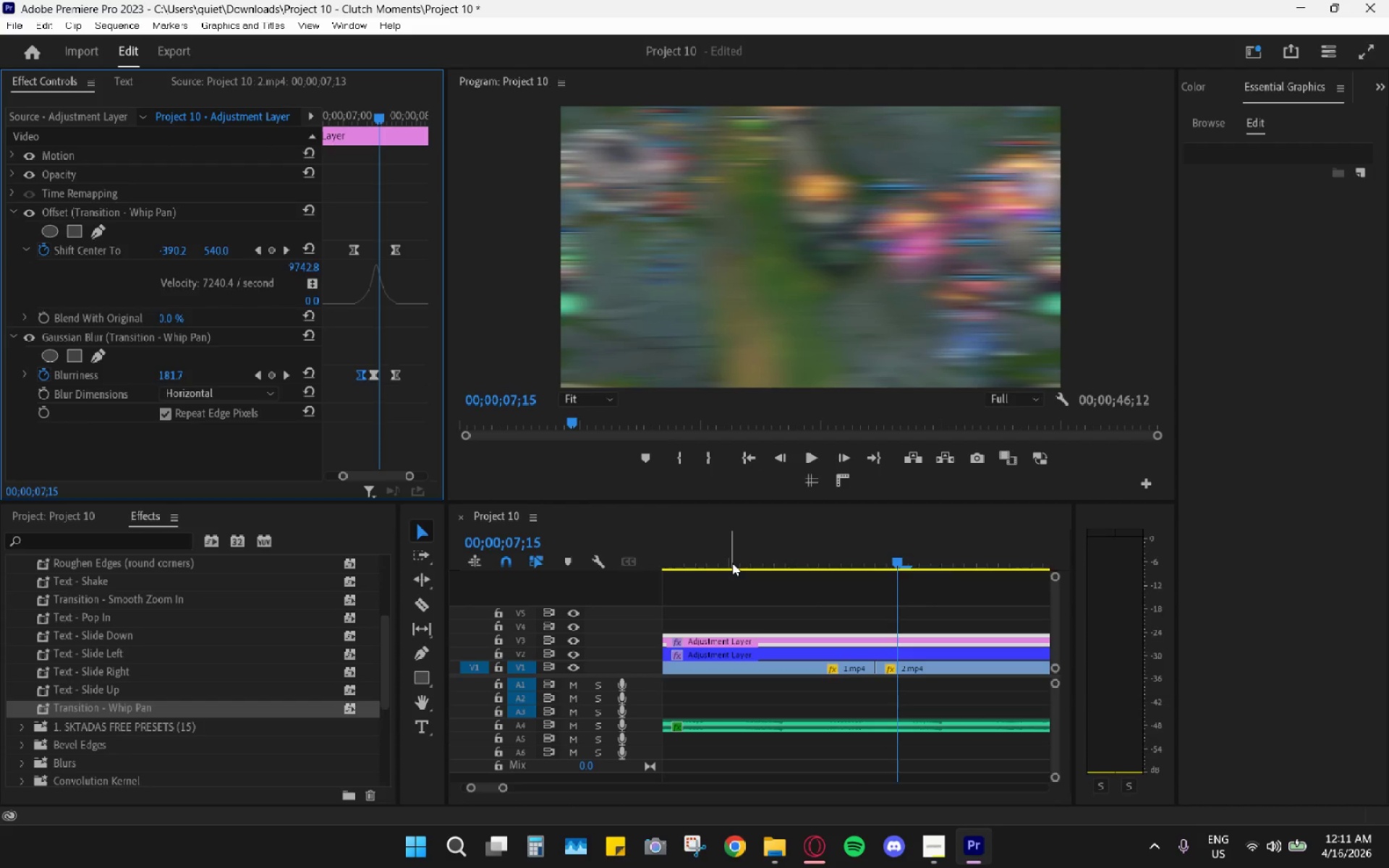 
key(ArrowRight)
 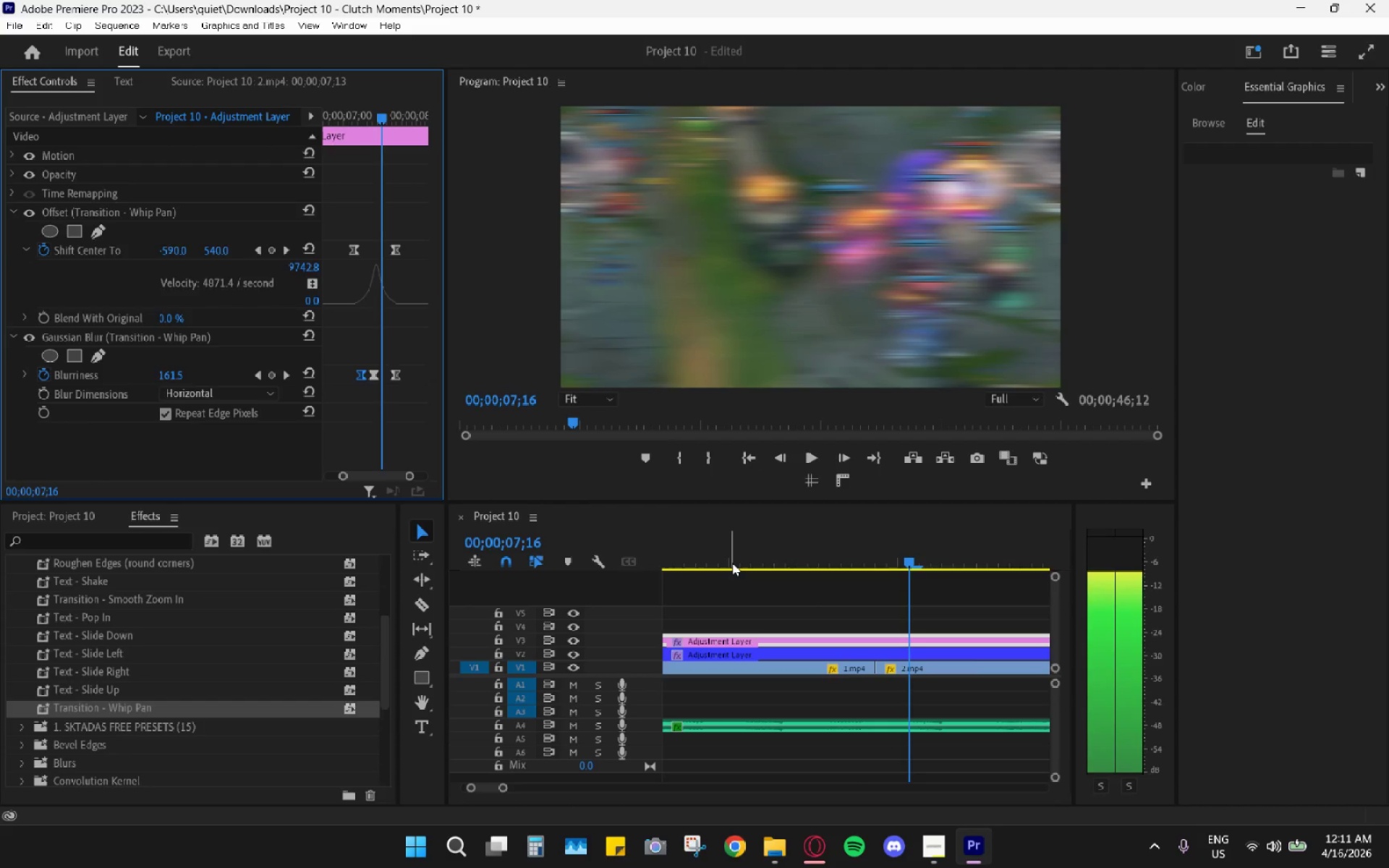 
key(ArrowRight)
 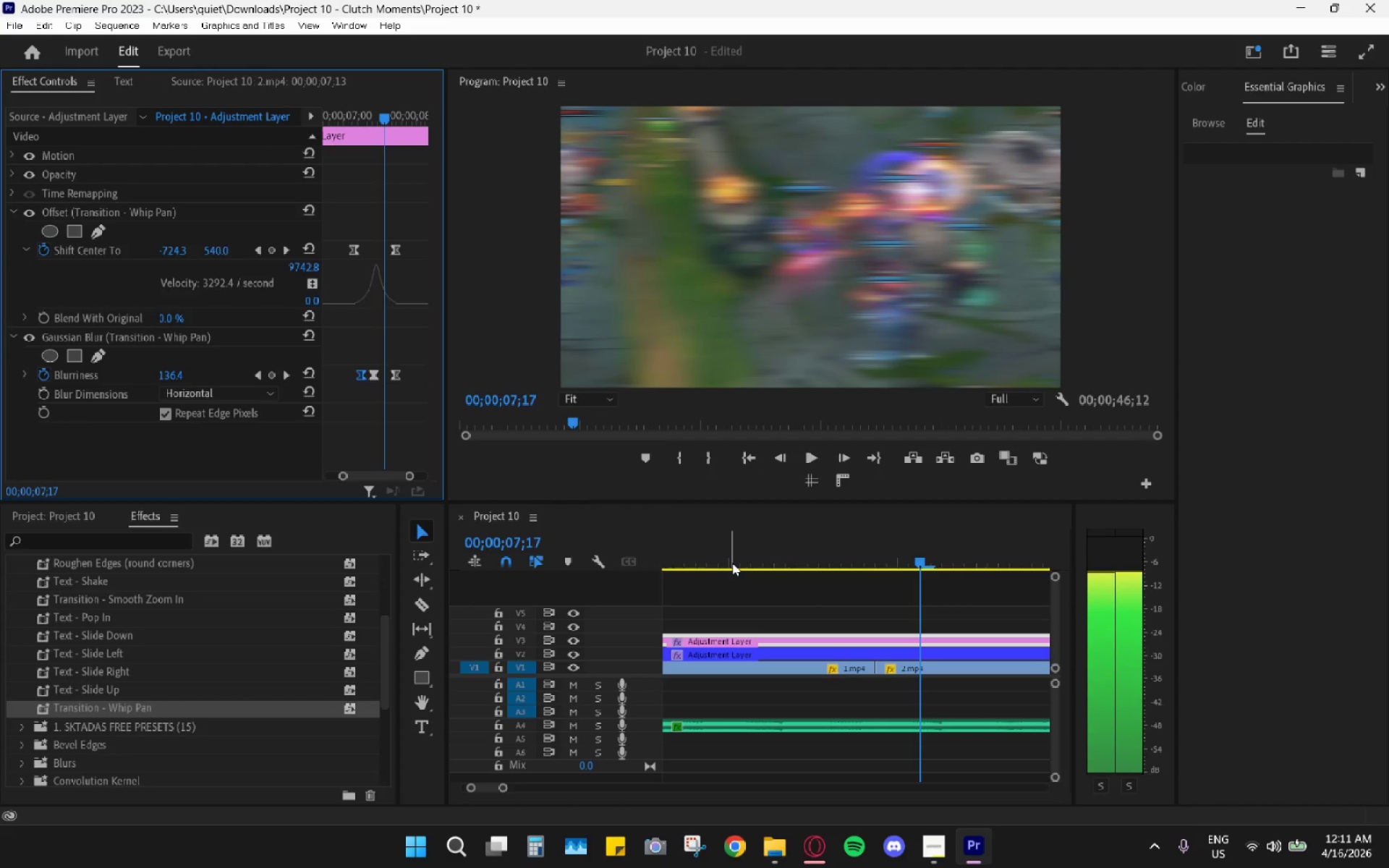 
key(ArrowRight)
 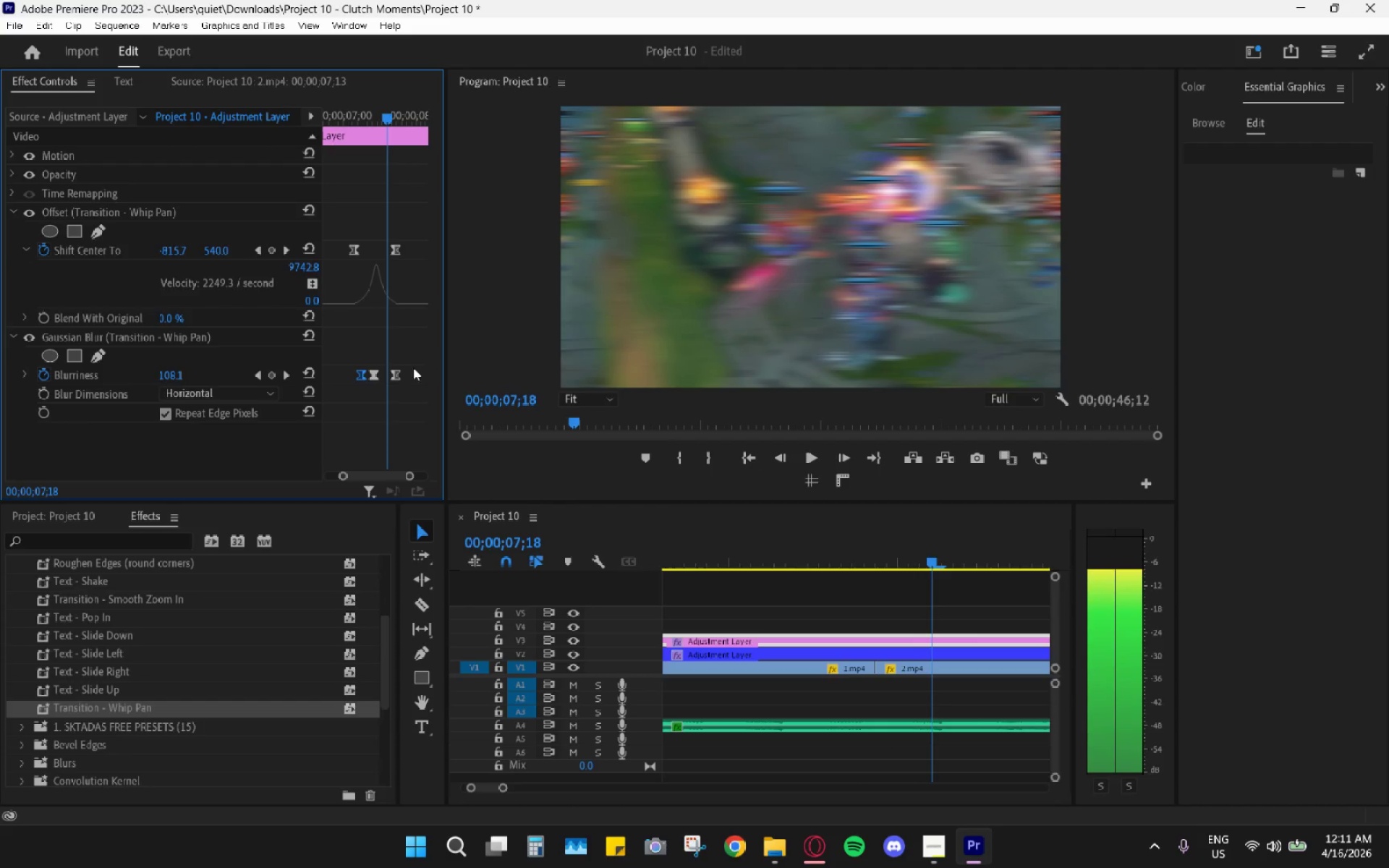 
left_click_drag(start_coordinate=[395, 376], to_coordinate=[390, 375])
 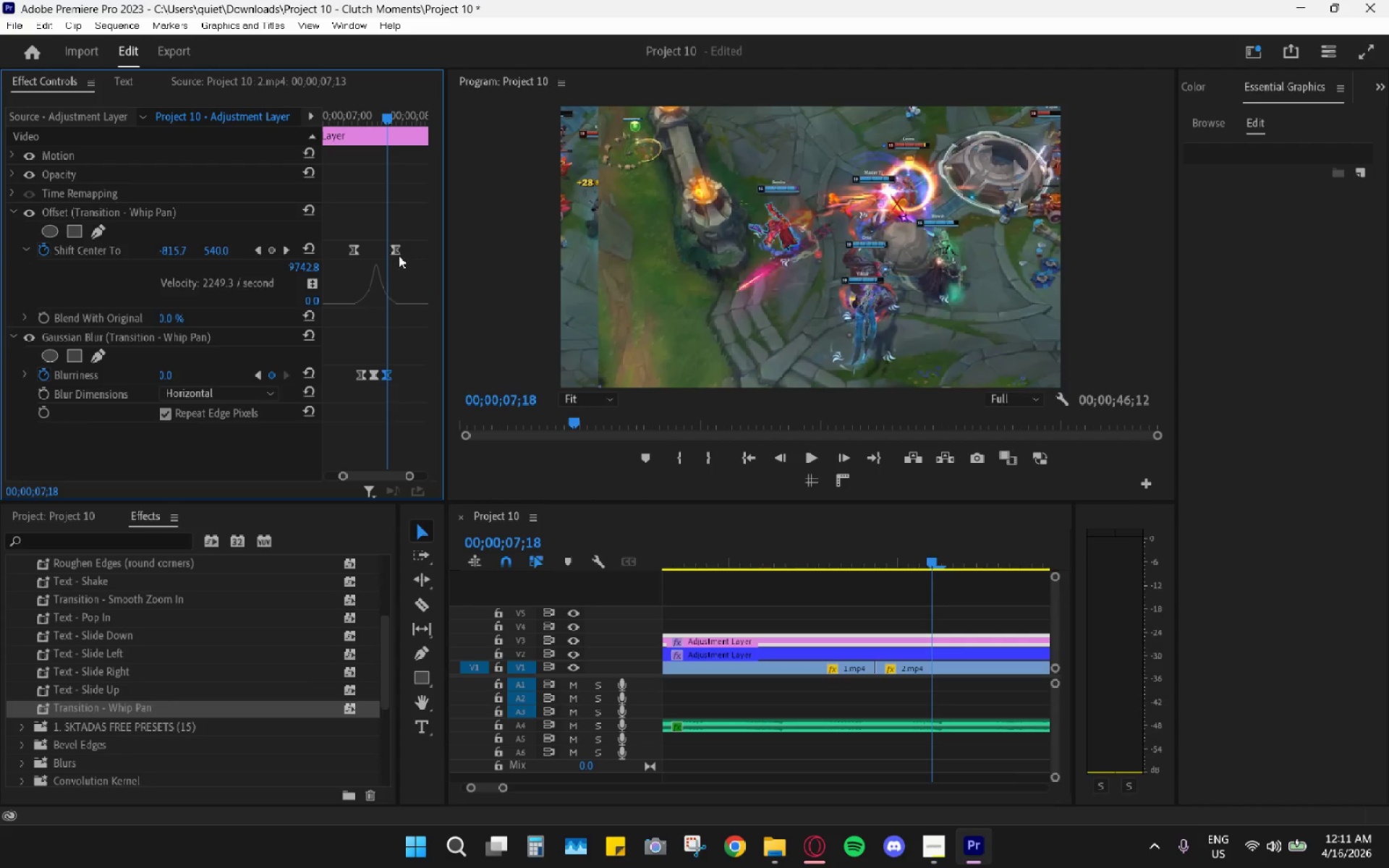 
left_click_drag(start_coordinate=[396, 251], to_coordinate=[391, 250])
 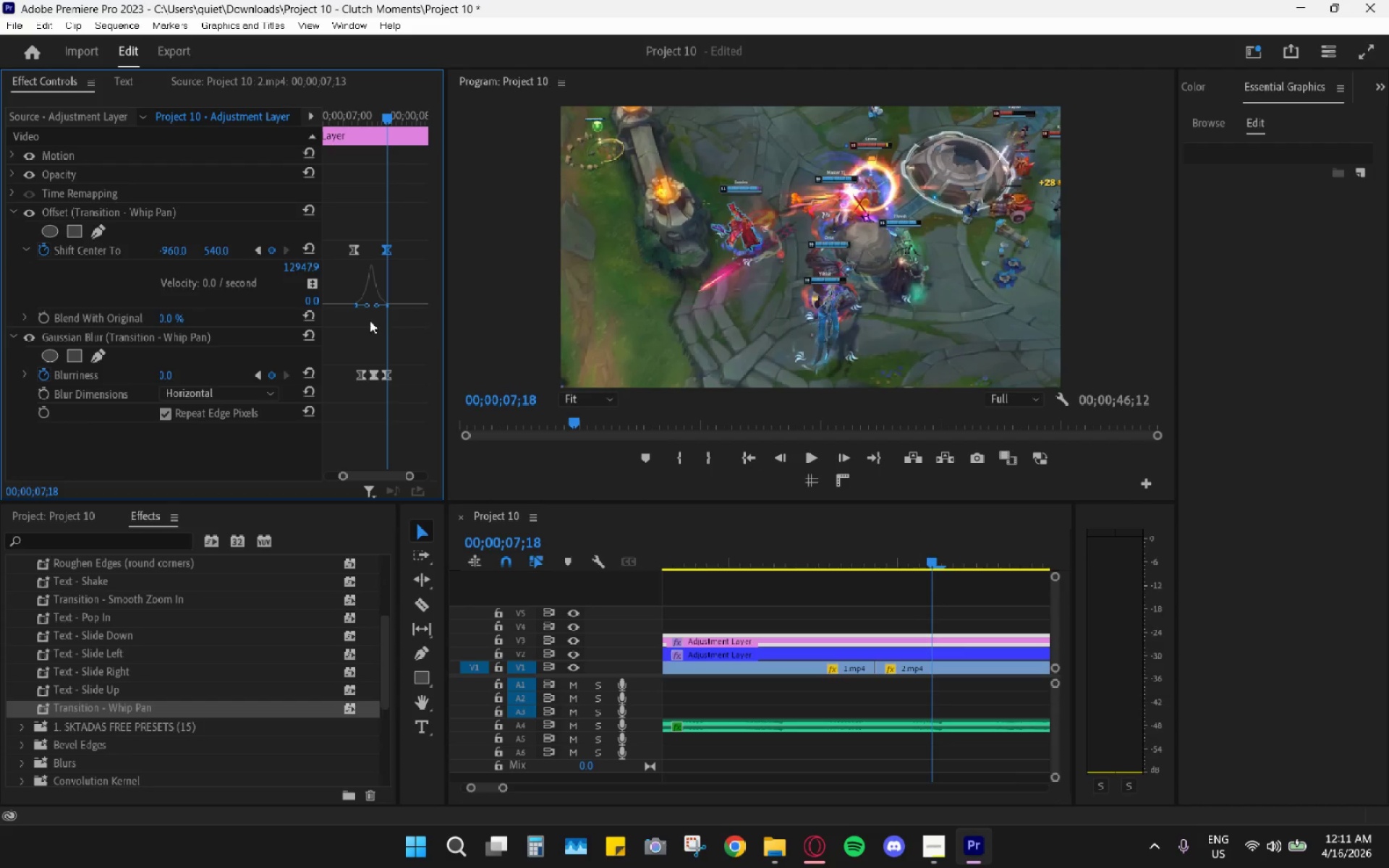 
left_click_drag(start_coordinate=[360, 250], to_coordinate=[366, 251])
 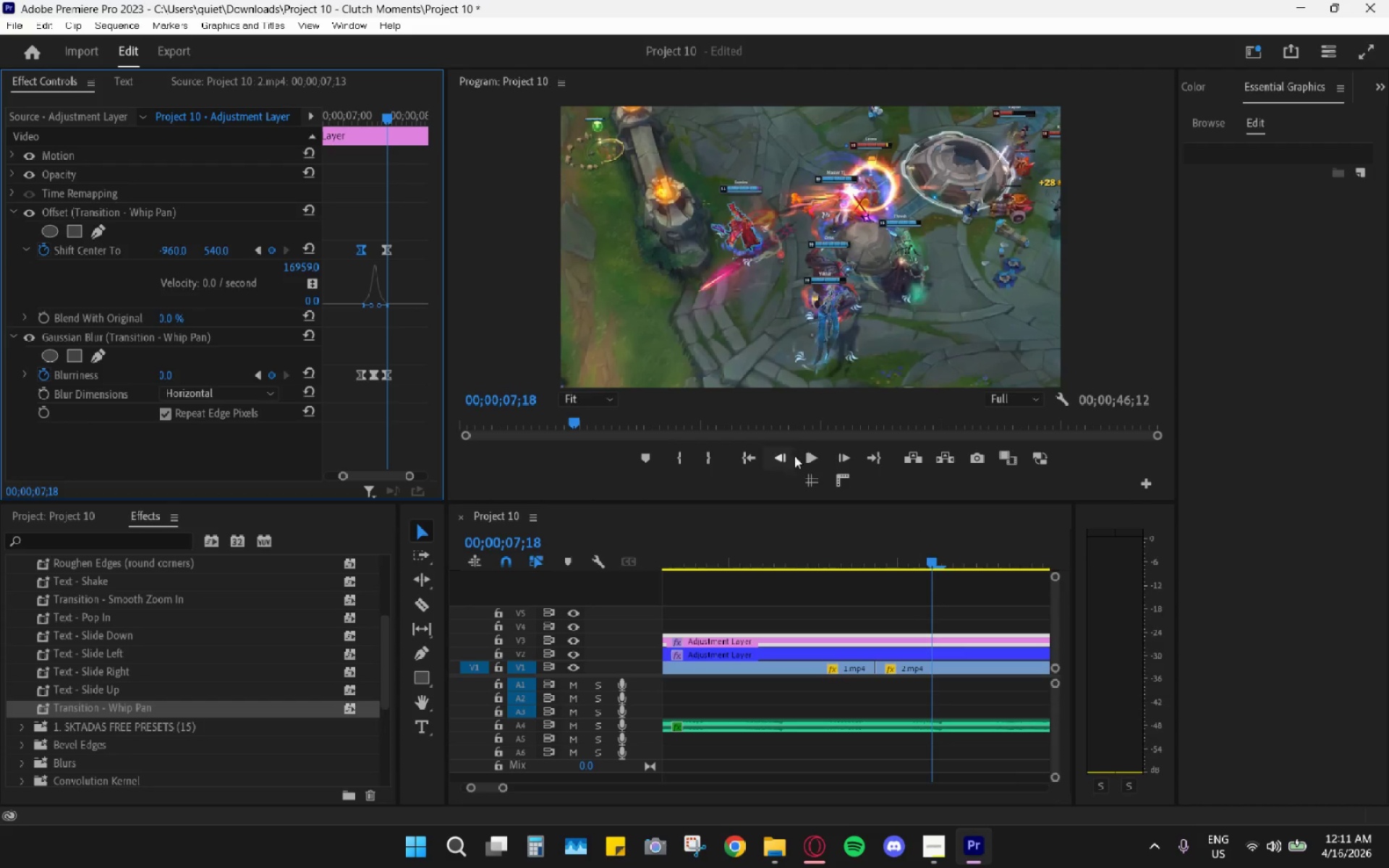 
left_click_drag(start_coordinate=[779, 535], to_coordinate=[687, 542])
 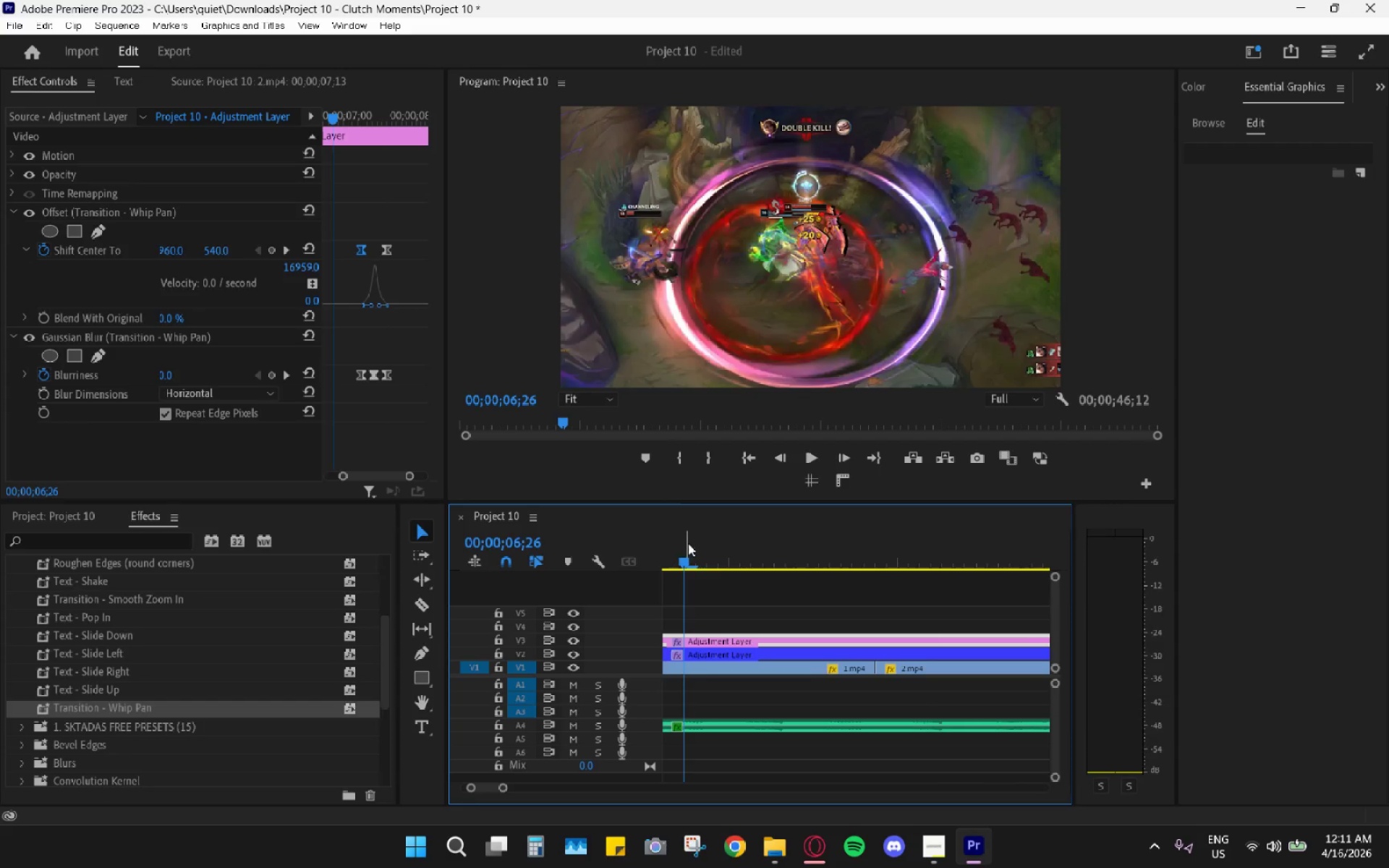 
hold_key(key=AltLeft, duration=1.14)
scroll: coordinate [834, 611], scroll_direction: down, amount: 15.0
 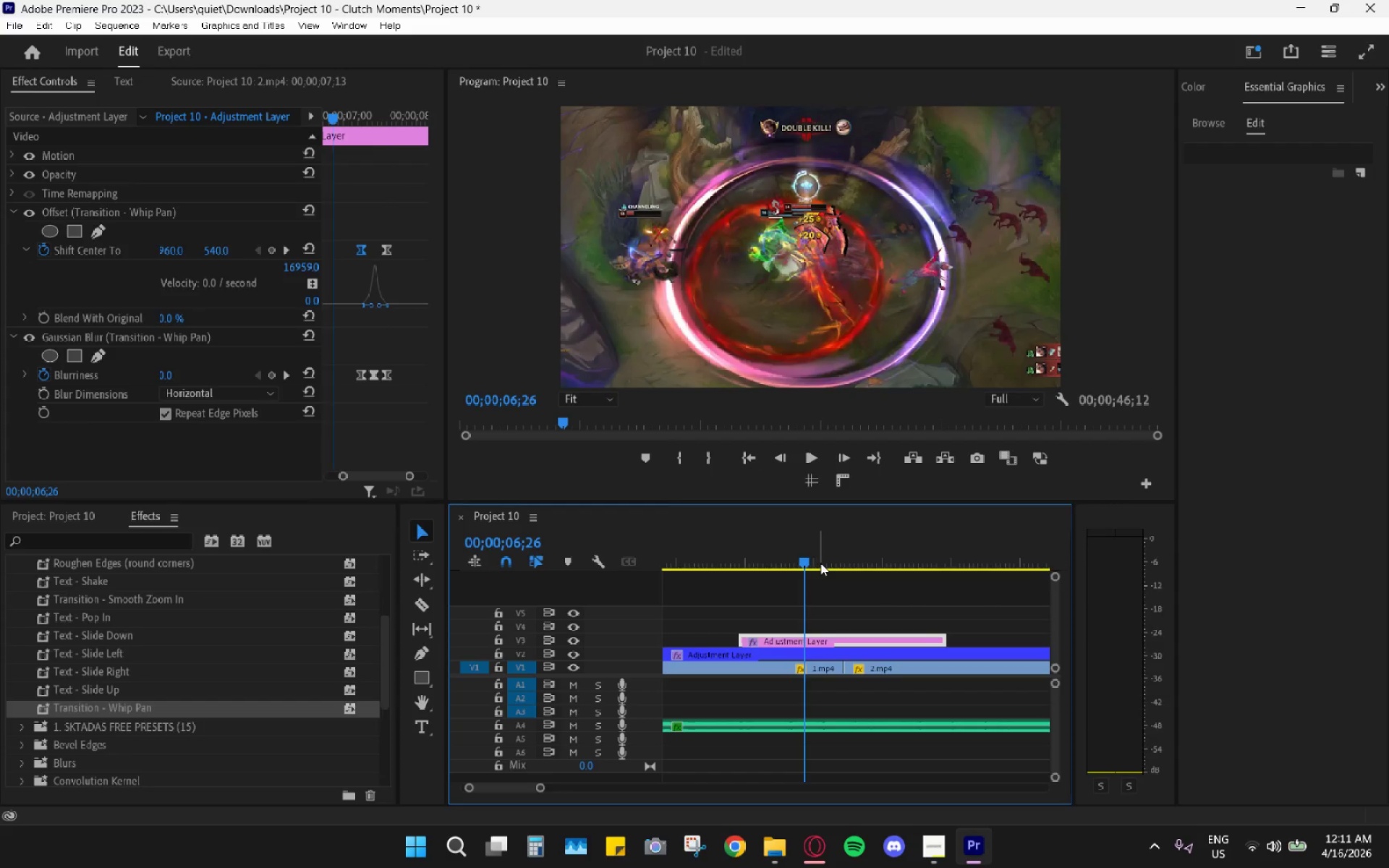 
key(Space)
 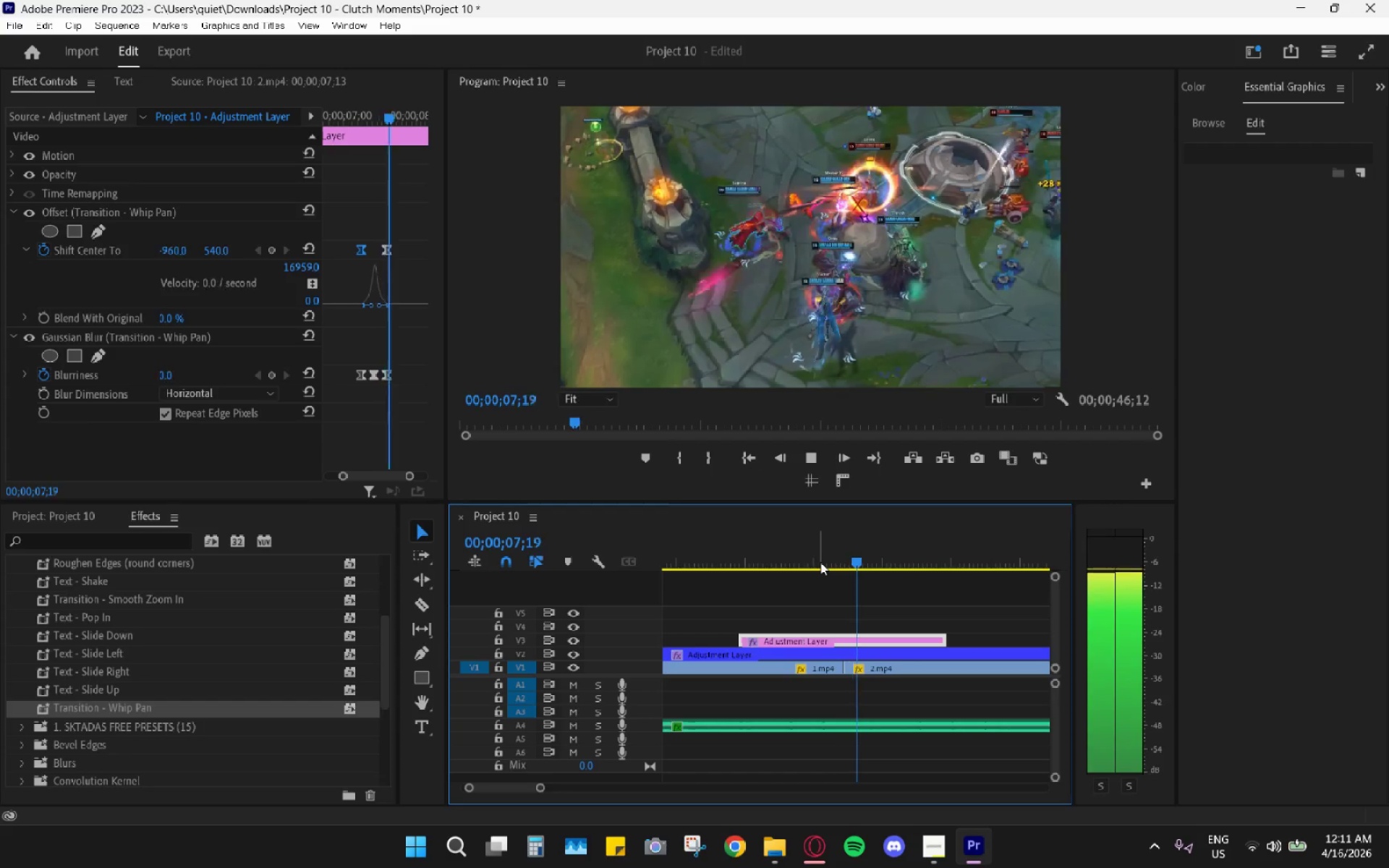 
key(Space)
 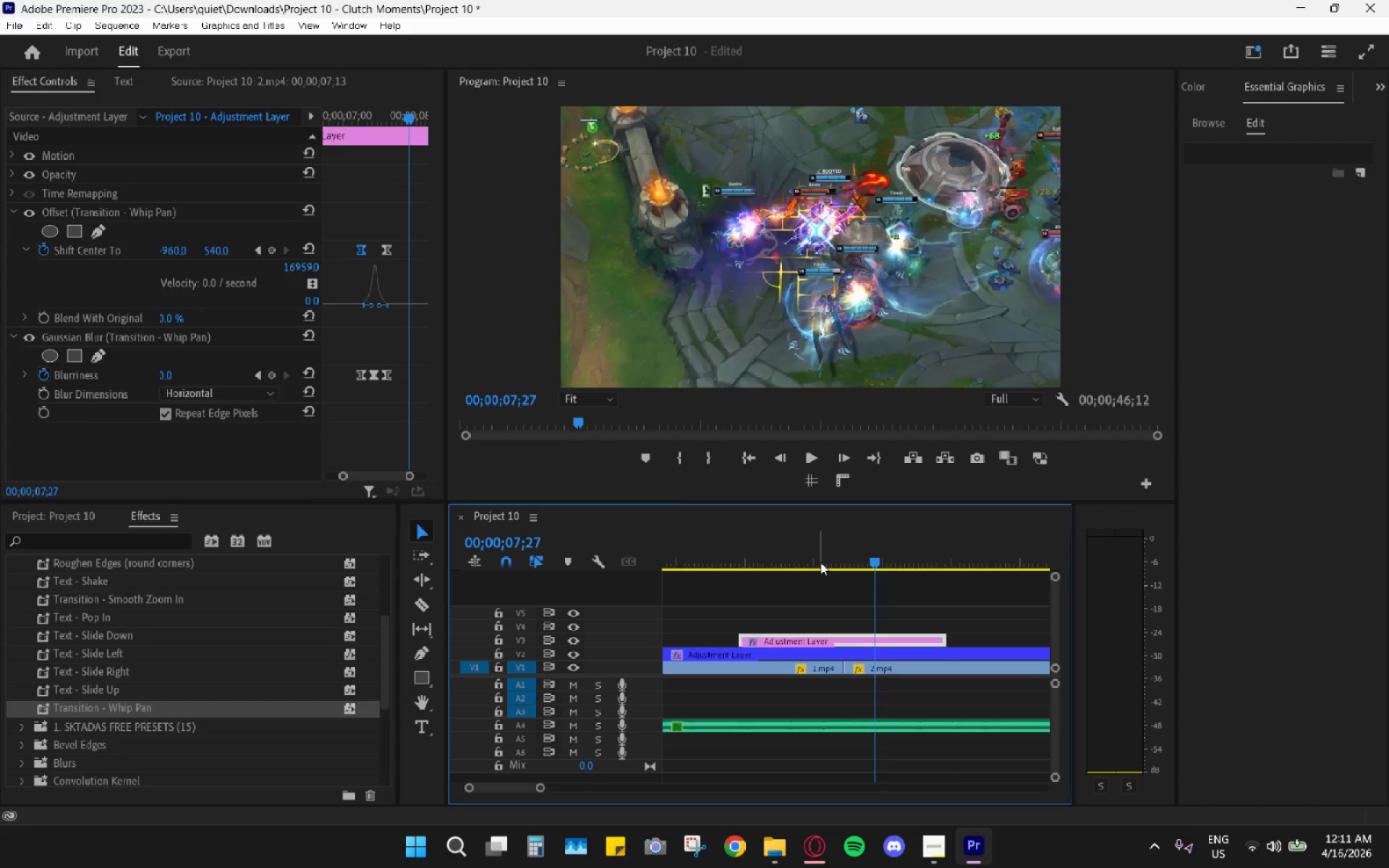 
hold_key(key=AltLeft, duration=0.58)
scroll: coordinate [820, 565], scroll_direction: down, amount: 9.0
 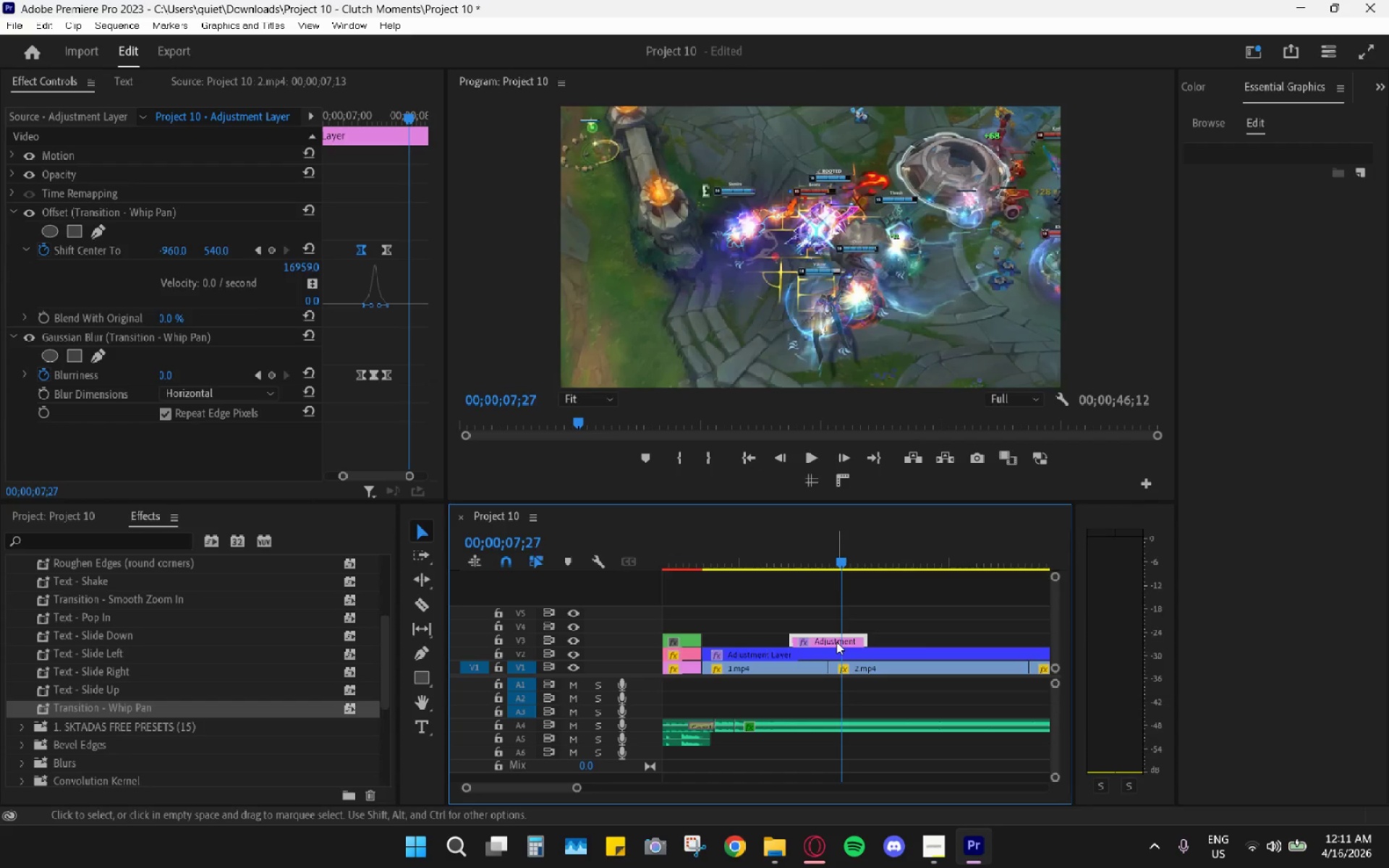 
left_click([836, 641])
 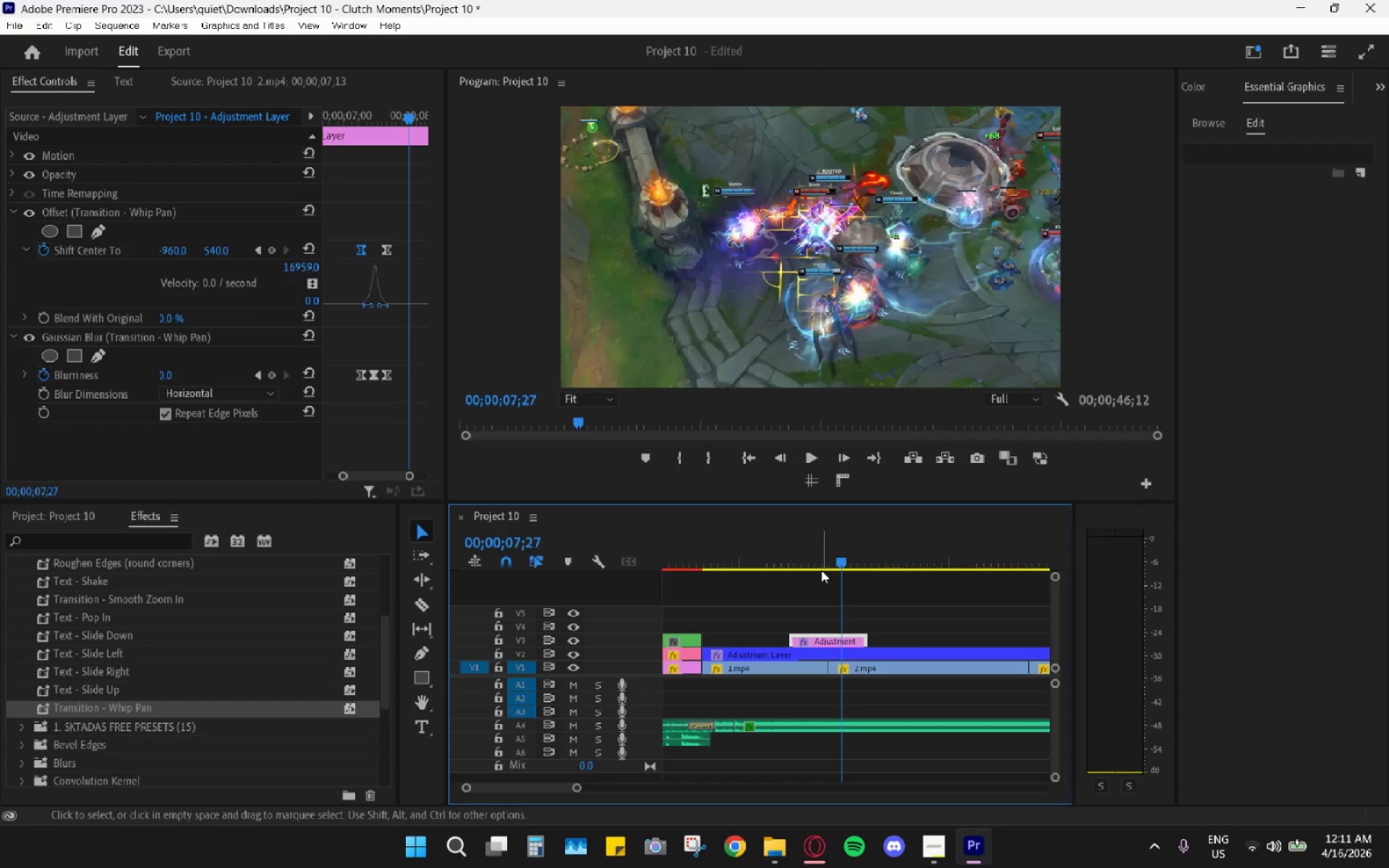 
left_click_drag(start_coordinate=[828, 556], to_coordinate=[810, 549])
 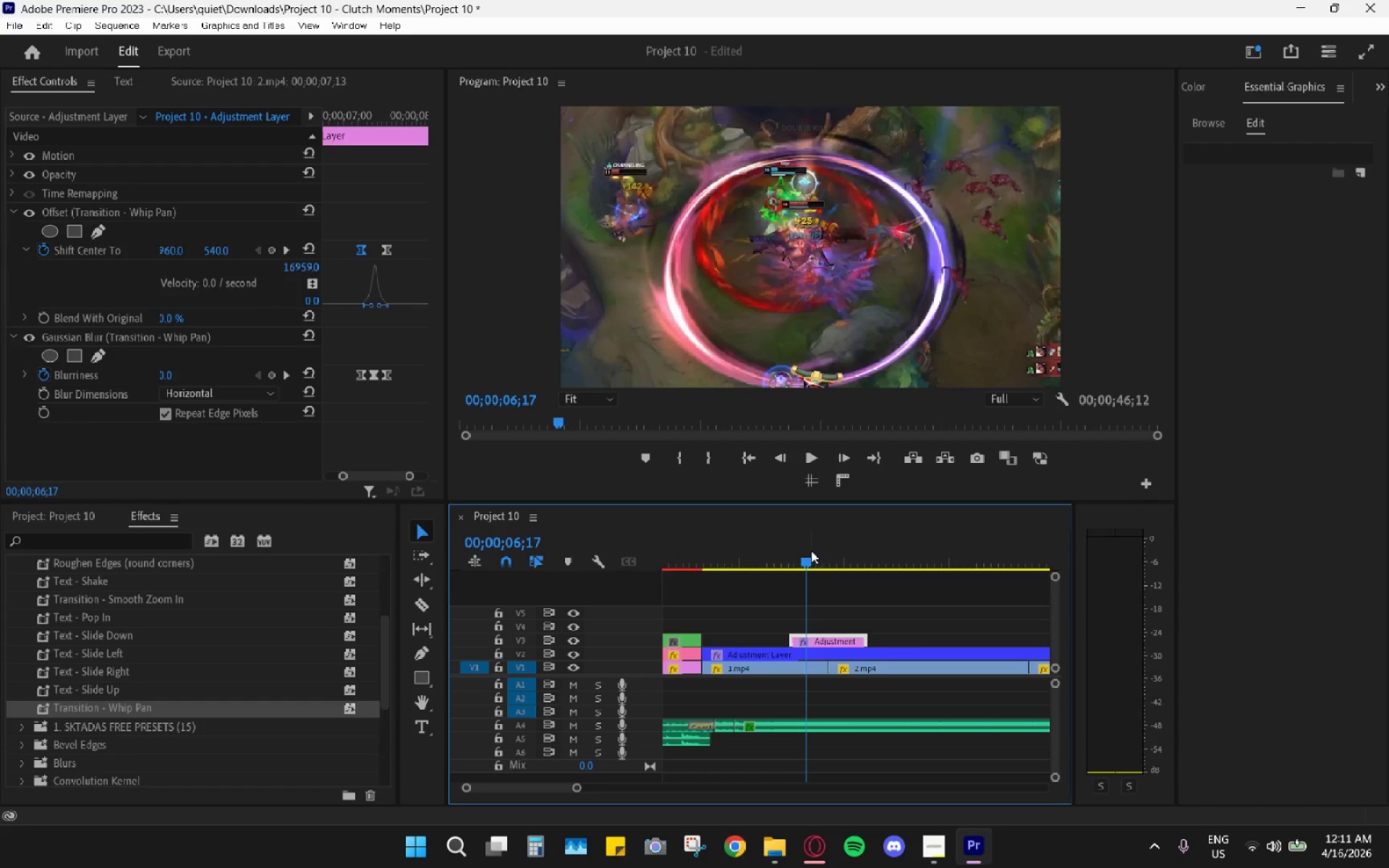 
key(Space)
 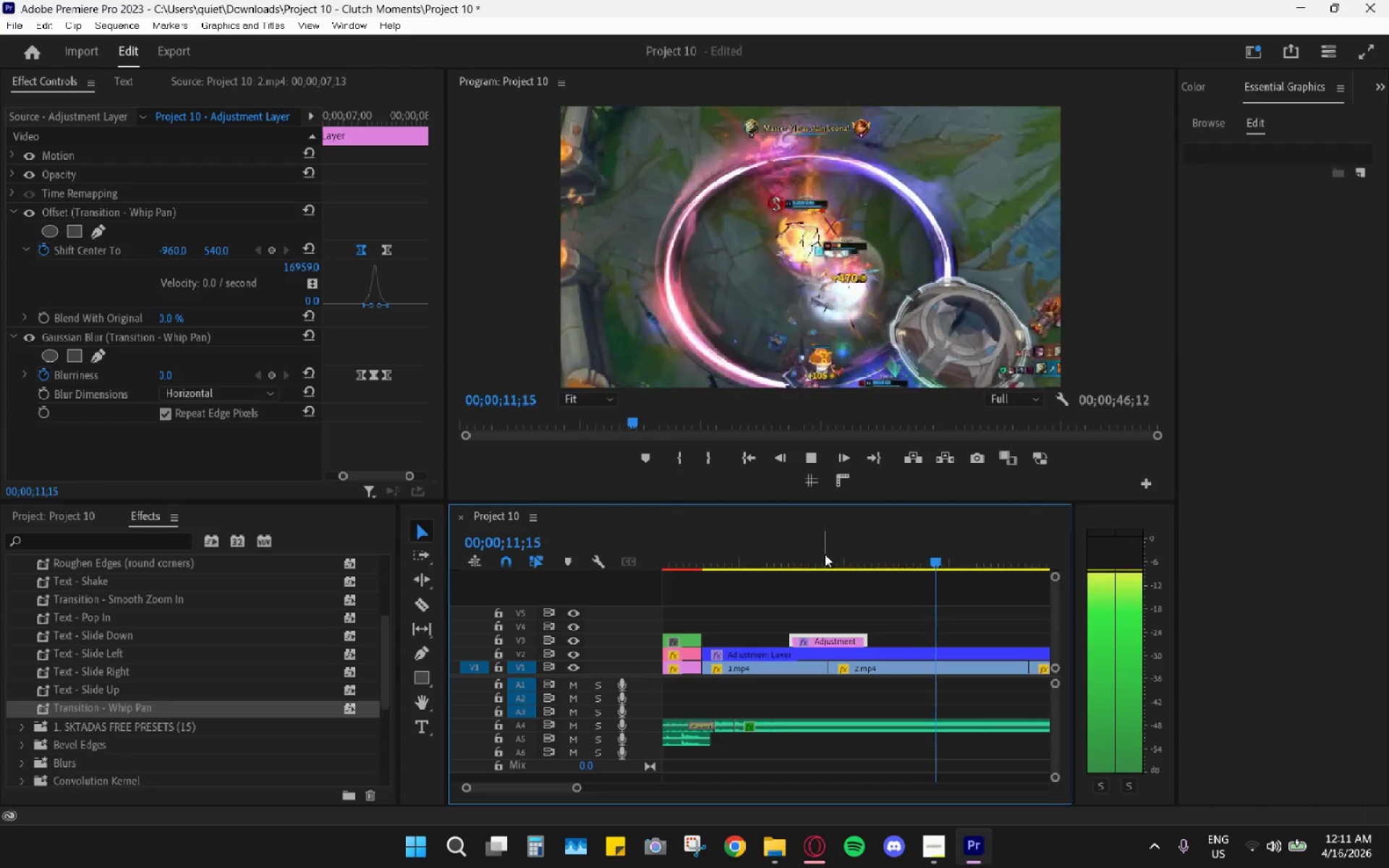 
wait(6.73)
 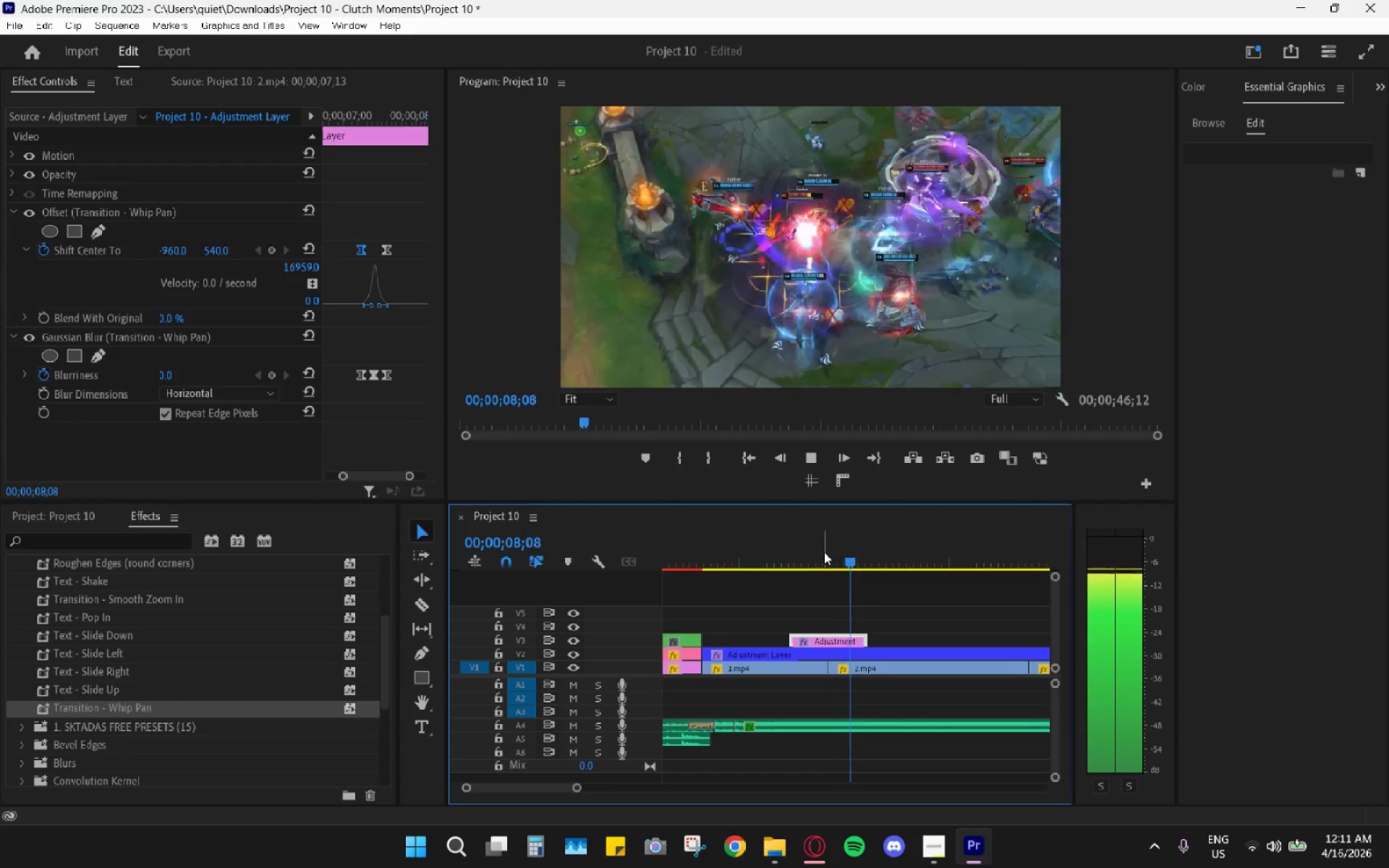 
key(Space)
 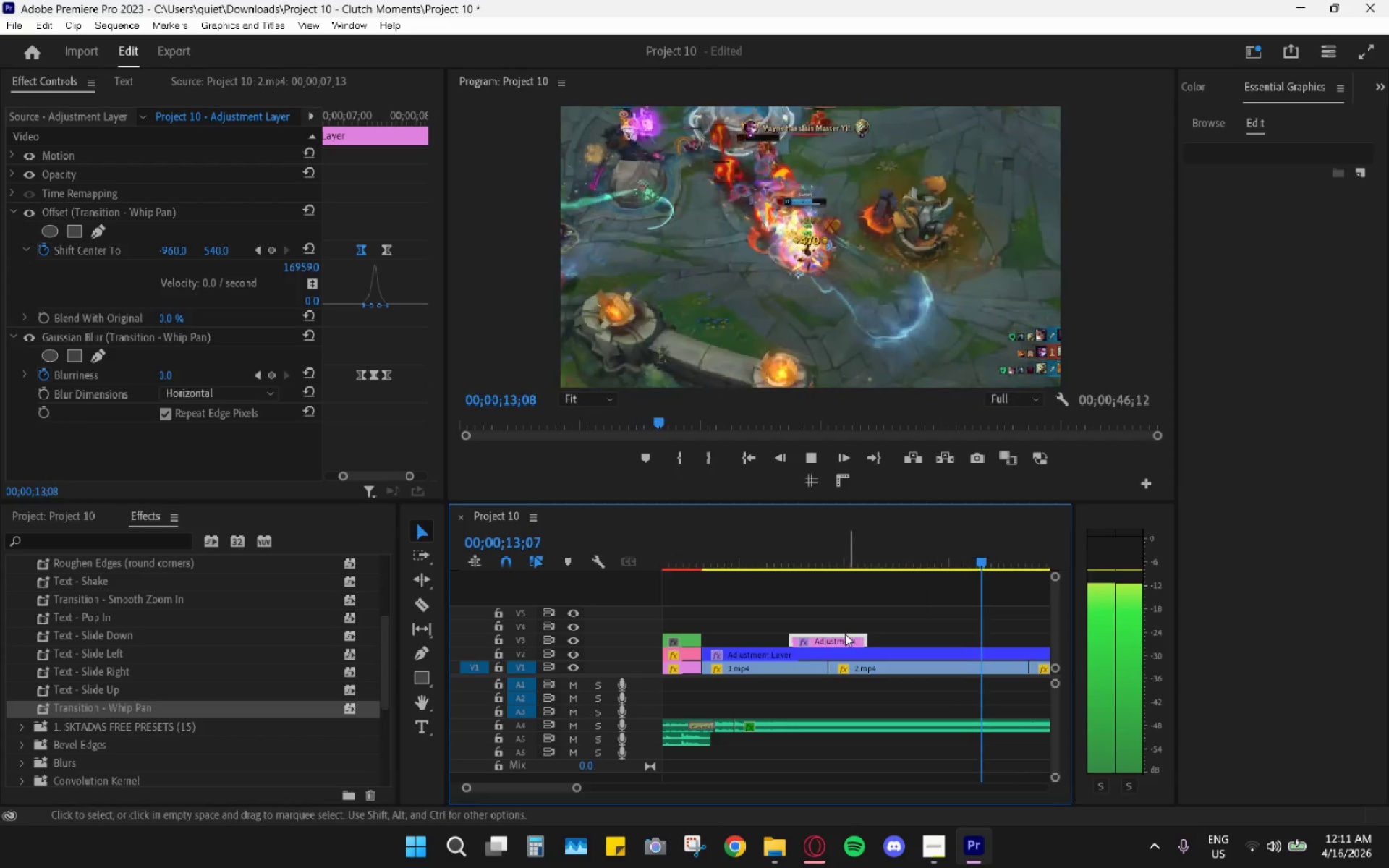 
left_click([845, 634])
 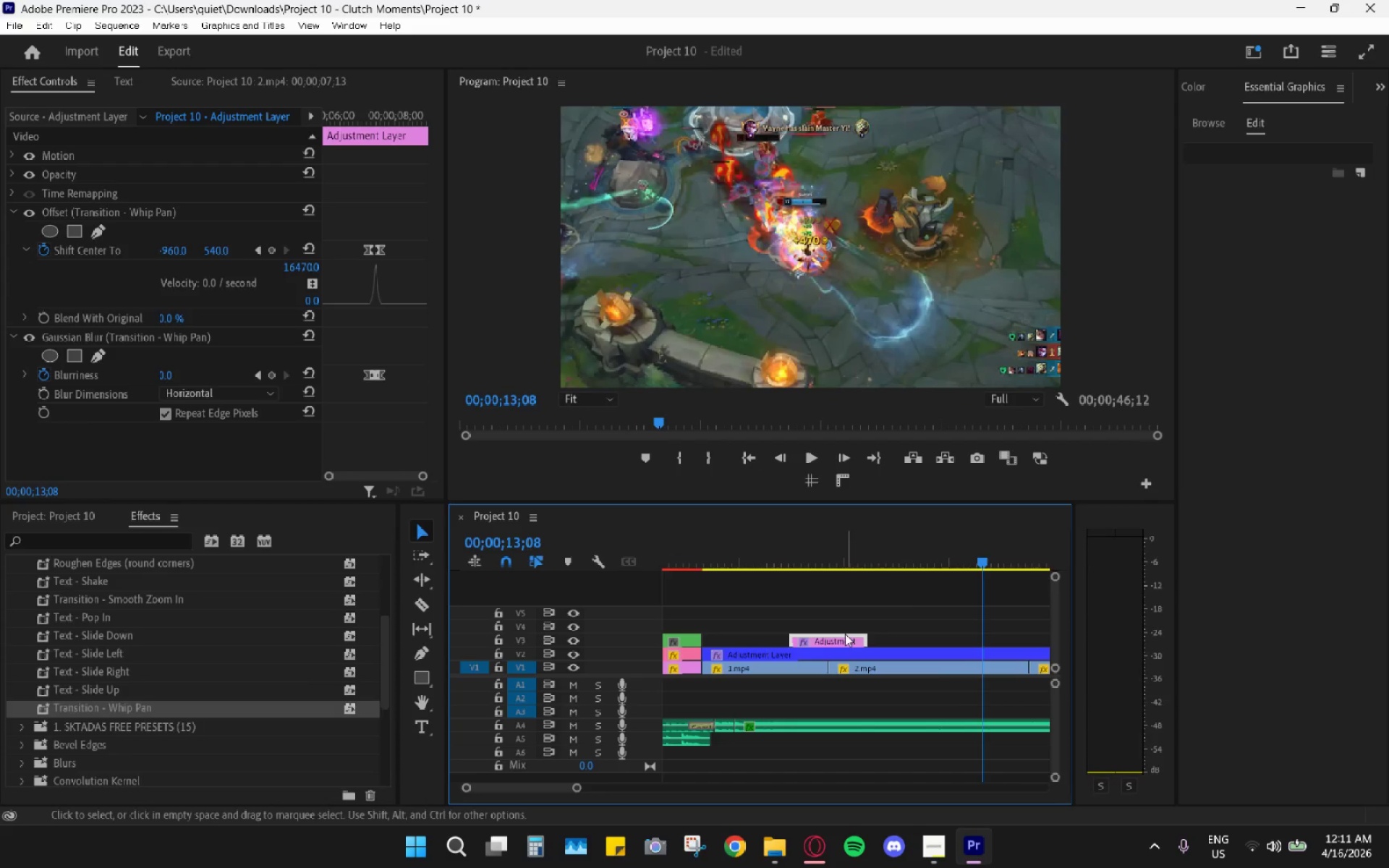 
key(Control+C)
 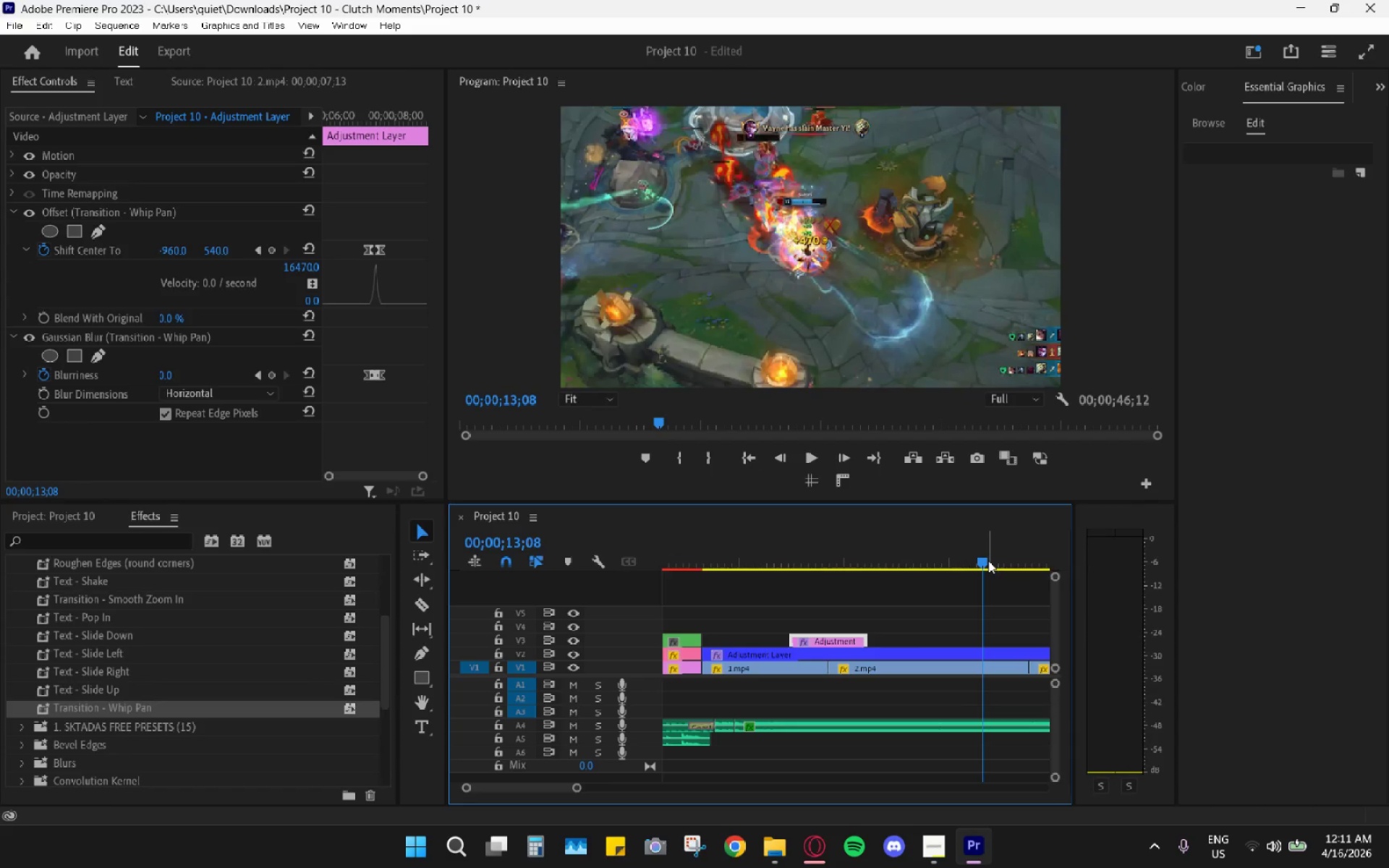 
key(Control+V)
 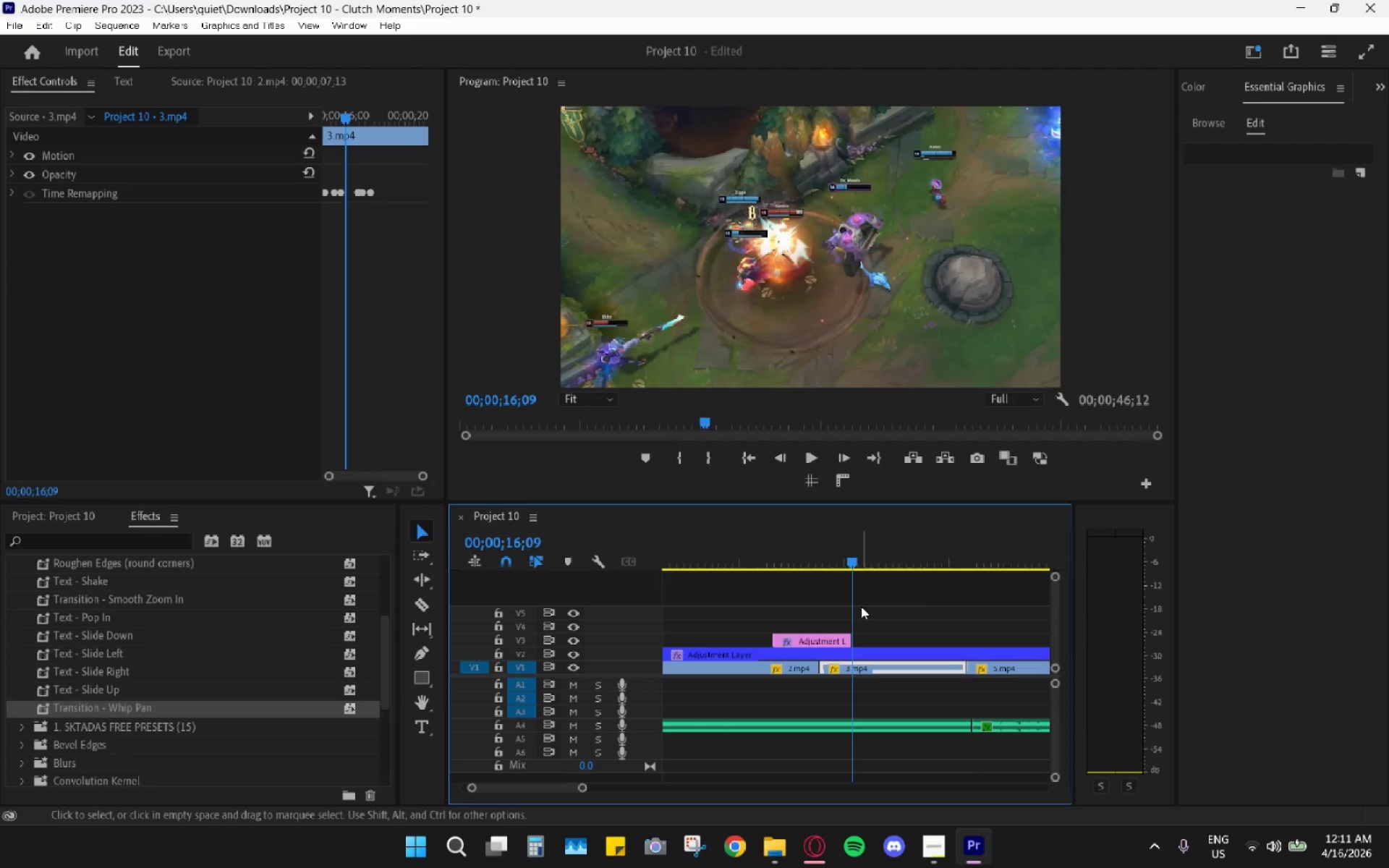 
scroll: coordinate [851, 607], scroll_direction: up, amount: 3.0
 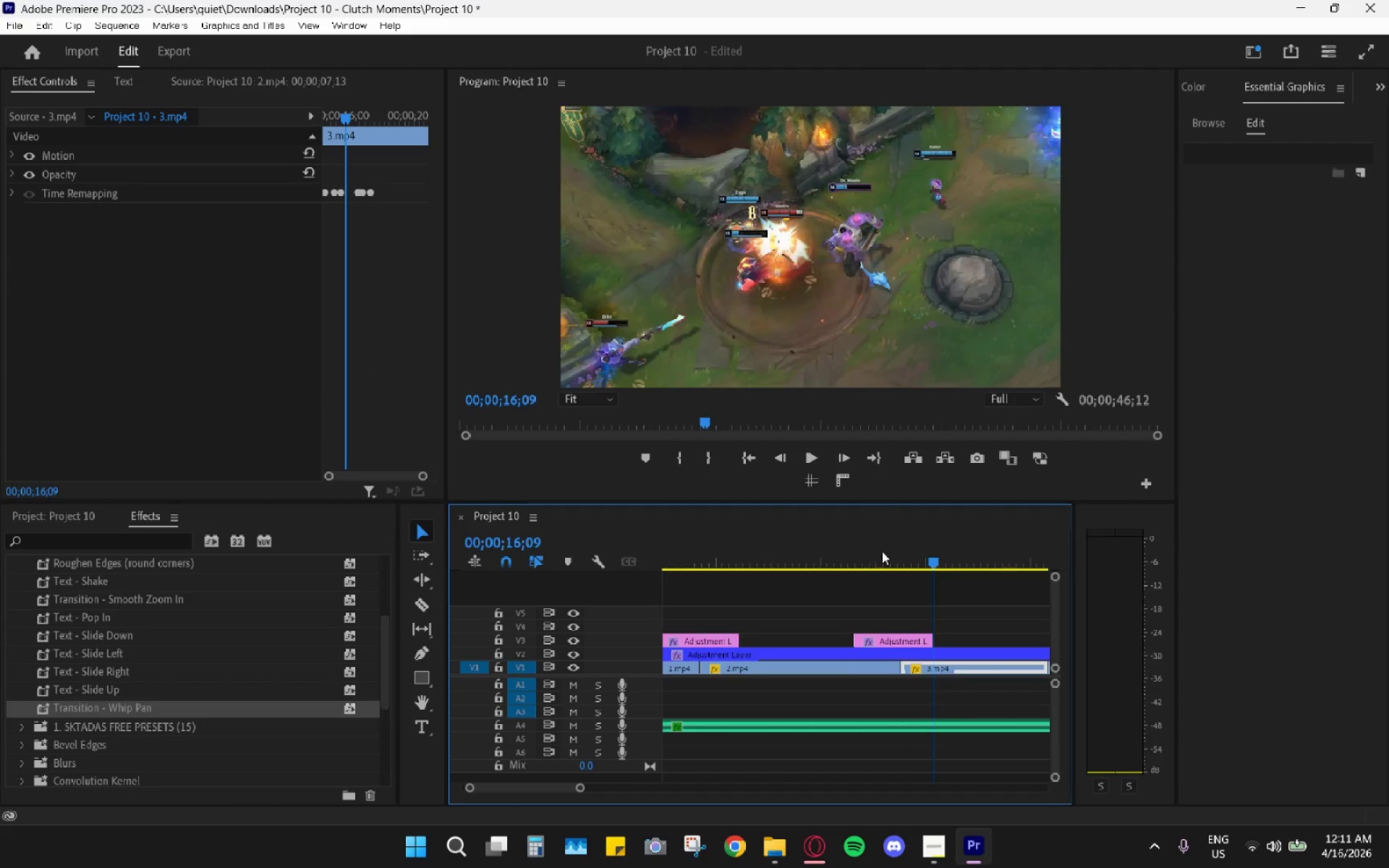 
left_click_drag(start_coordinate=[885, 547], to_coordinate=[902, 554])
 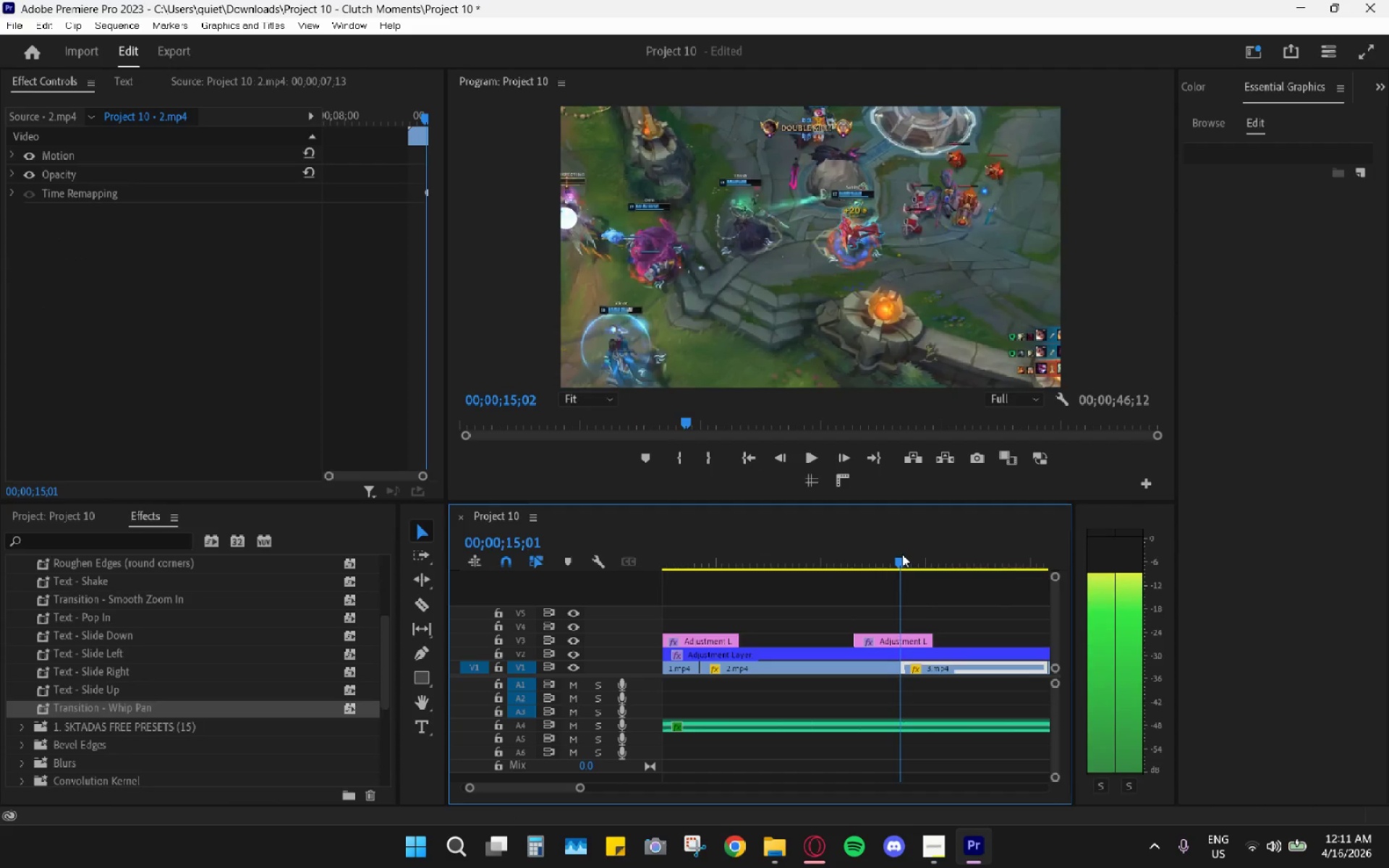 
hold_key(key=Space, duration=0.78)
 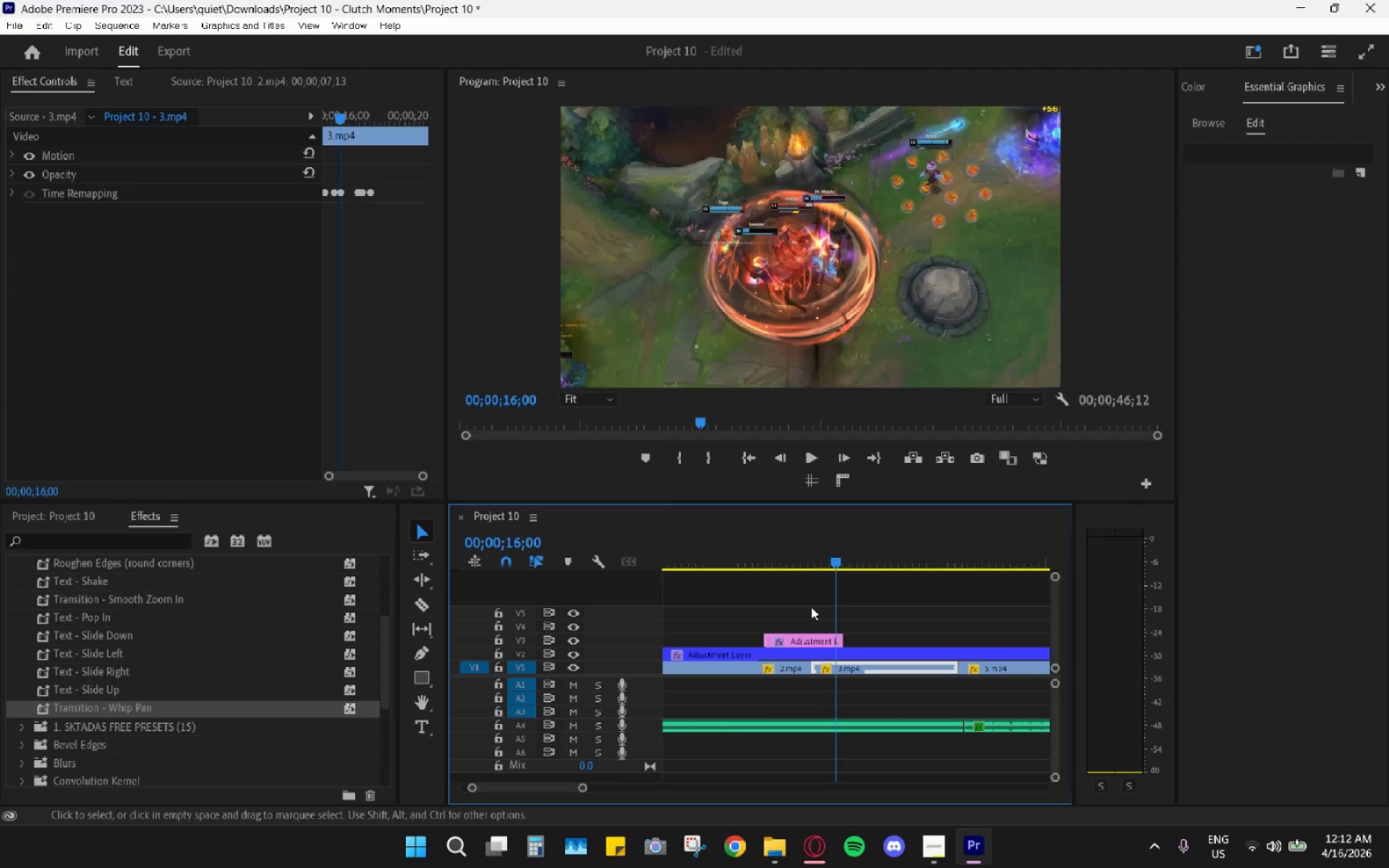 
scroll: coordinate [903, 626], scroll_direction: up, amount: 5.0
 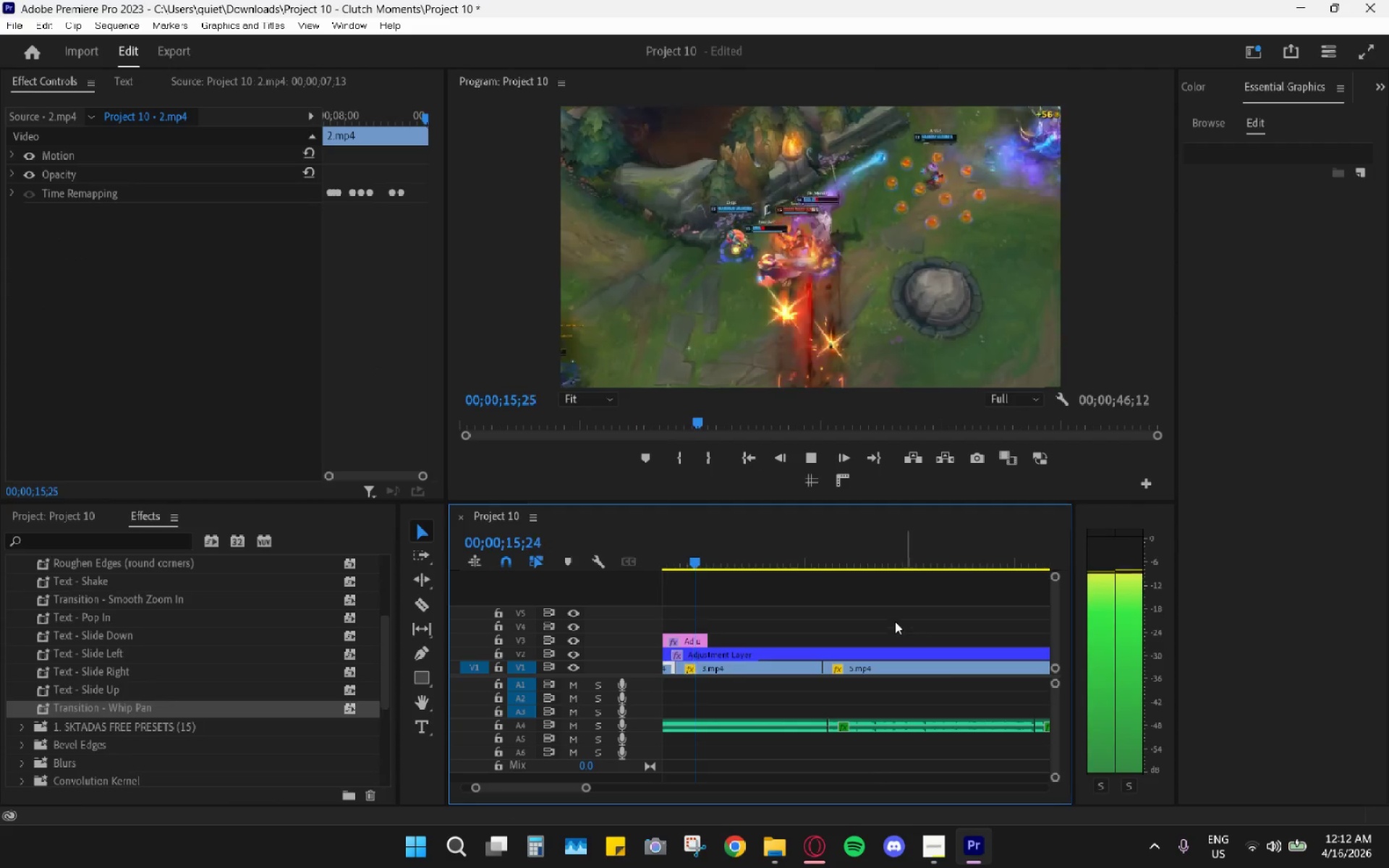 
key(Space)
 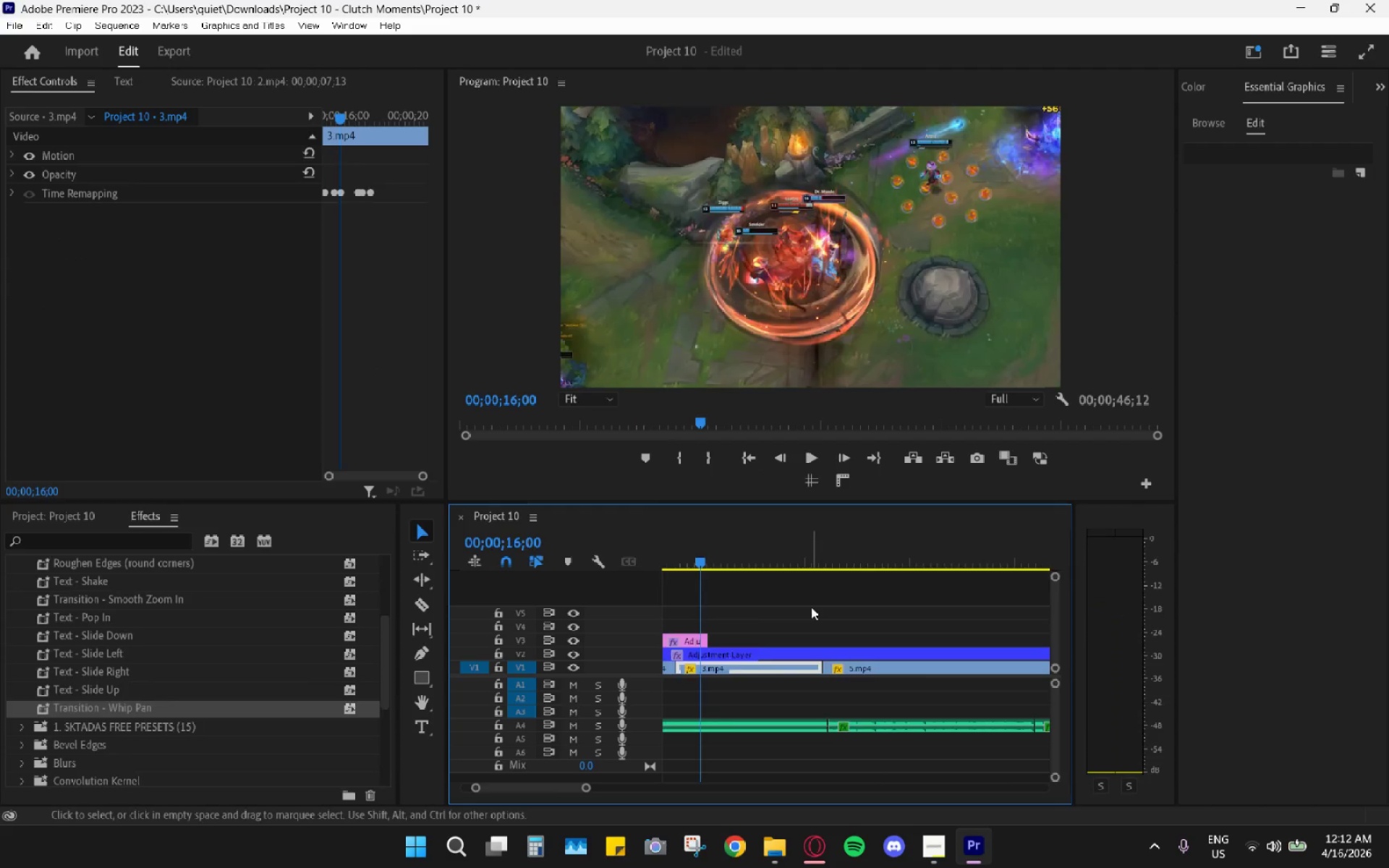 
scroll: coordinate [811, 607], scroll_direction: up, amount: 5.0
 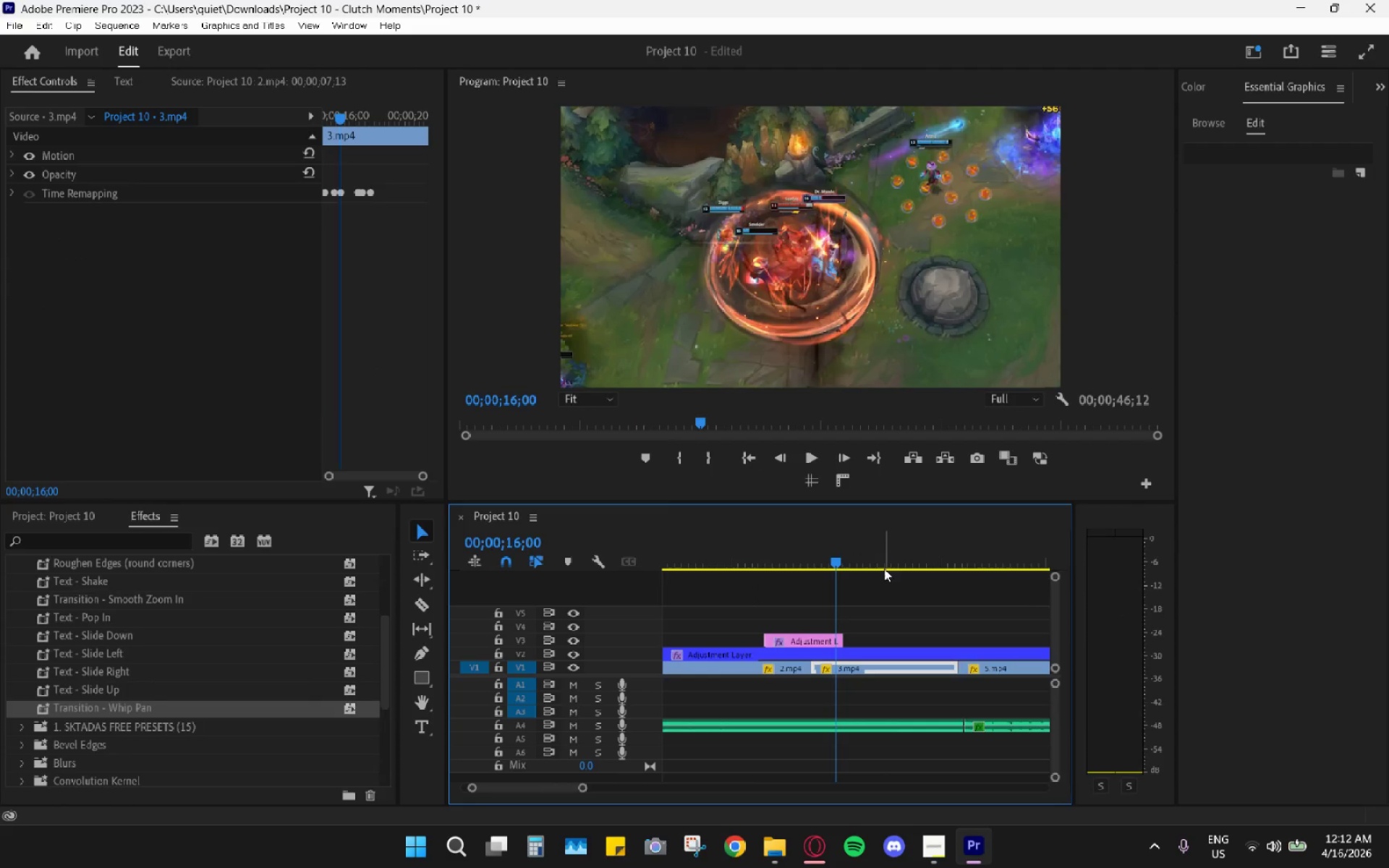 
hold_key(key=AltLeft, duration=0.47)
 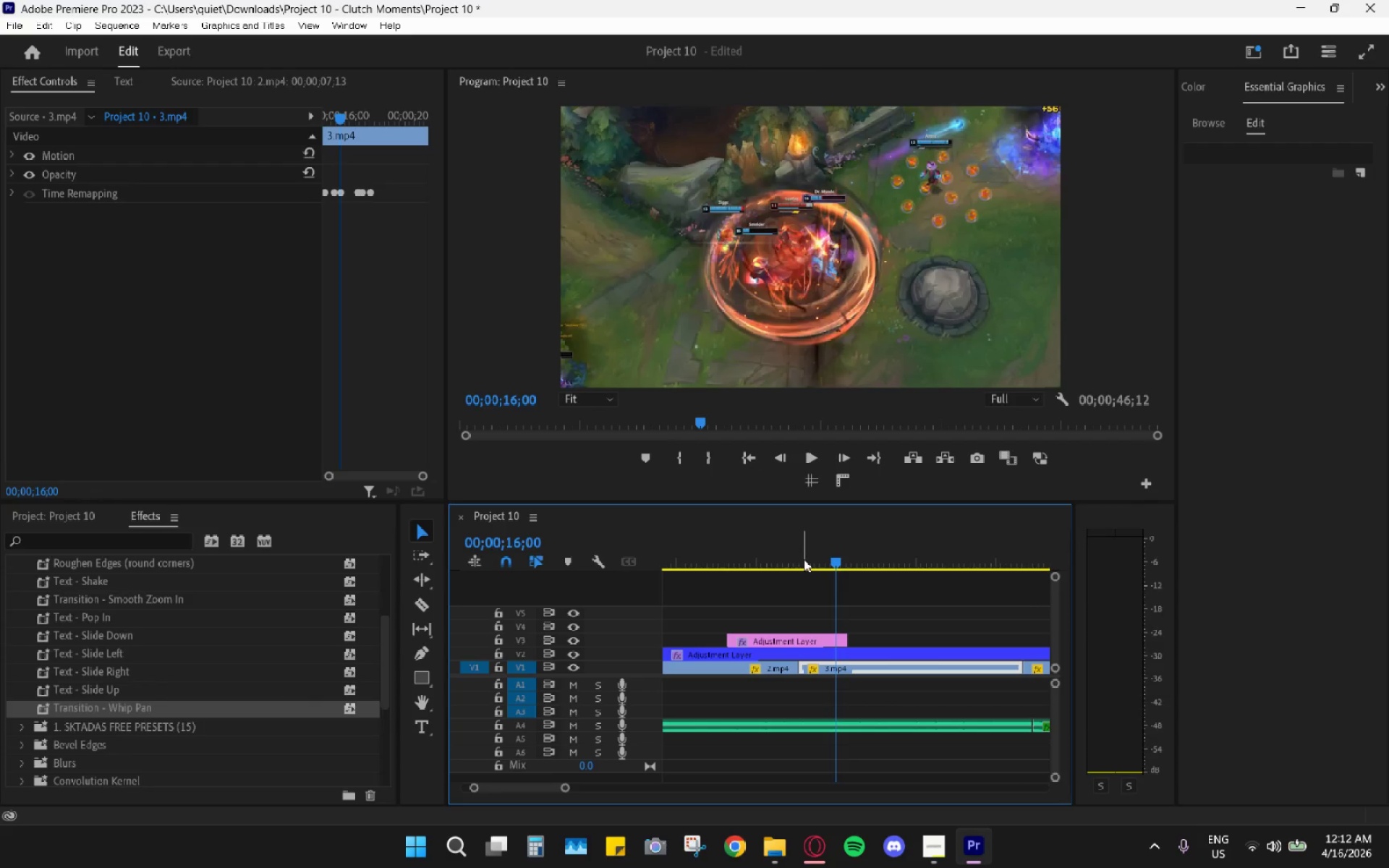 
left_click_drag(start_coordinate=[812, 563], to_coordinate=[803, 559])
 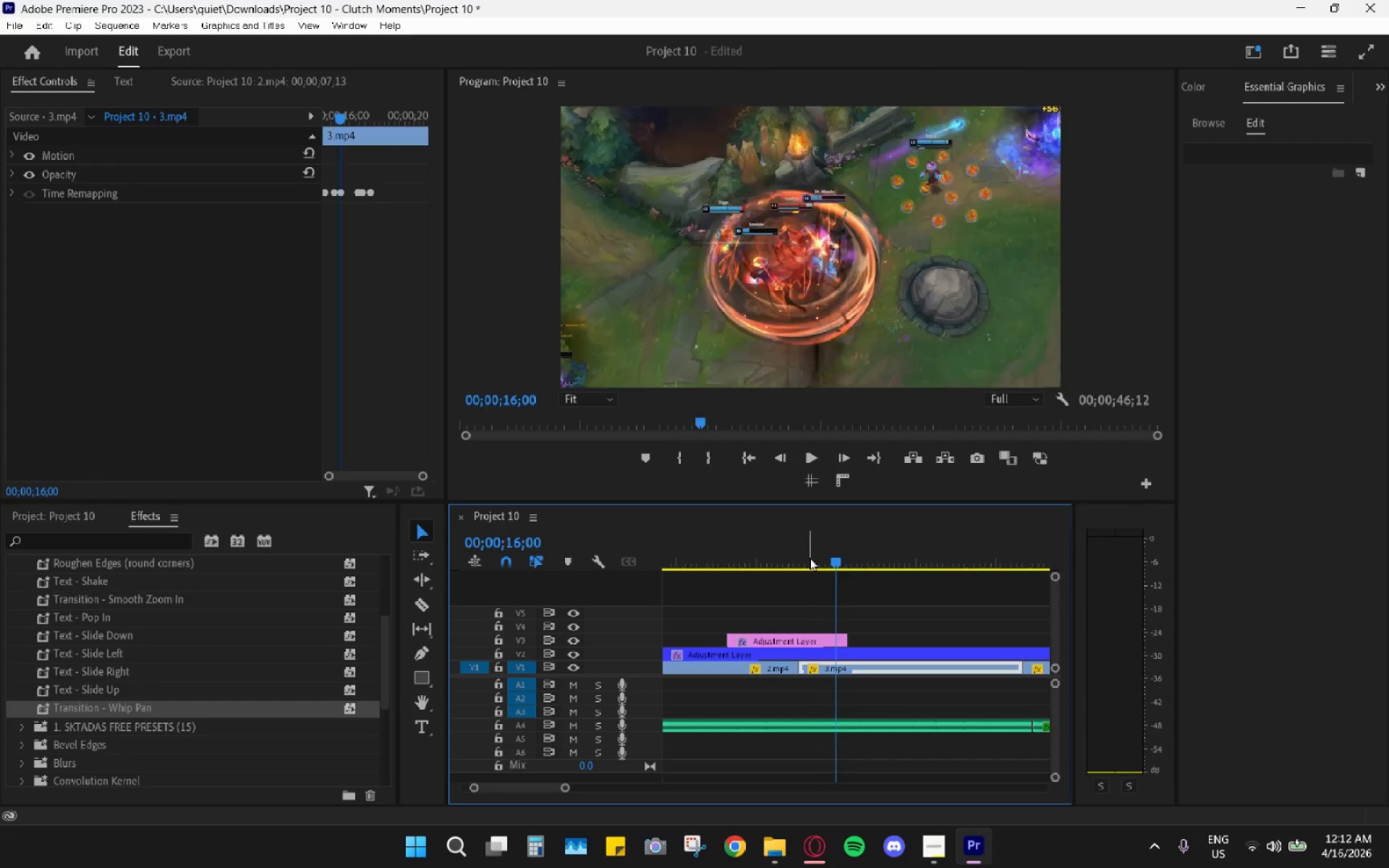 
scroll: coordinate [835, 619], scroll_direction: up, amount: 4.0
 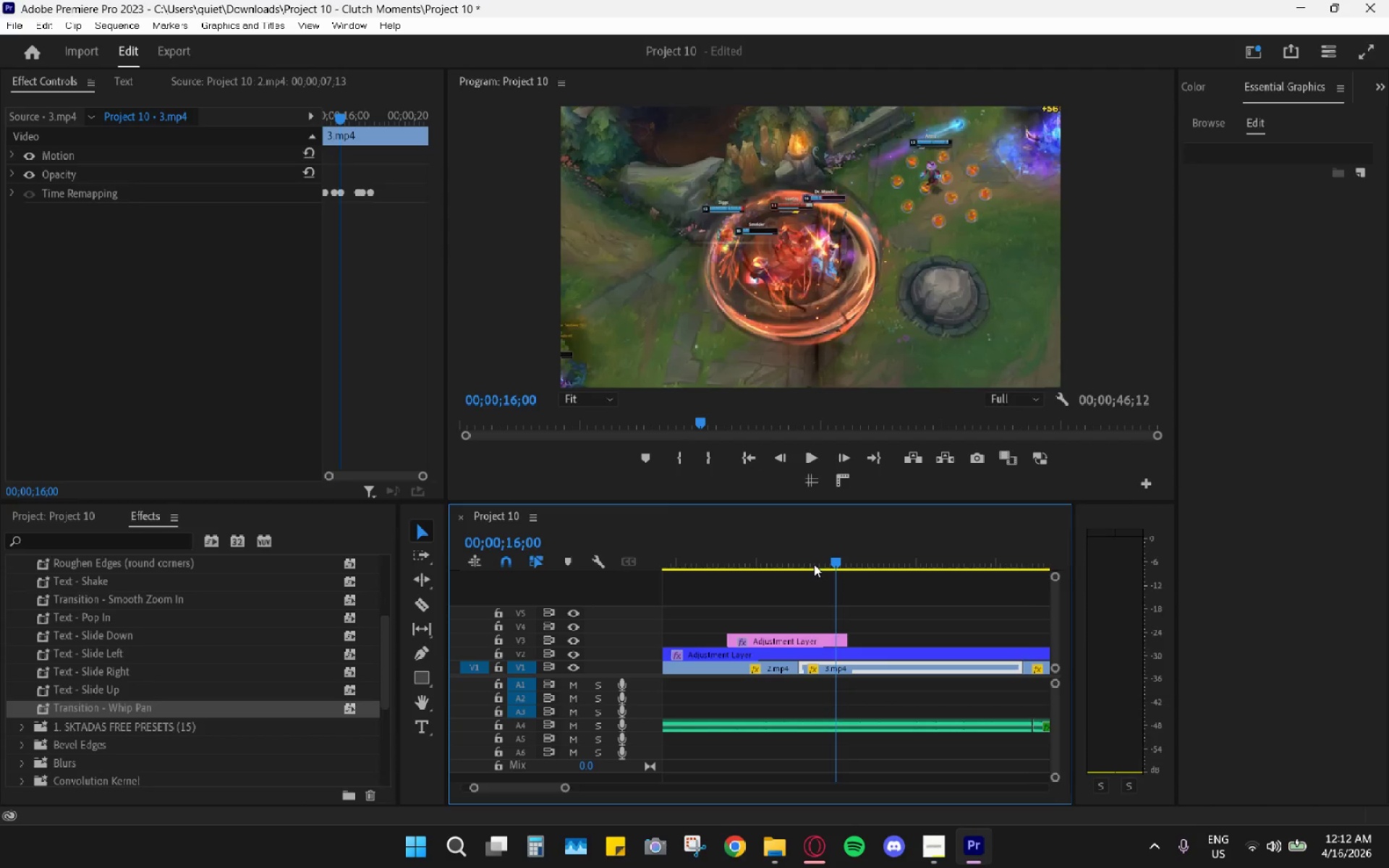 
left_click_drag(start_coordinate=[812, 552], to_coordinate=[802, 549])
 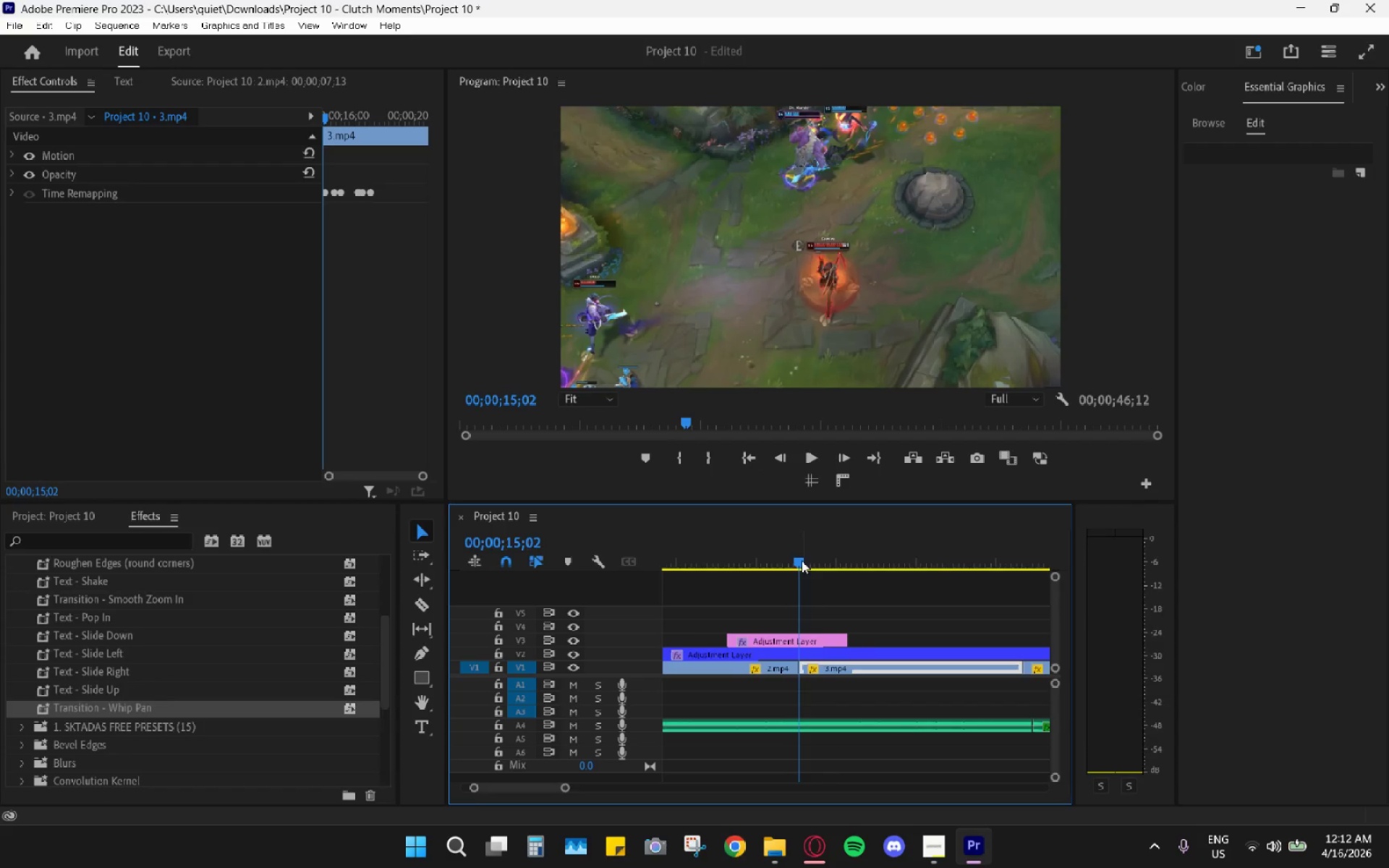 
hold_key(key=AltLeft, duration=0.95)
scroll: coordinate [807, 610], scroll_direction: up, amount: 15.0
 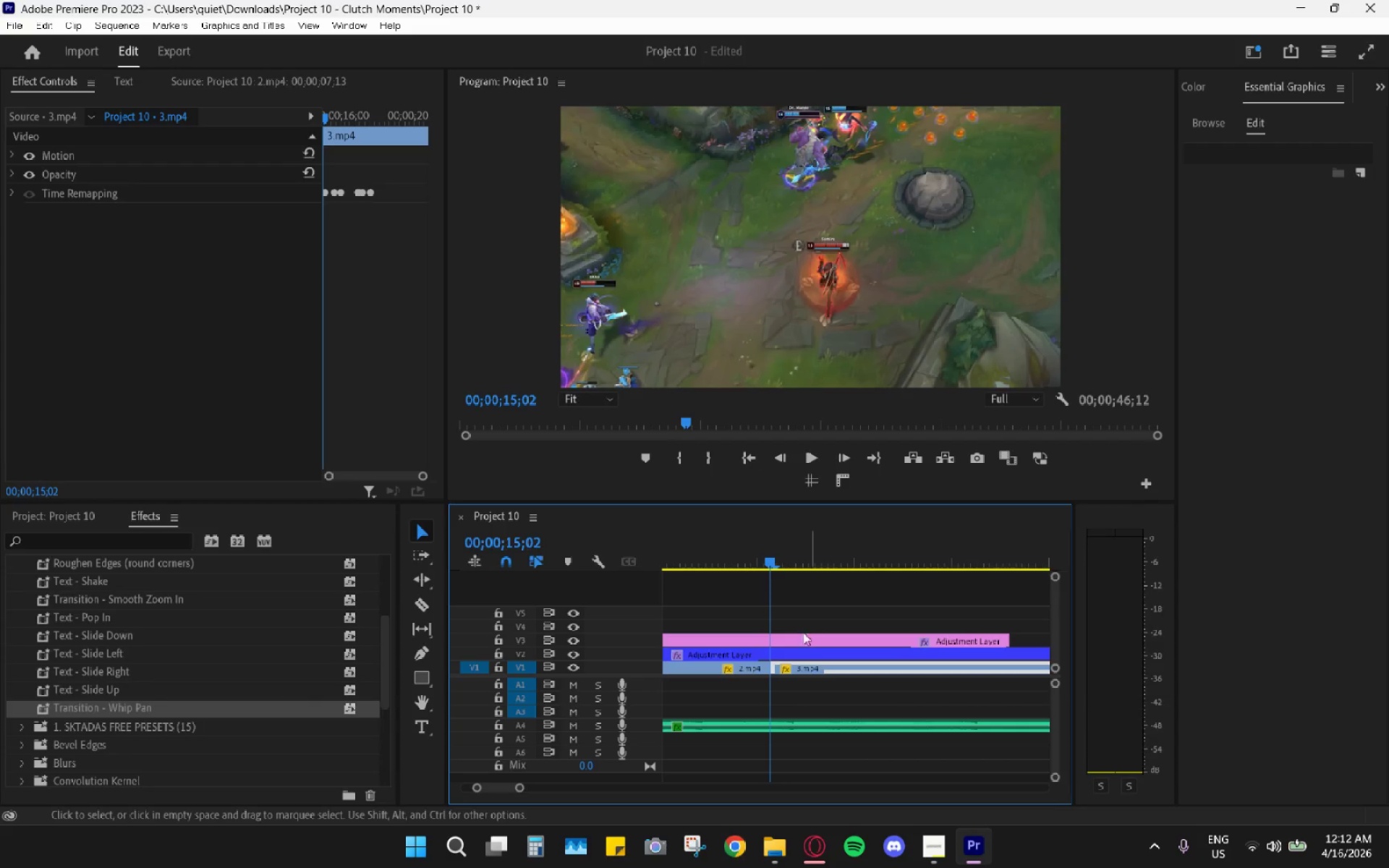 
left_click([802, 638])
 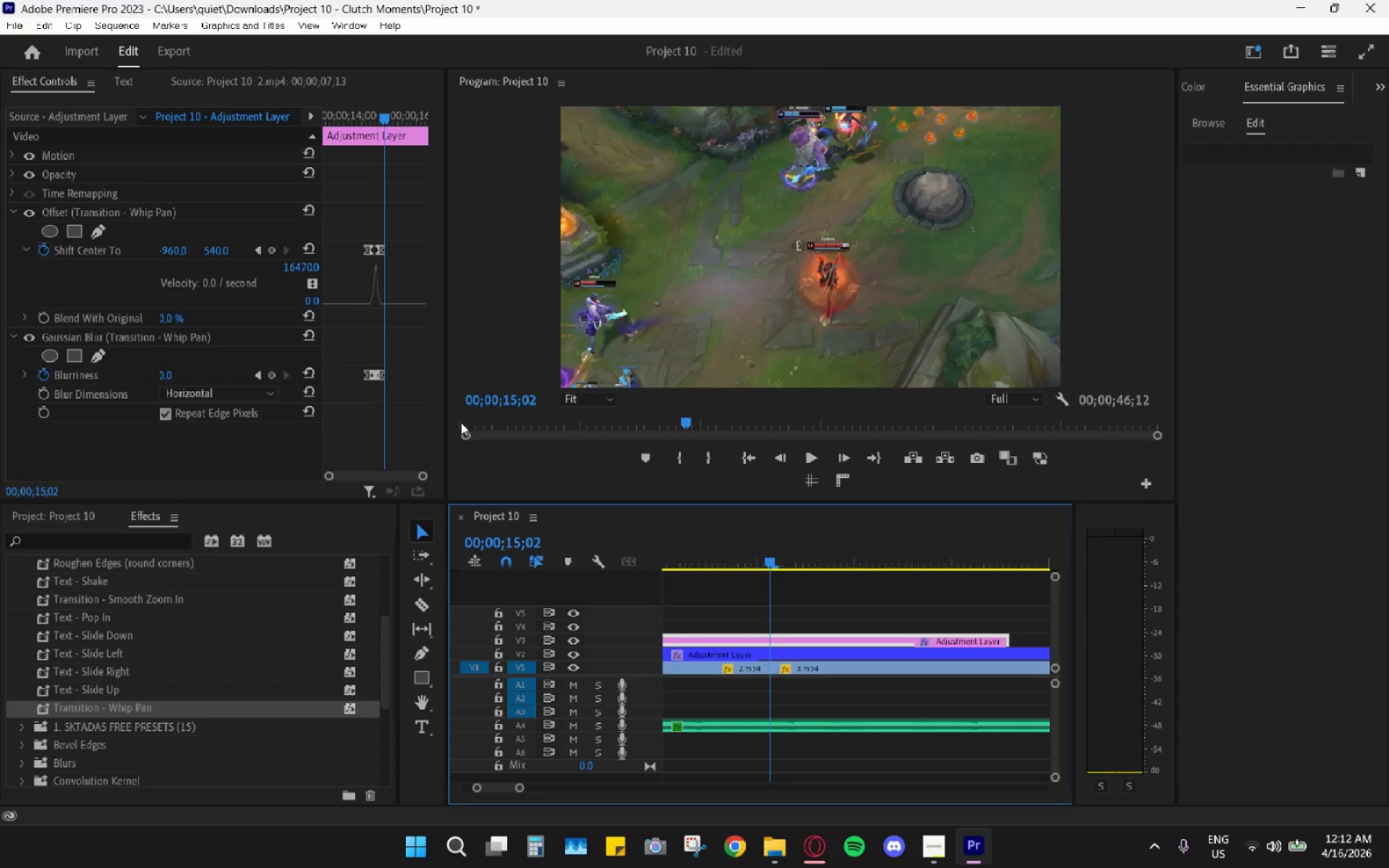 
key(Alt+AltLeft)
 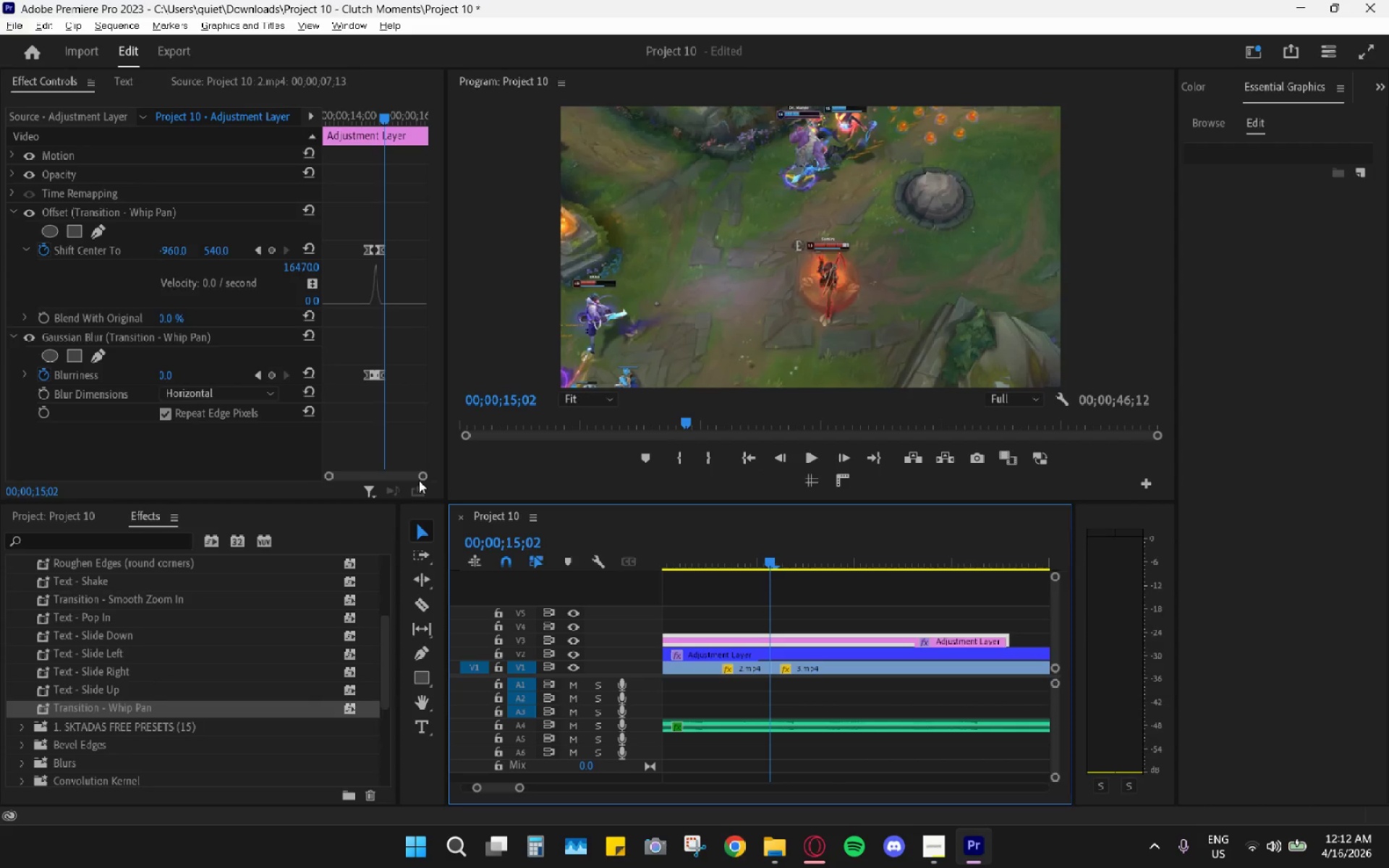 
left_click_drag(start_coordinate=[419, 480], to_coordinate=[403, 475])
 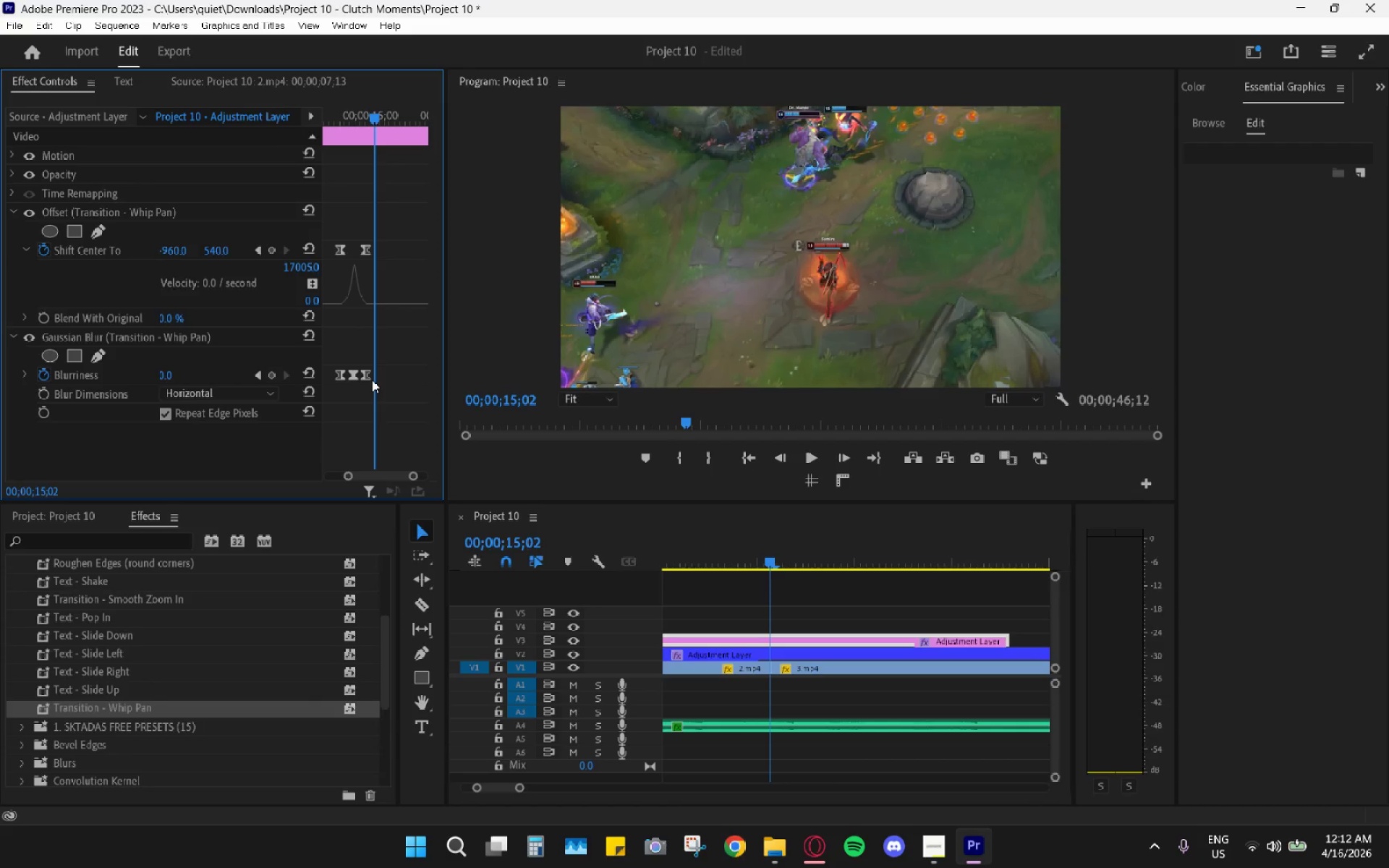 
left_click_drag(start_coordinate=[370, 378], to_coordinate=[384, 383])
 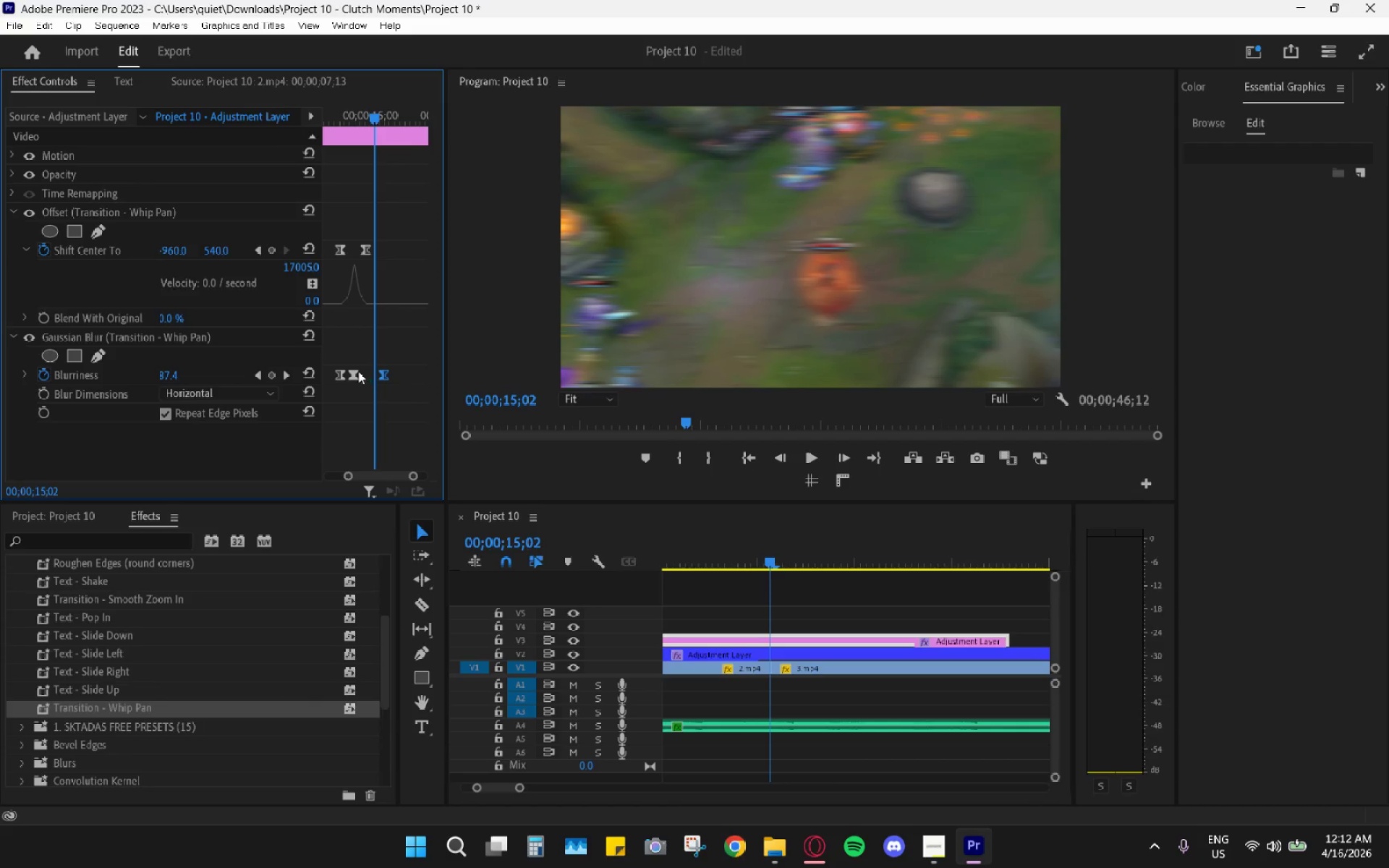 
left_click_drag(start_coordinate=[355, 371], to_coordinate=[373, 377])
 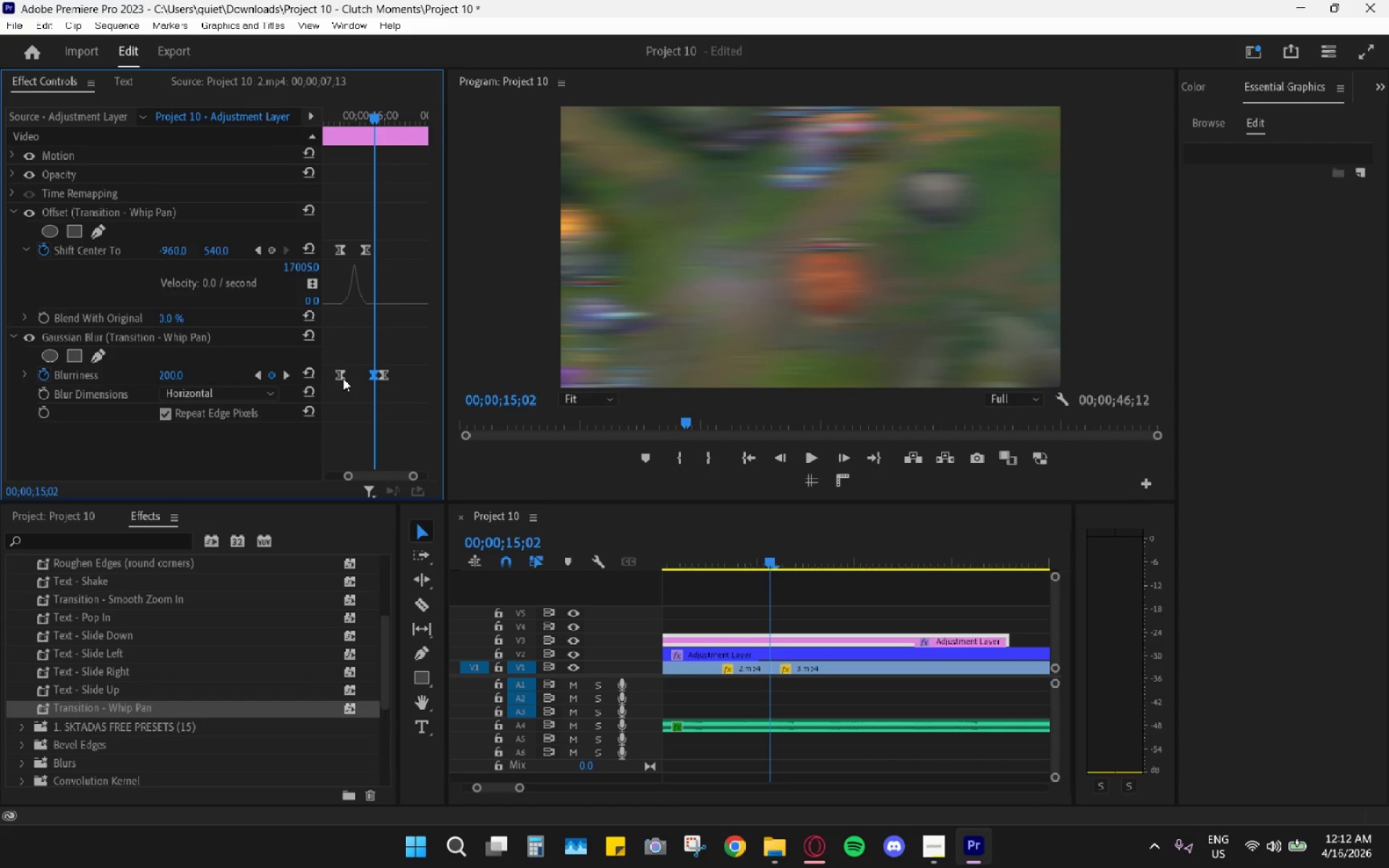 
left_click_drag(start_coordinate=[343, 378], to_coordinate=[361, 384])
 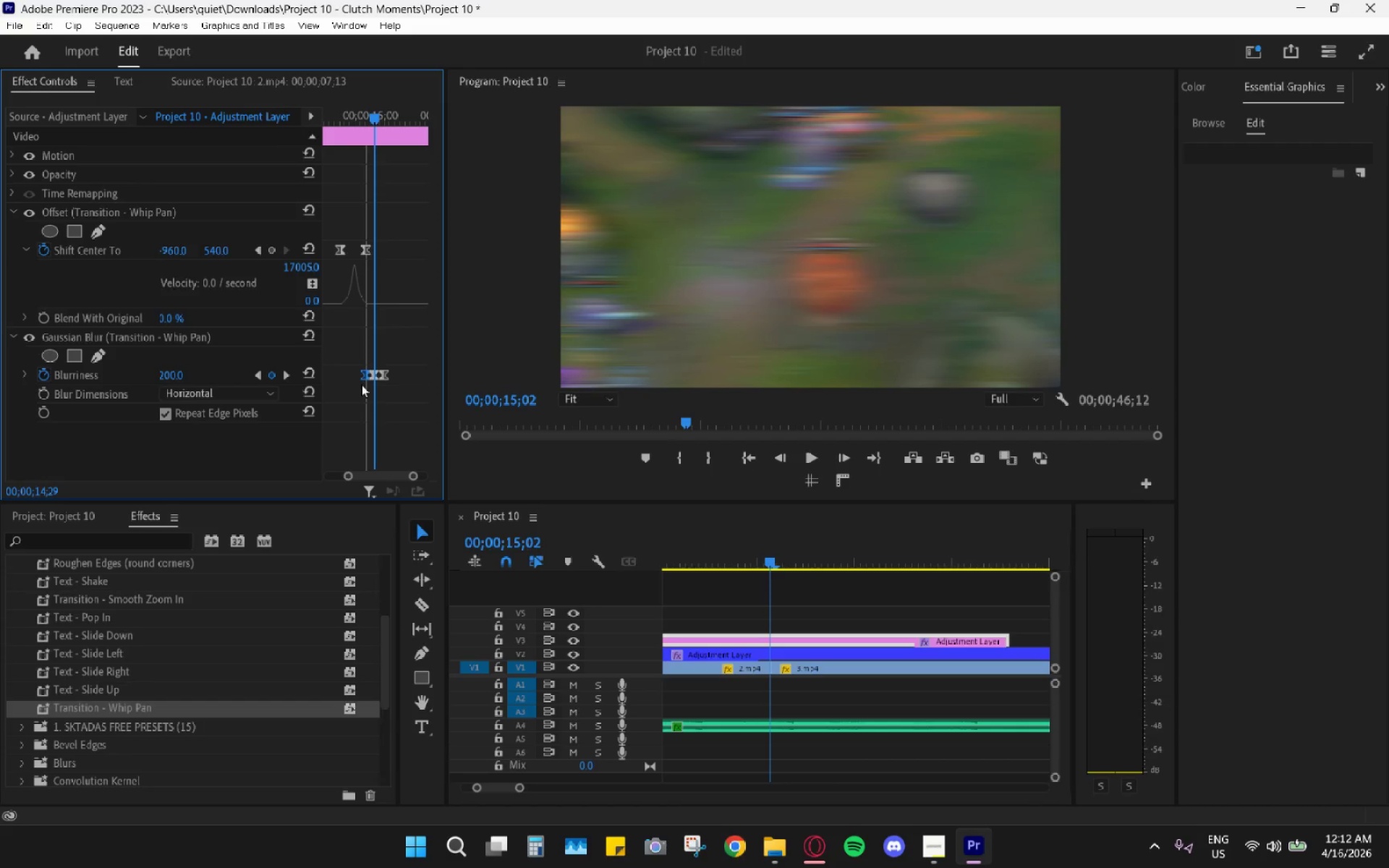 
left_click([361, 384])
 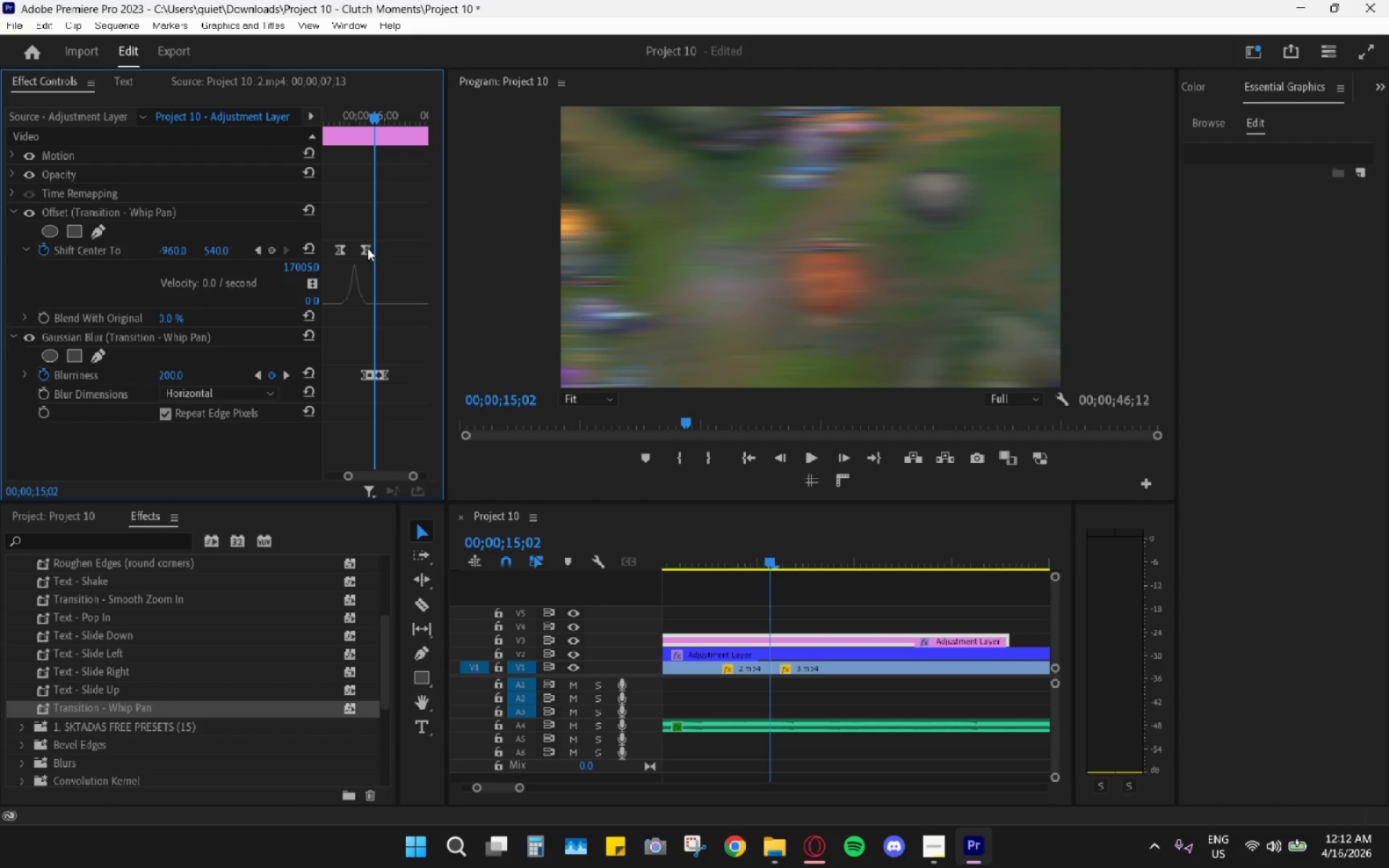 
left_click_drag(start_coordinate=[366, 247], to_coordinate=[387, 252])
 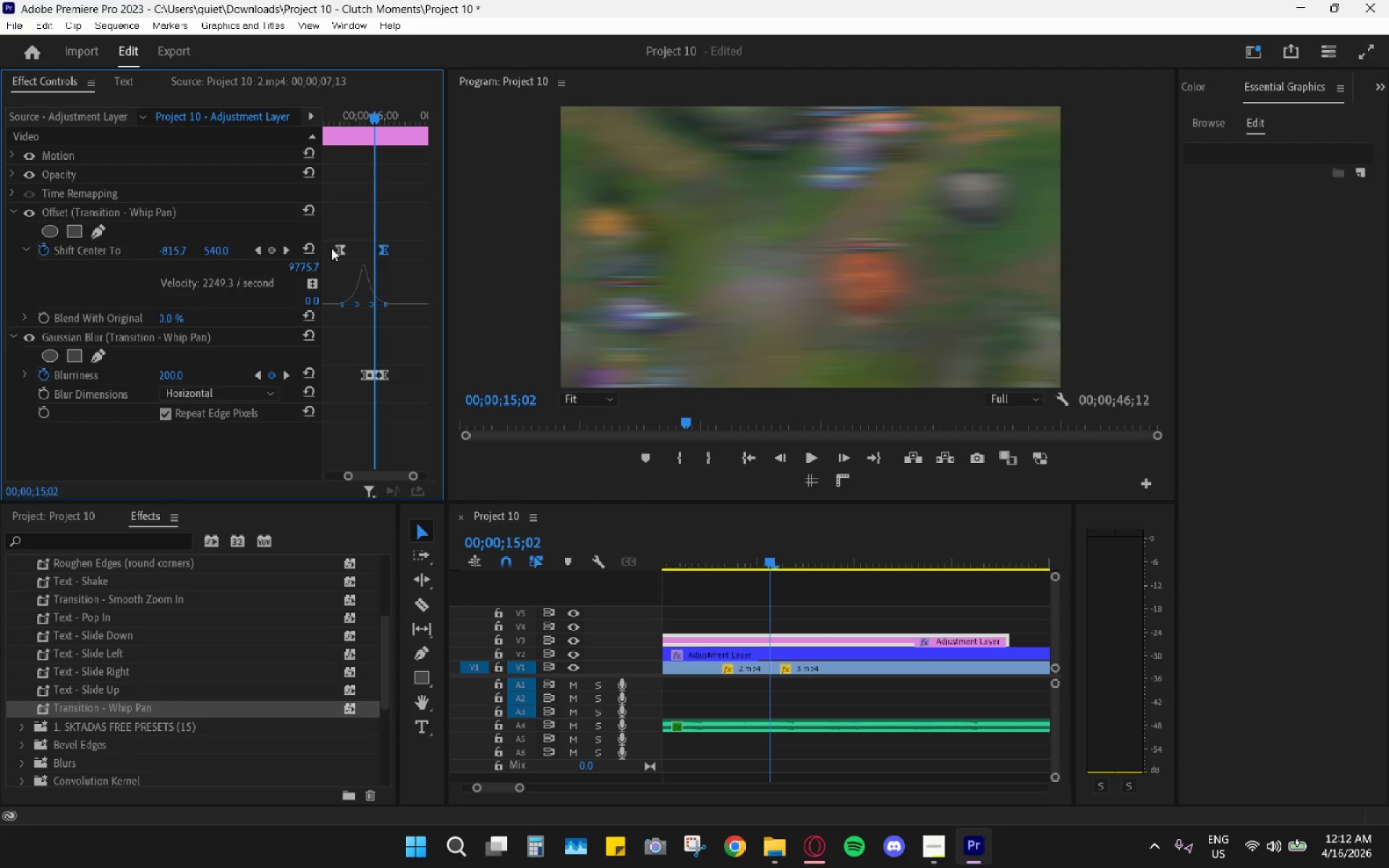 
left_click_drag(start_coordinate=[334, 249], to_coordinate=[365, 254])
 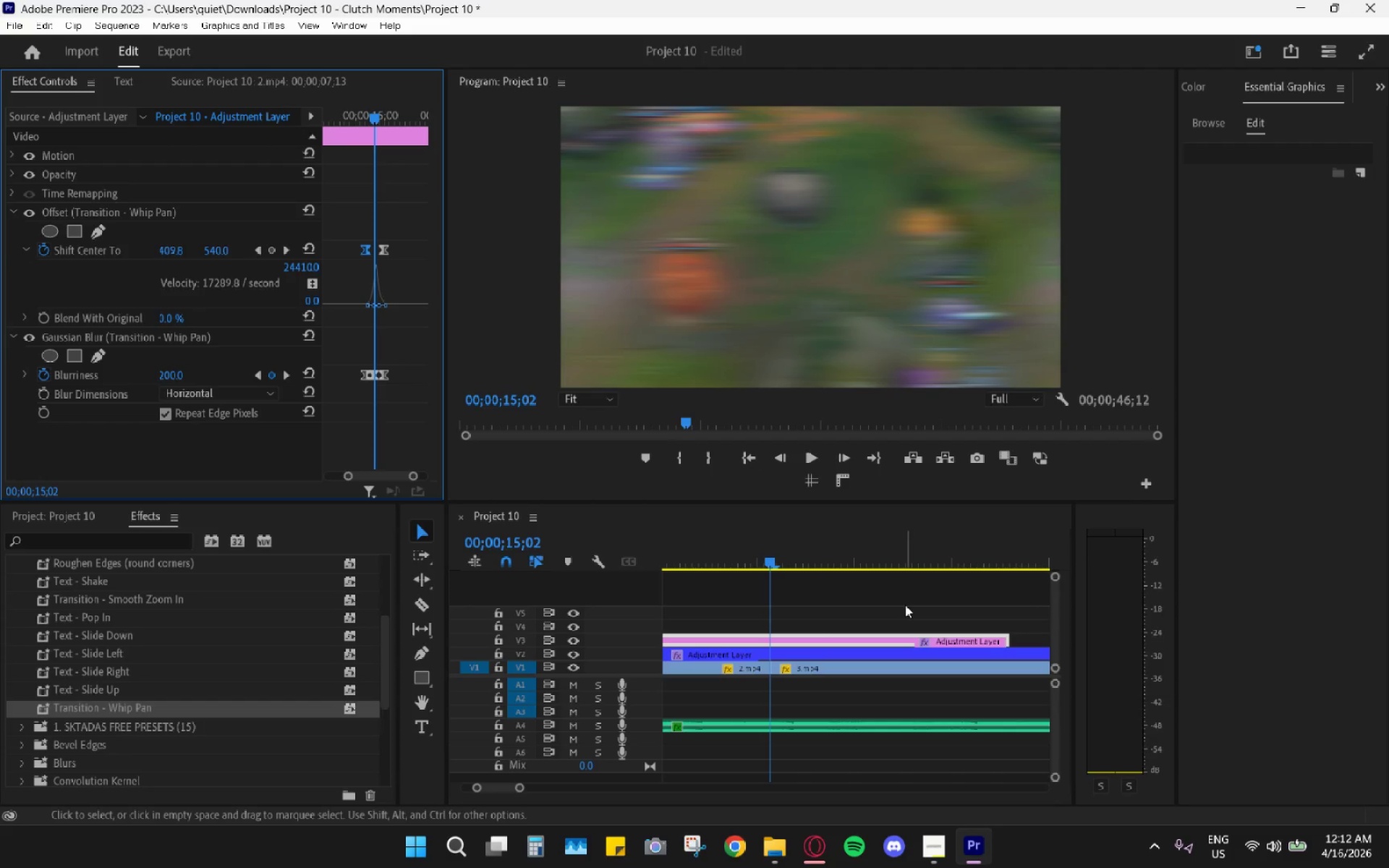 
key(ArrowLeft)
 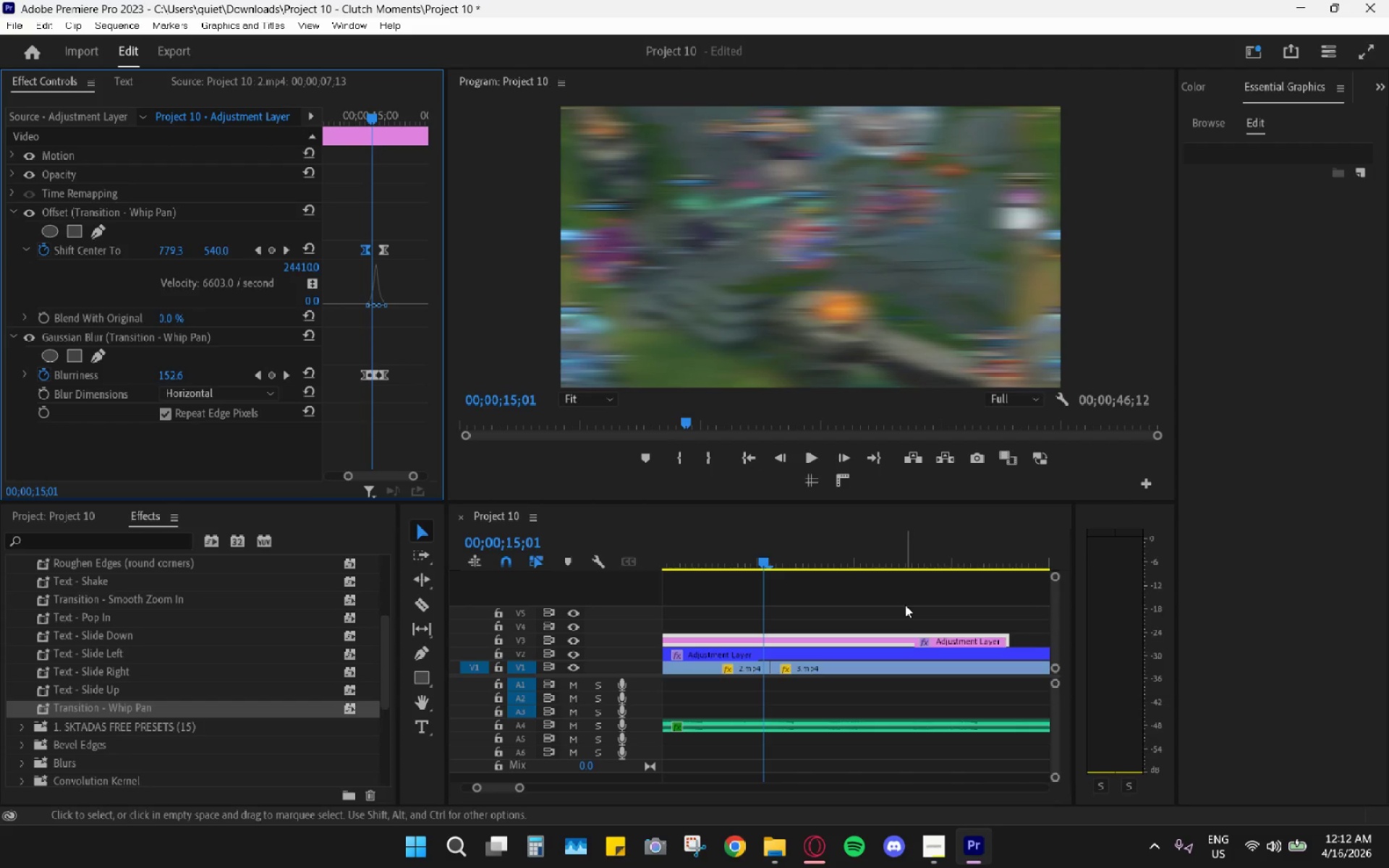 
key(ArrowLeft)
 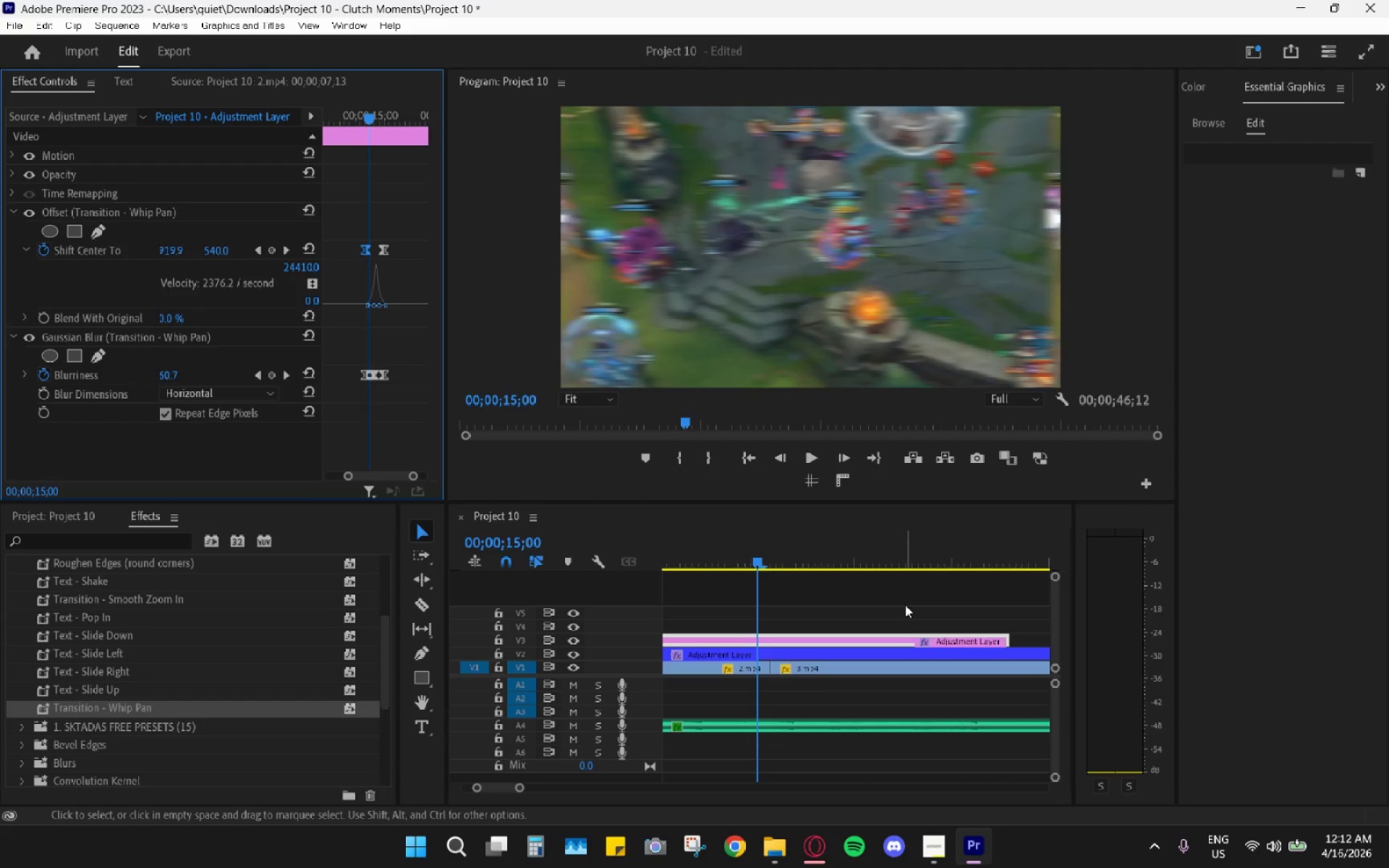 
key(ArrowLeft)
 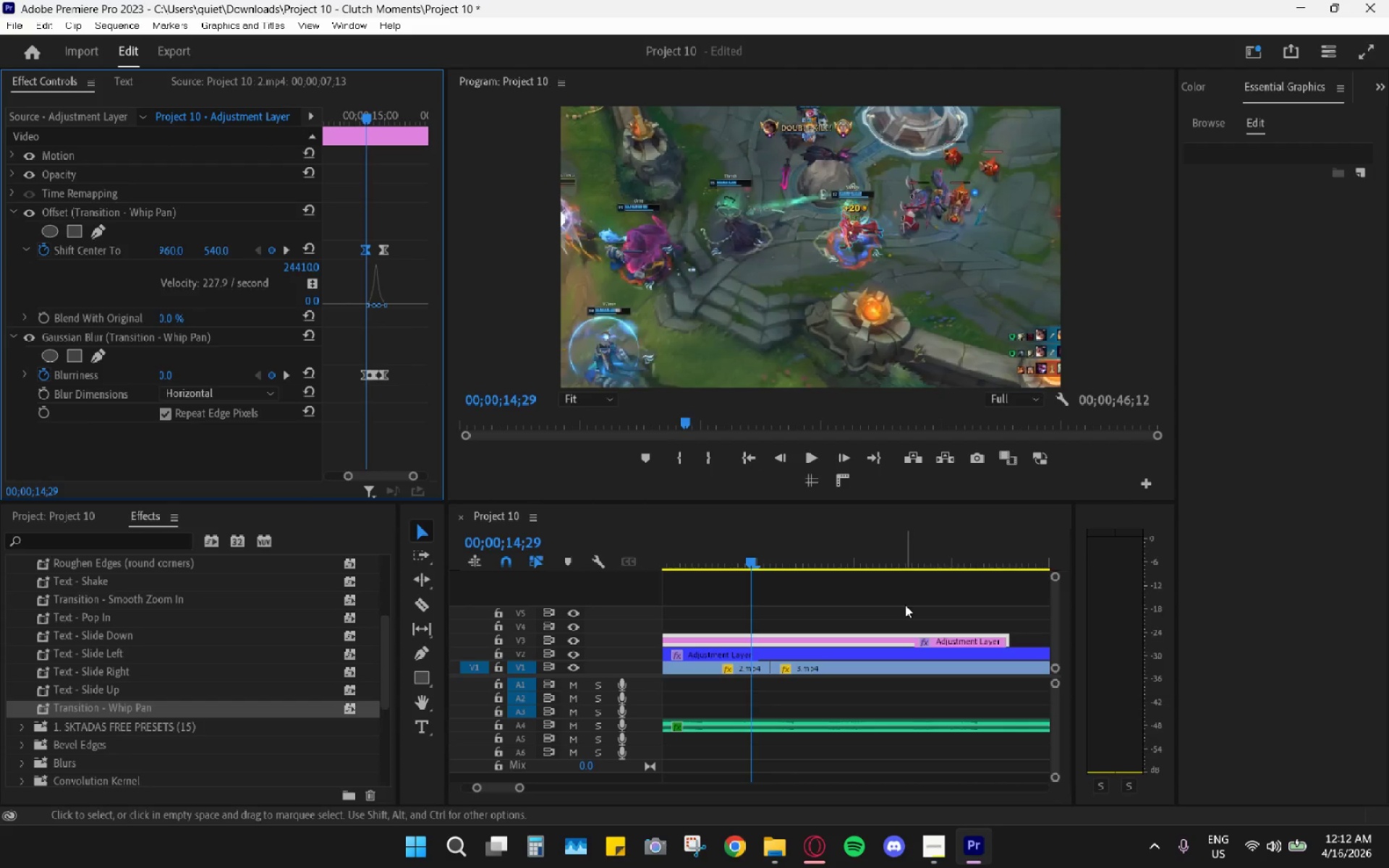 
key(ArrowLeft)
 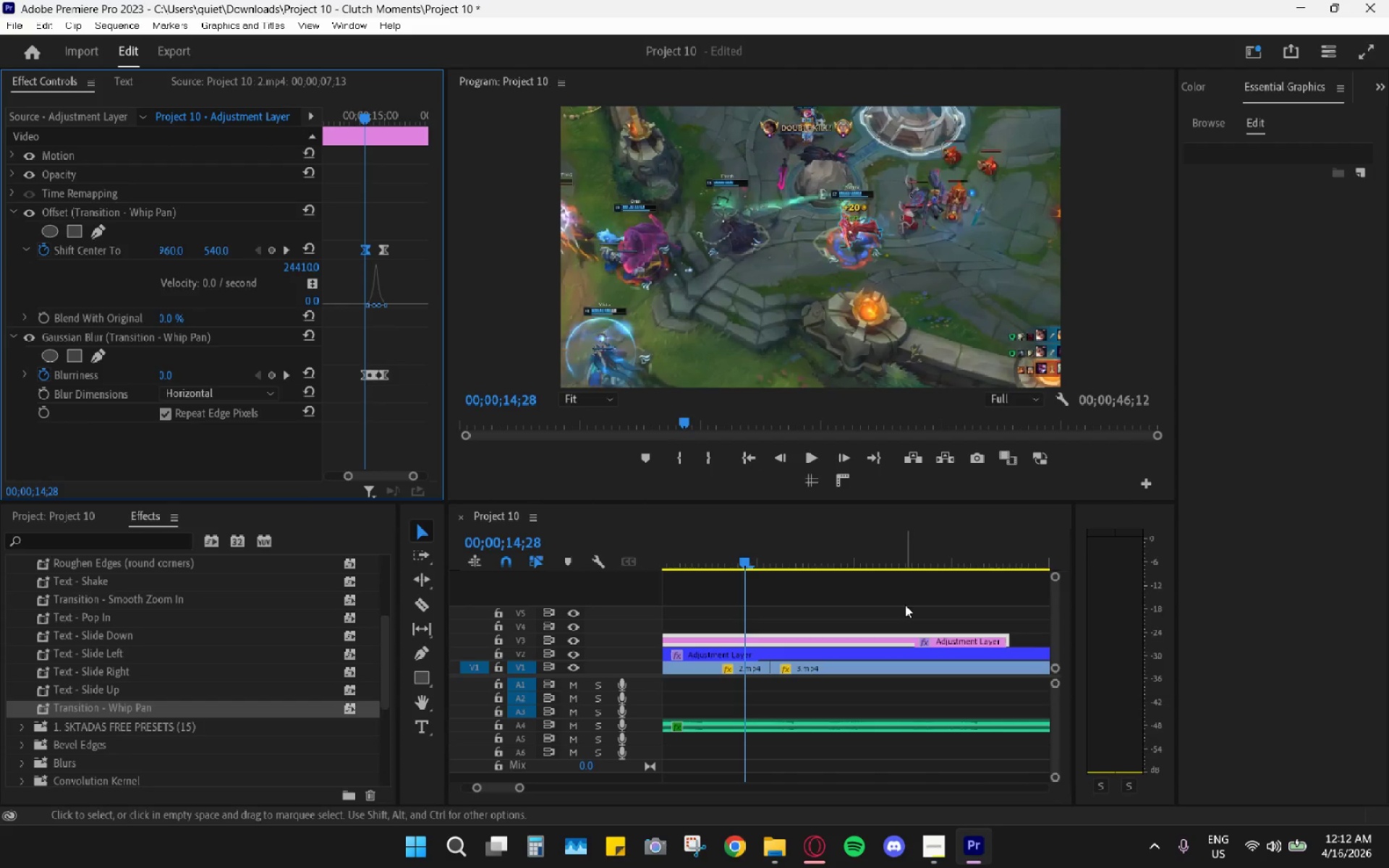 
key(ArrowLeft)
 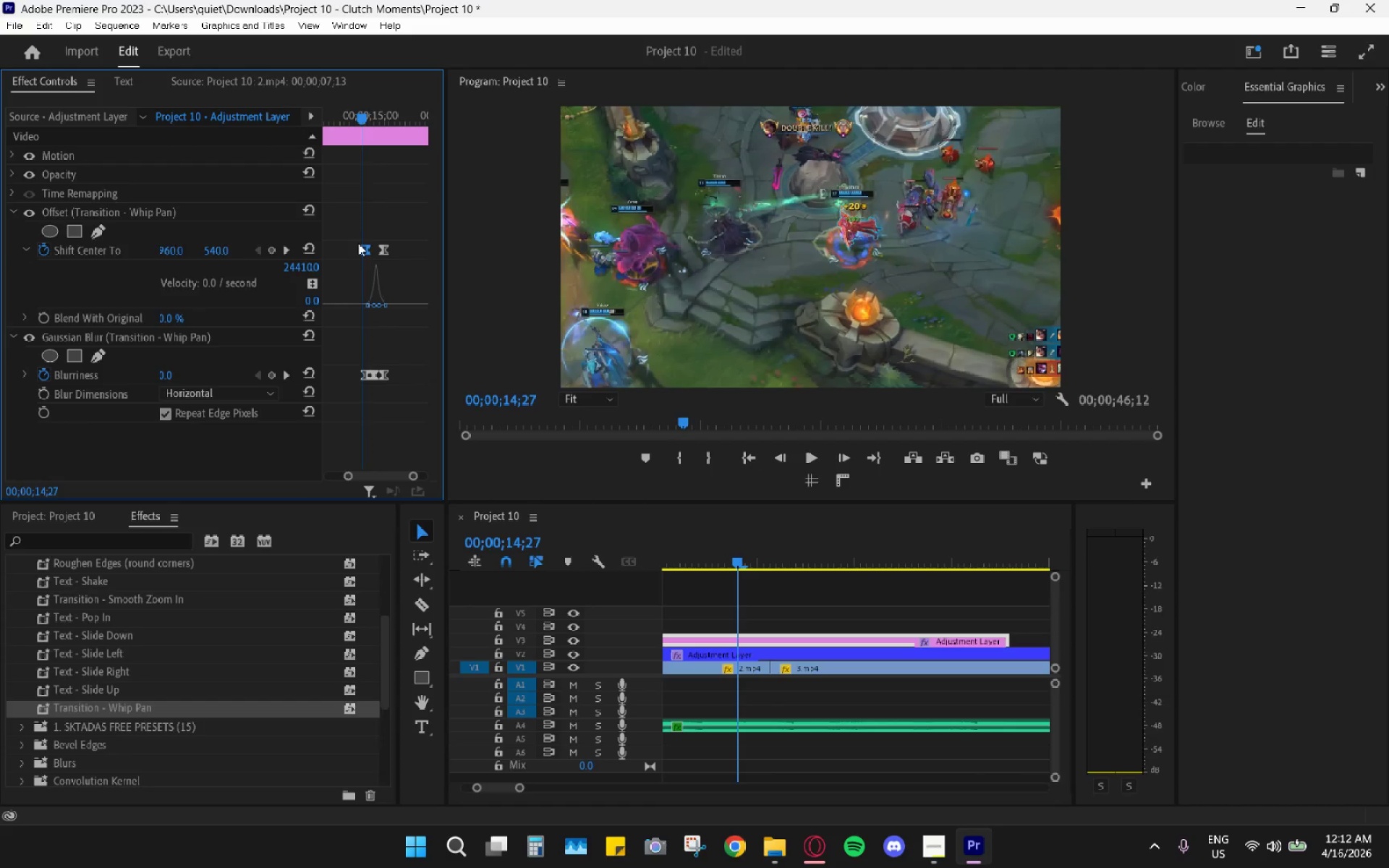 
left_click_drag(start_coordinate=[366, 248], to_coordinate=[360, 248])
 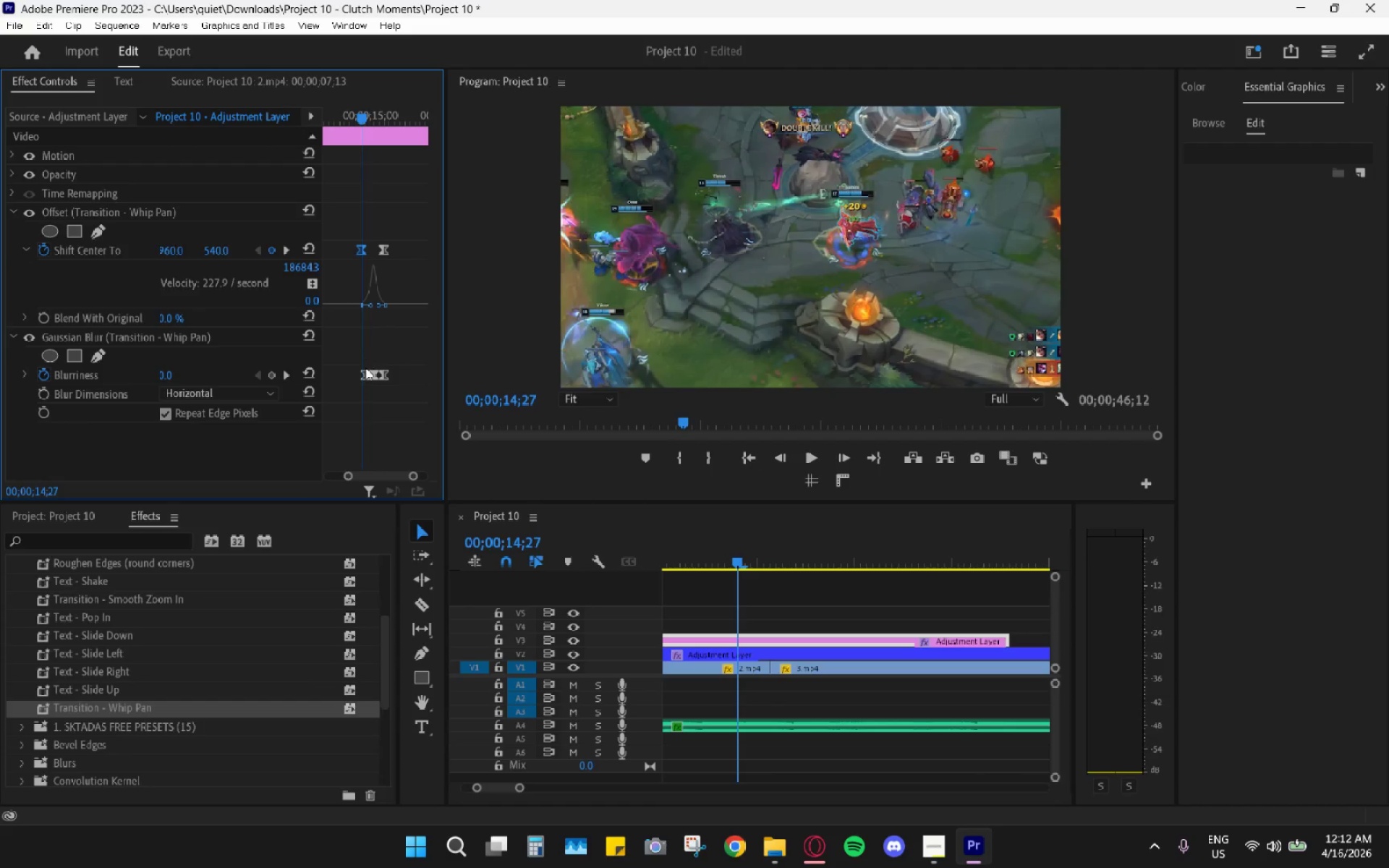 
left_click_drag(start_coordinate=[364, 376], to_coordinate=[360, 376])
 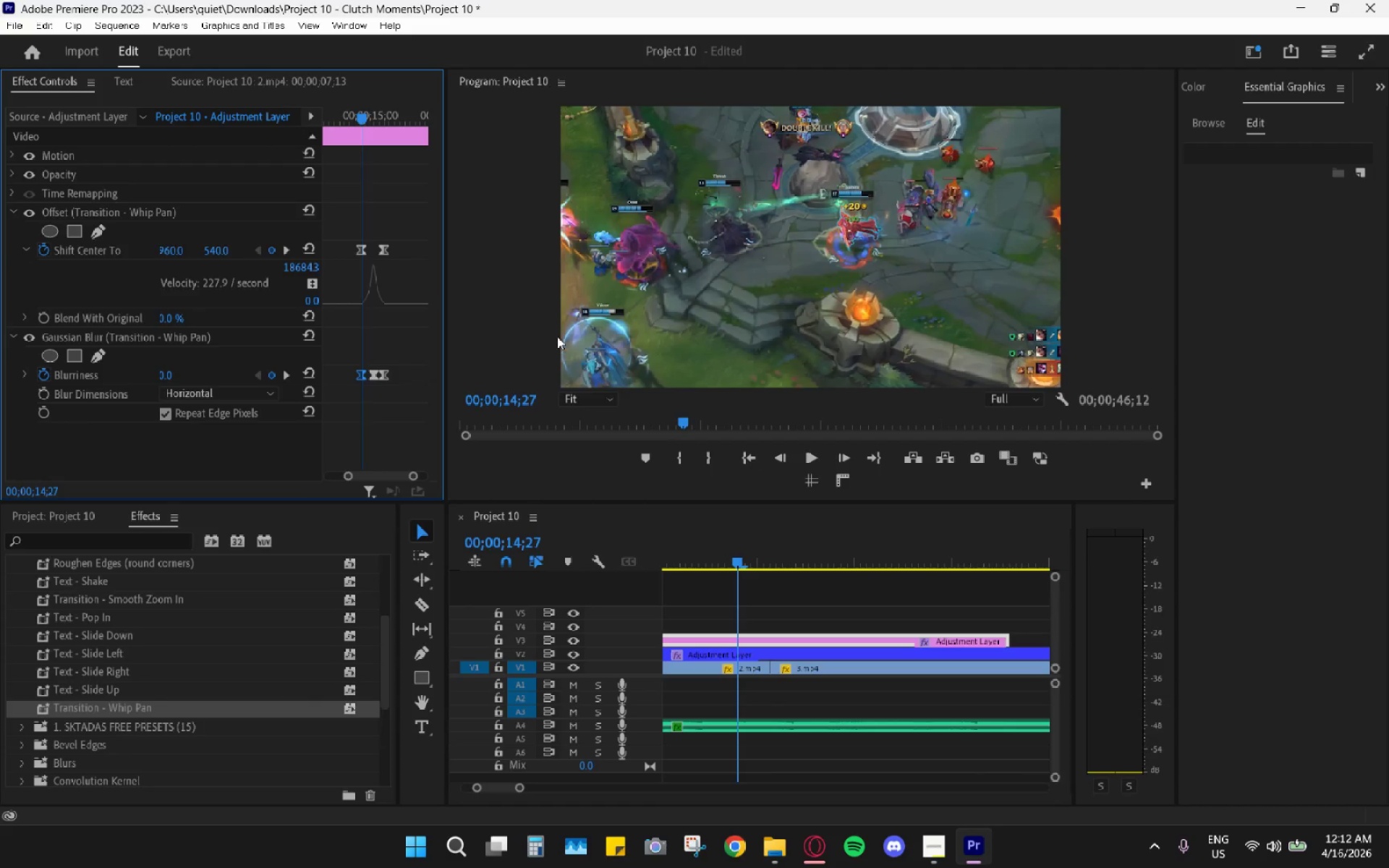 
key(ArrowRight)
 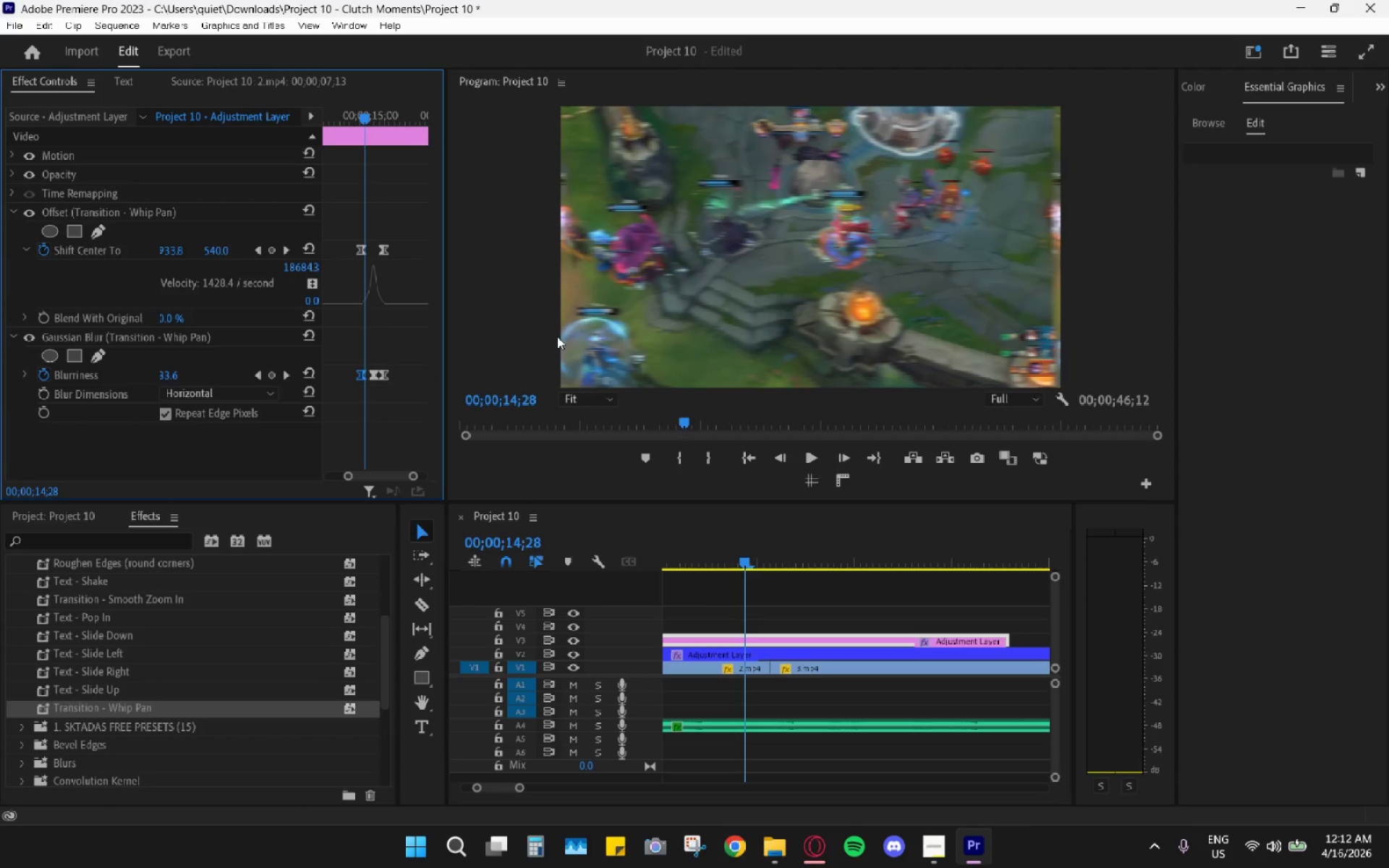 
key(ArrowRight)
 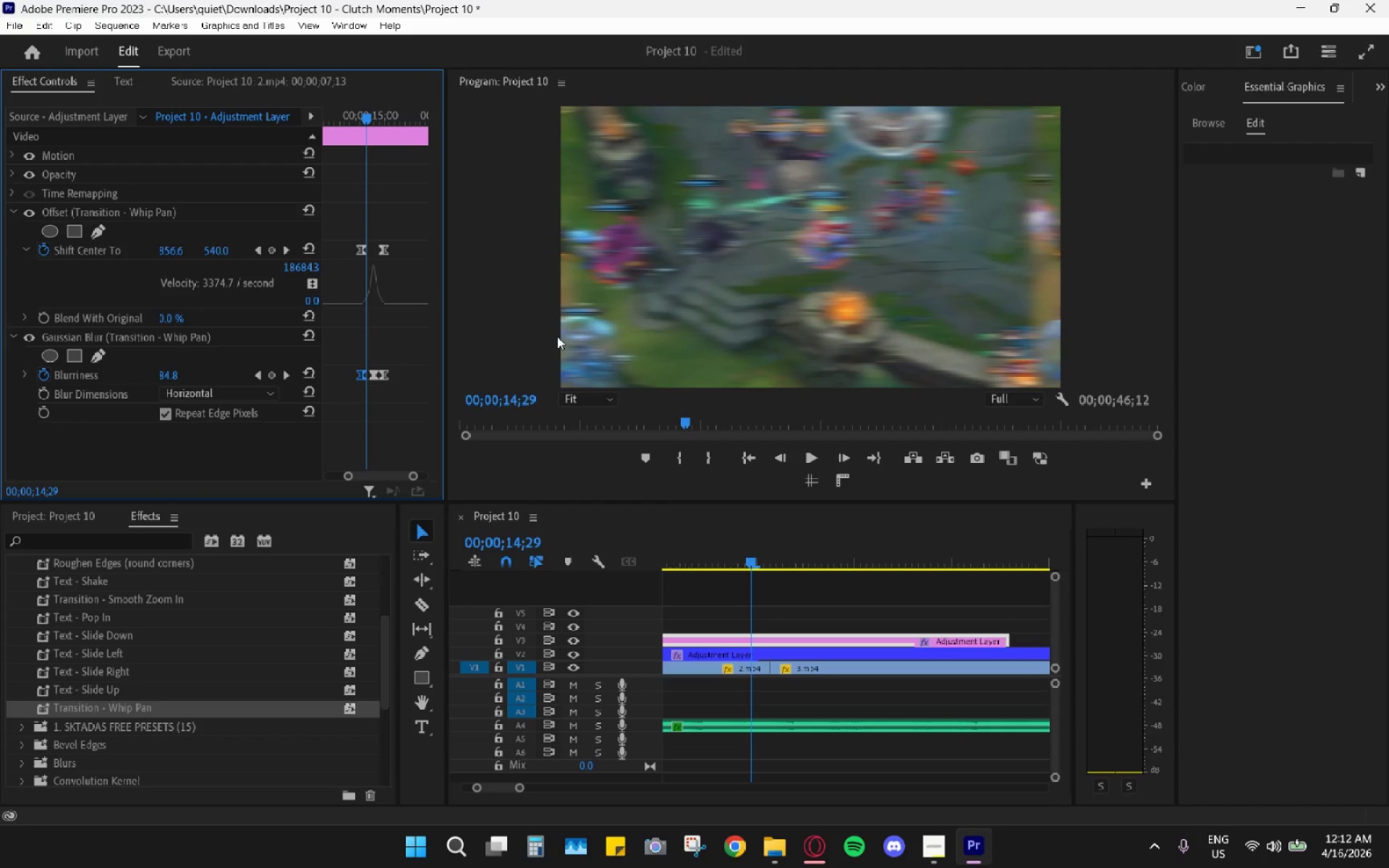 
key(ArrowRight)
 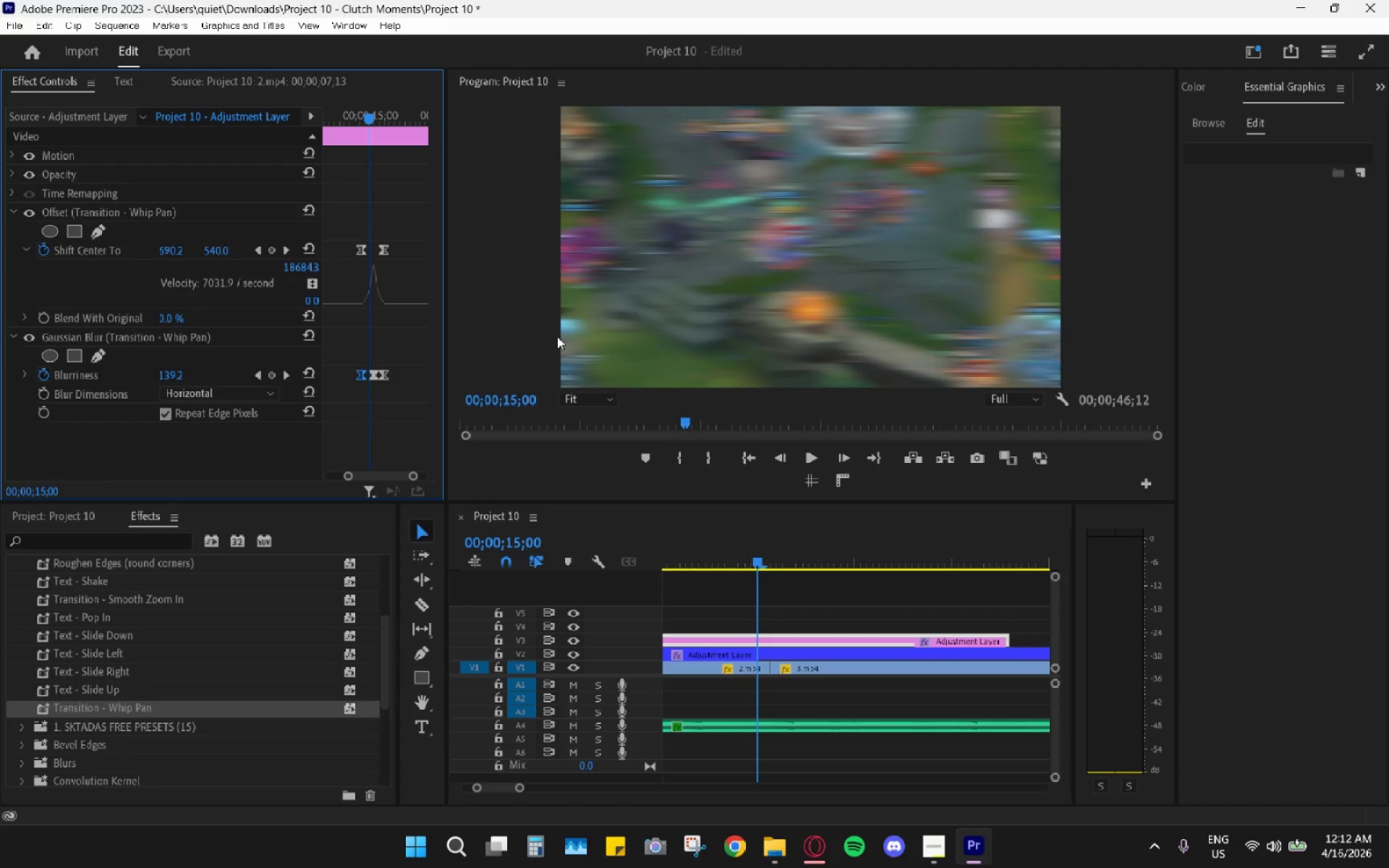 
key(ArrowRight)
 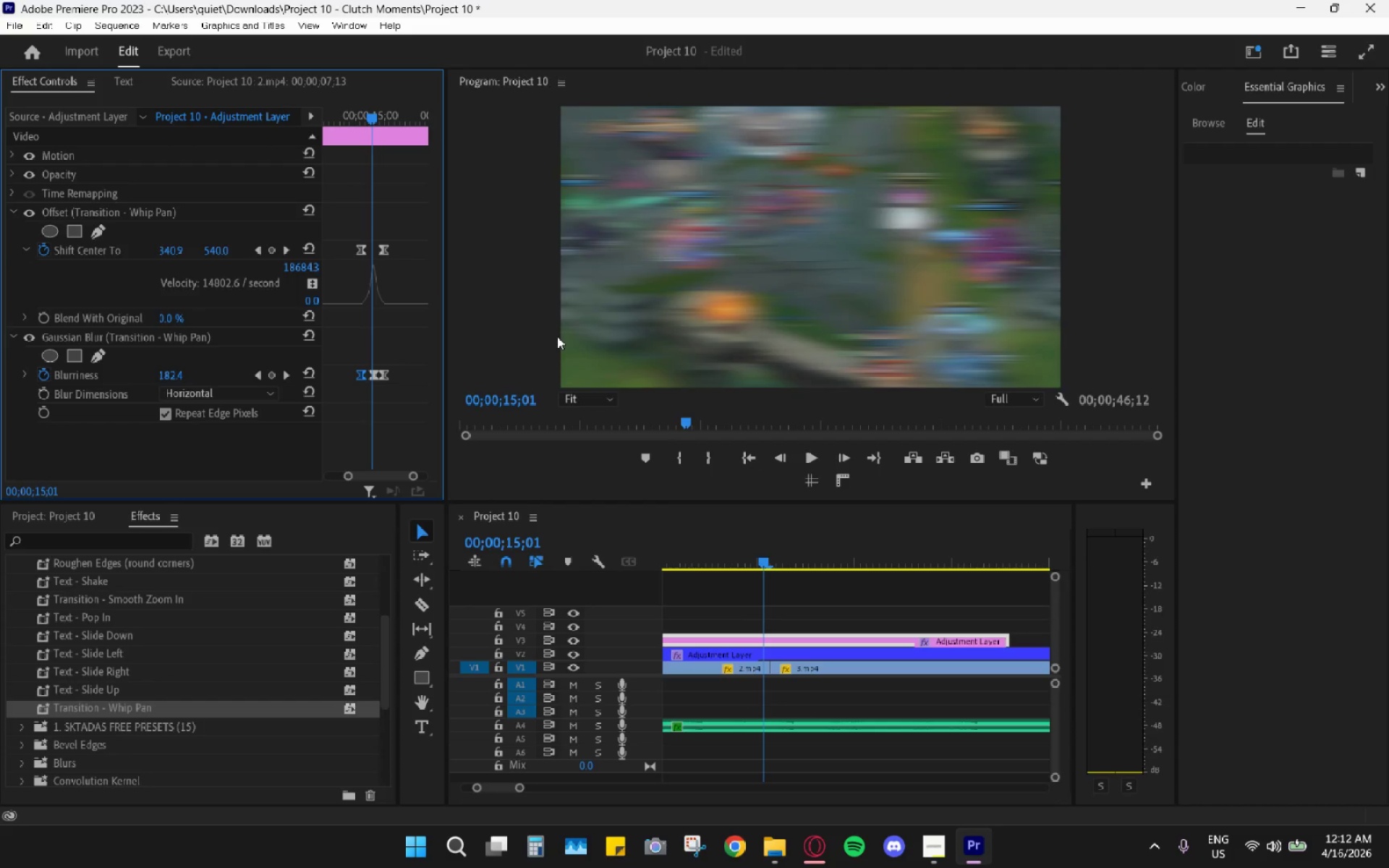 
key(ArrowRight)
 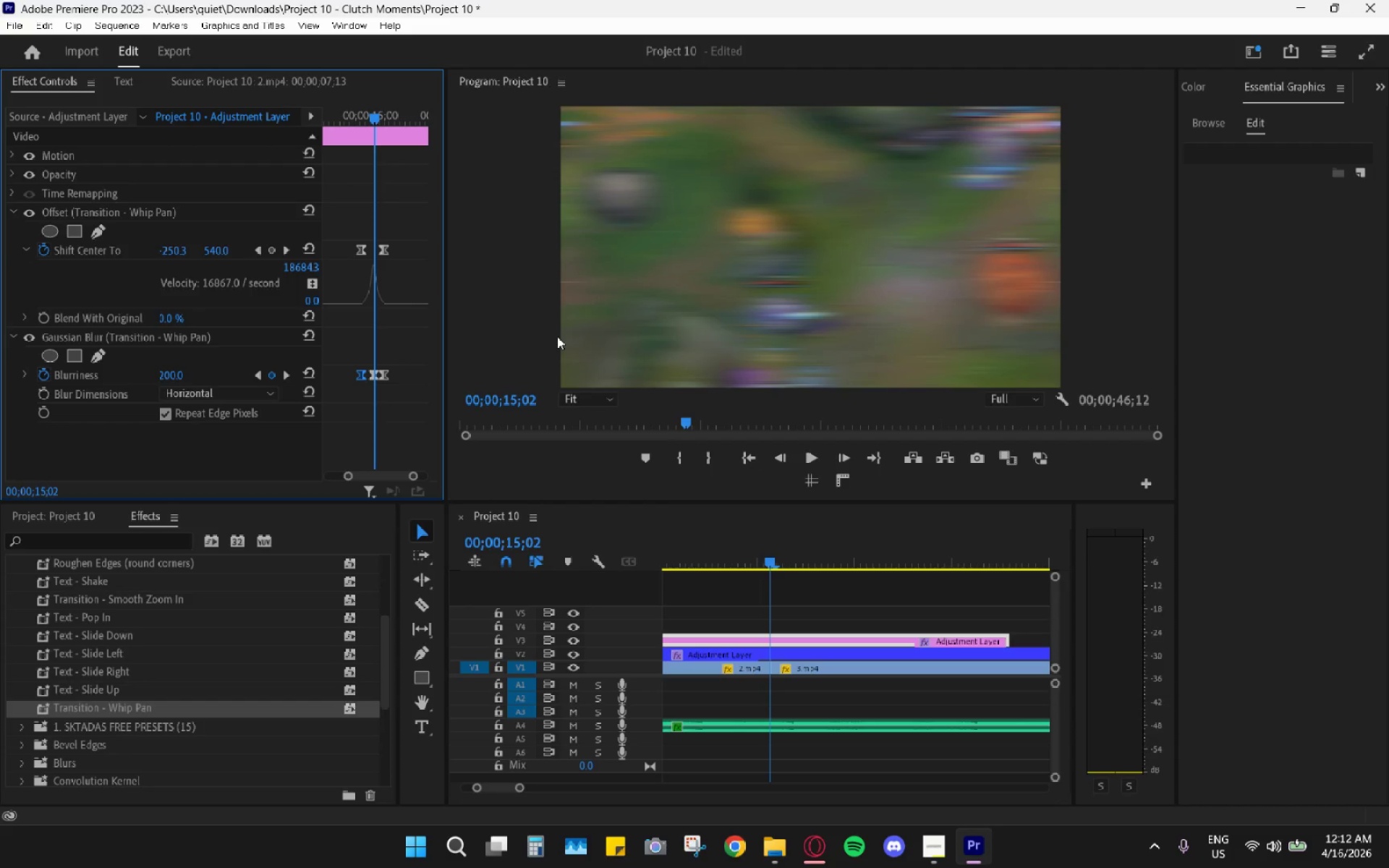 
key(ArrowRight)
 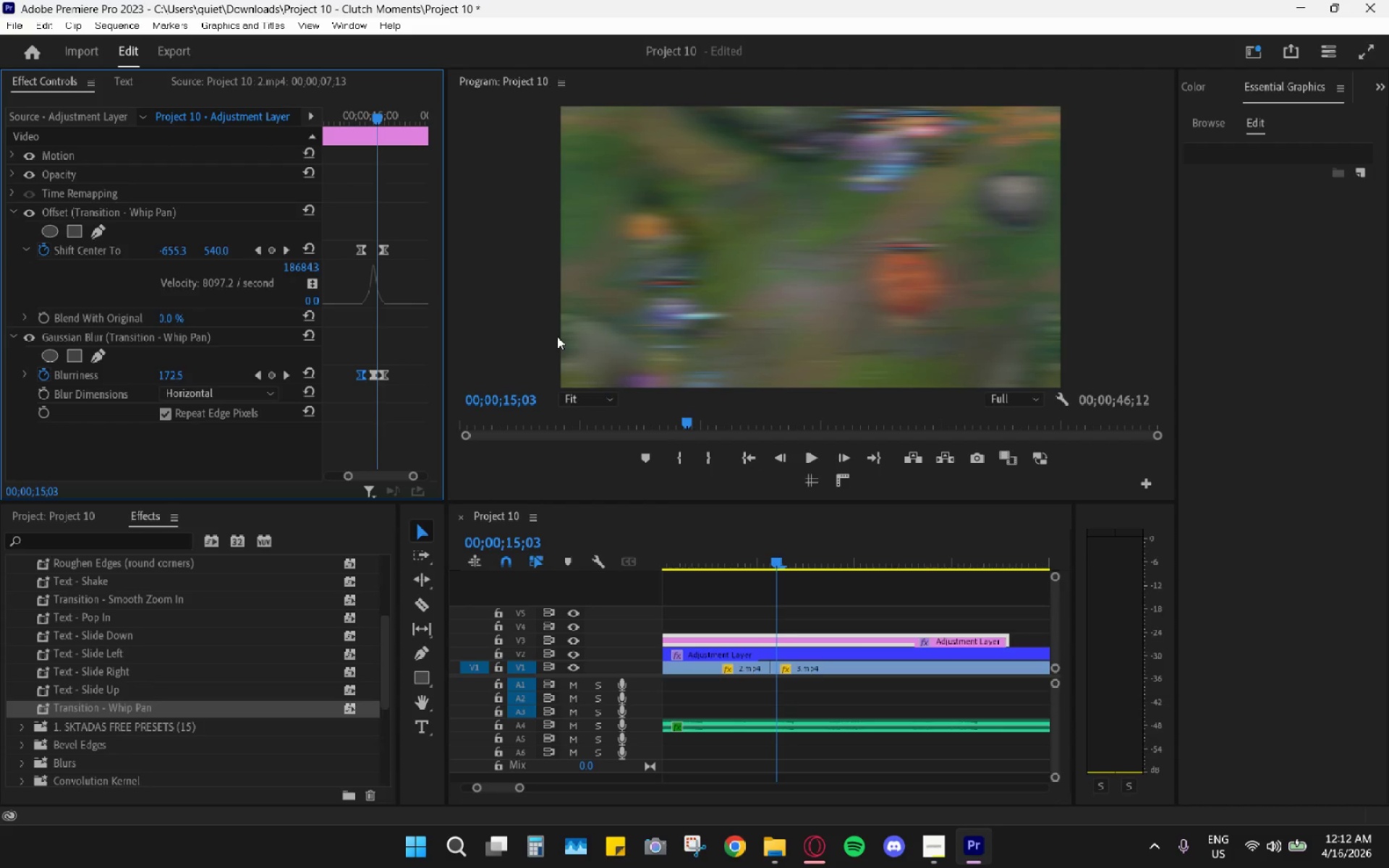 
key(ArrowRight)
 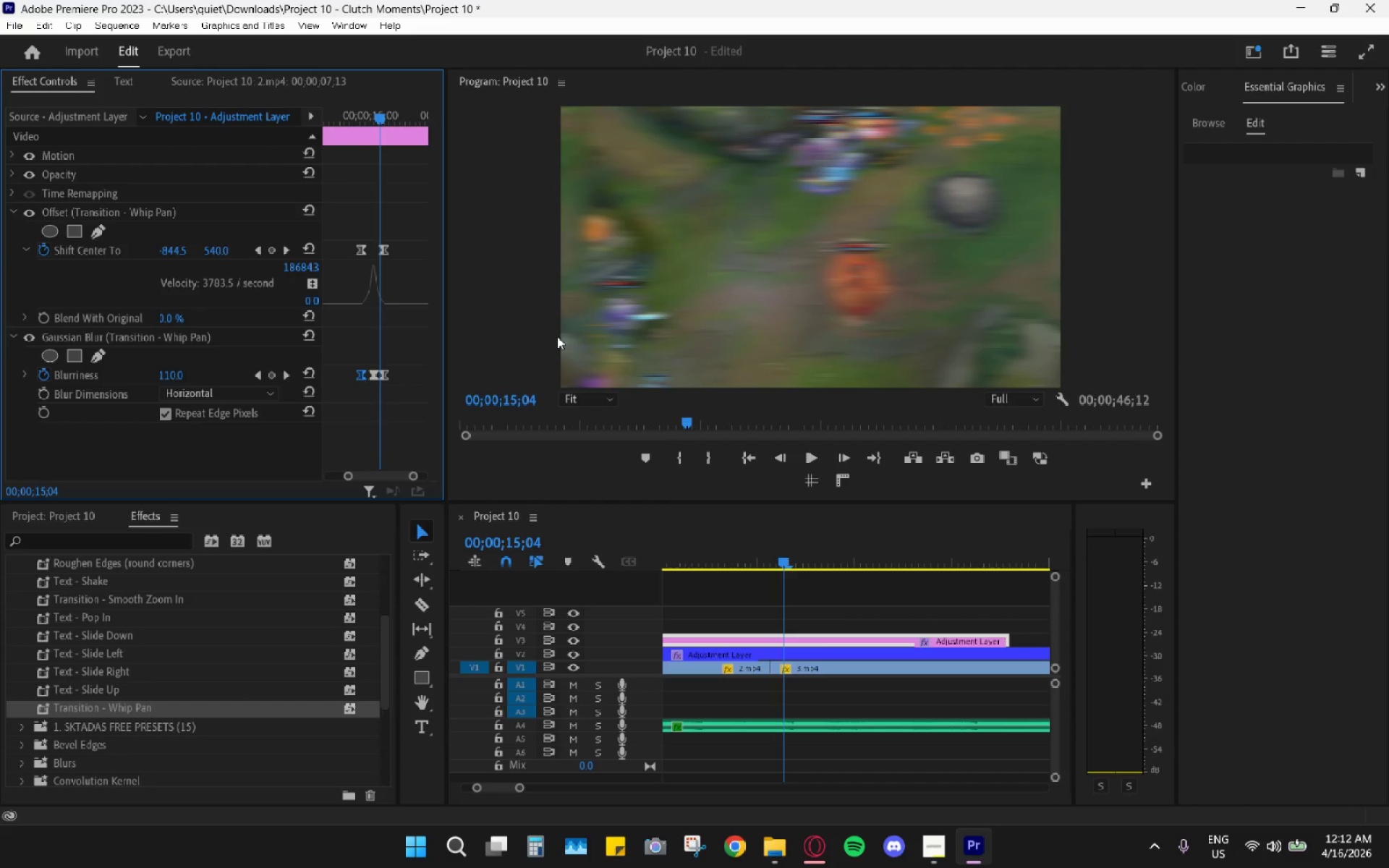 
key(ArrowRight)
 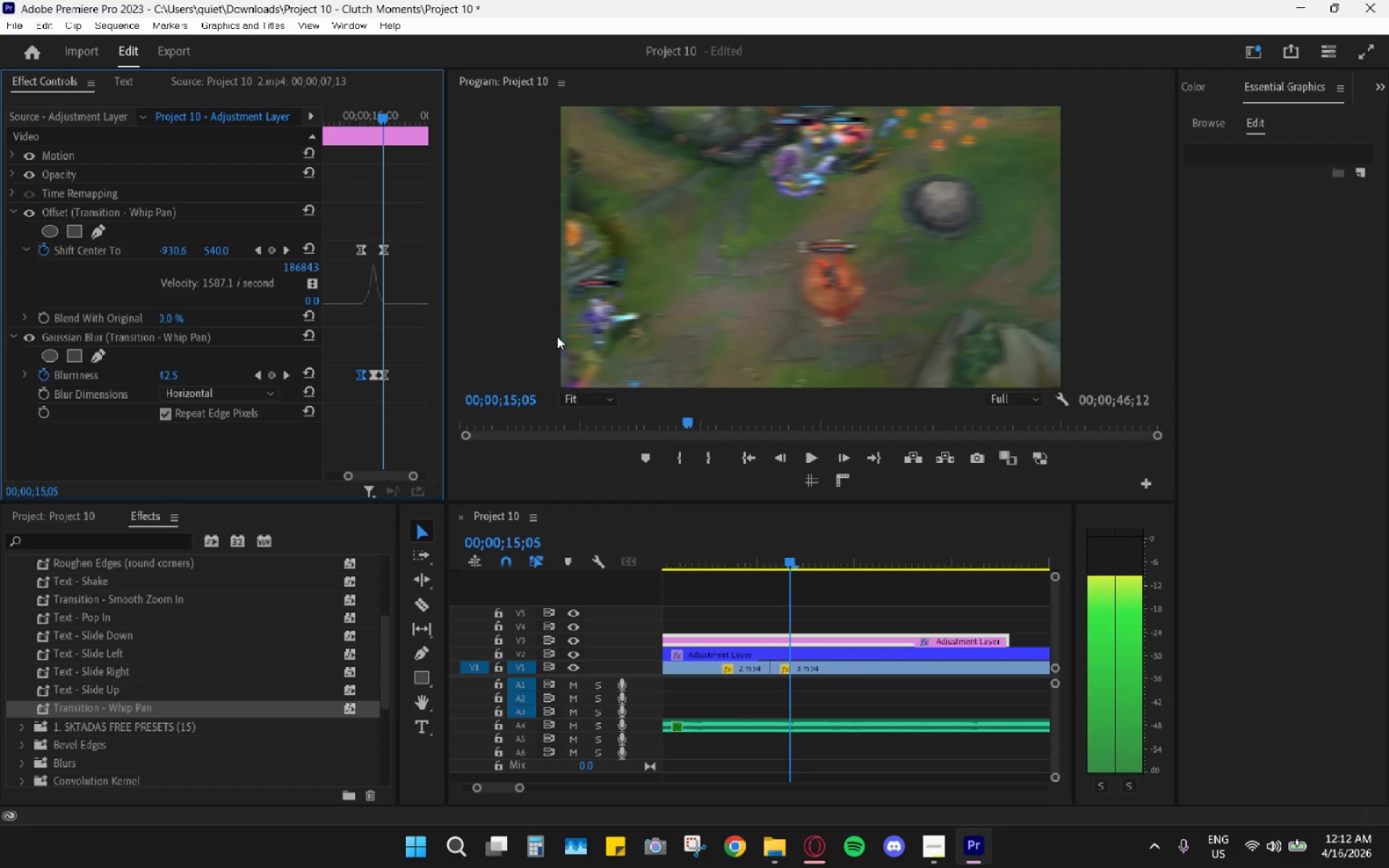 
key(ArrowRight)
 